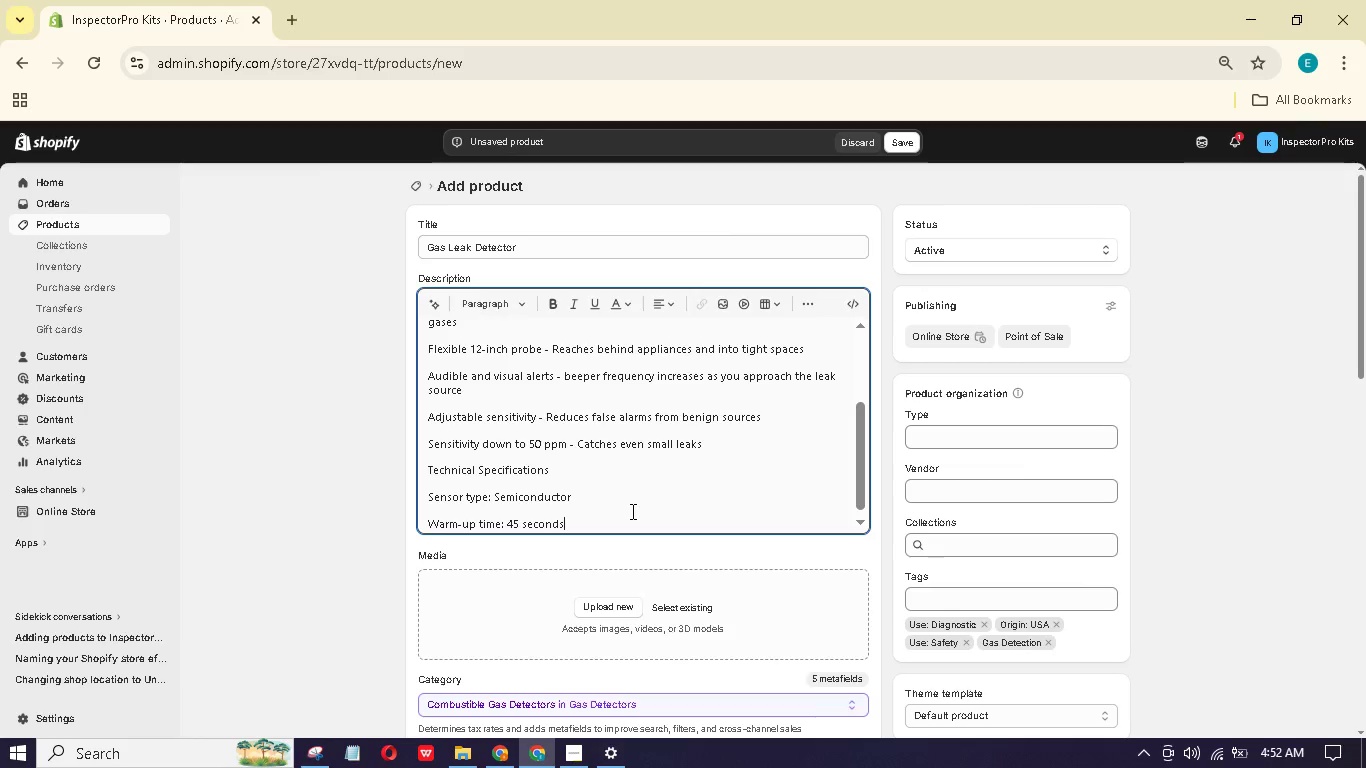 
key(Enter)
 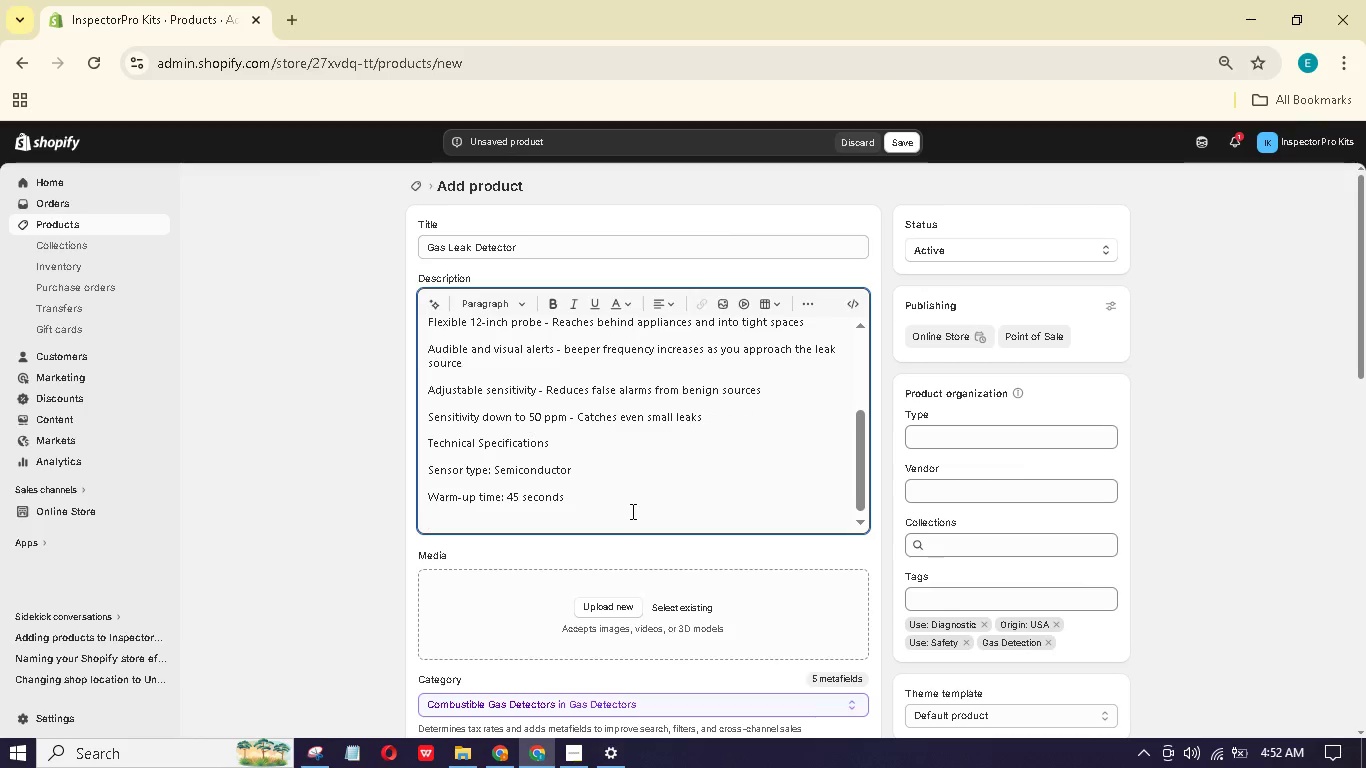 
type(Battry life: 8 hours continuous (3 AAA included))
 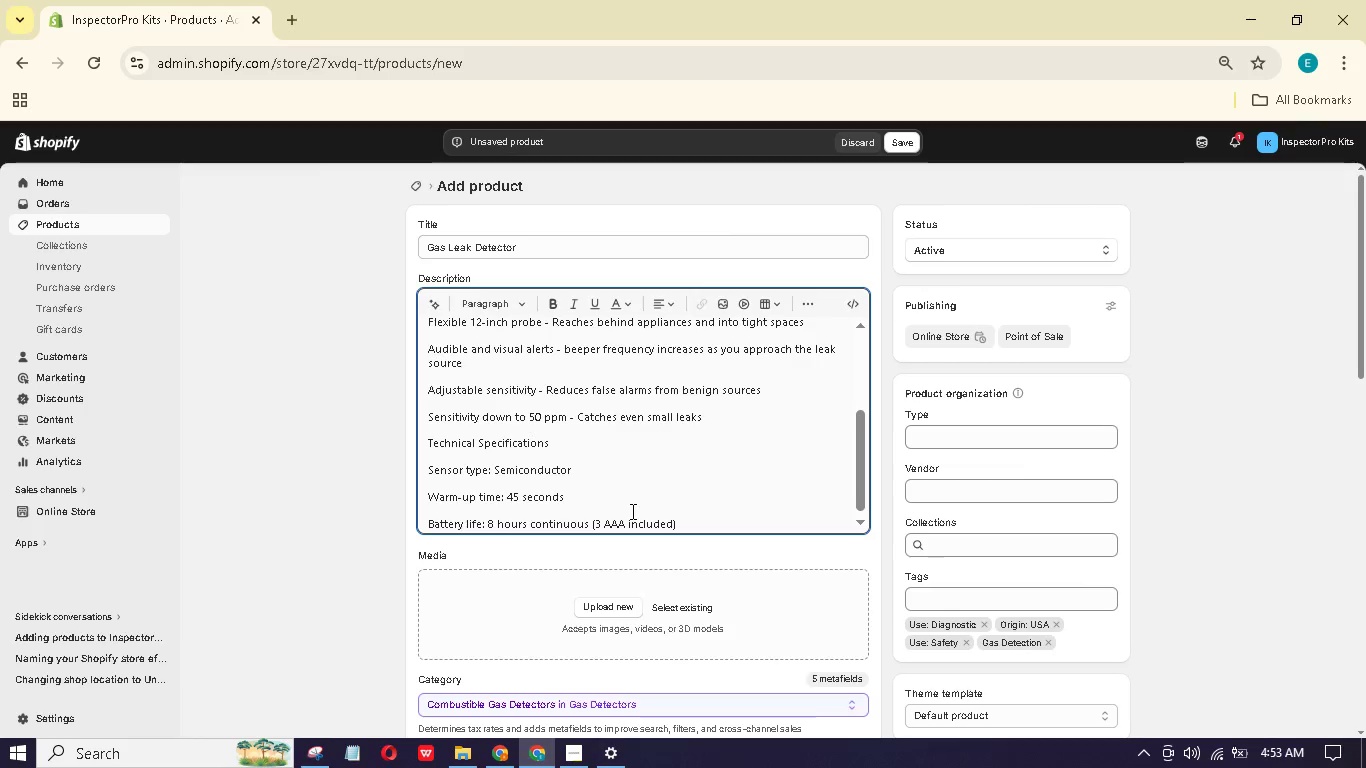 
key(Enter)
 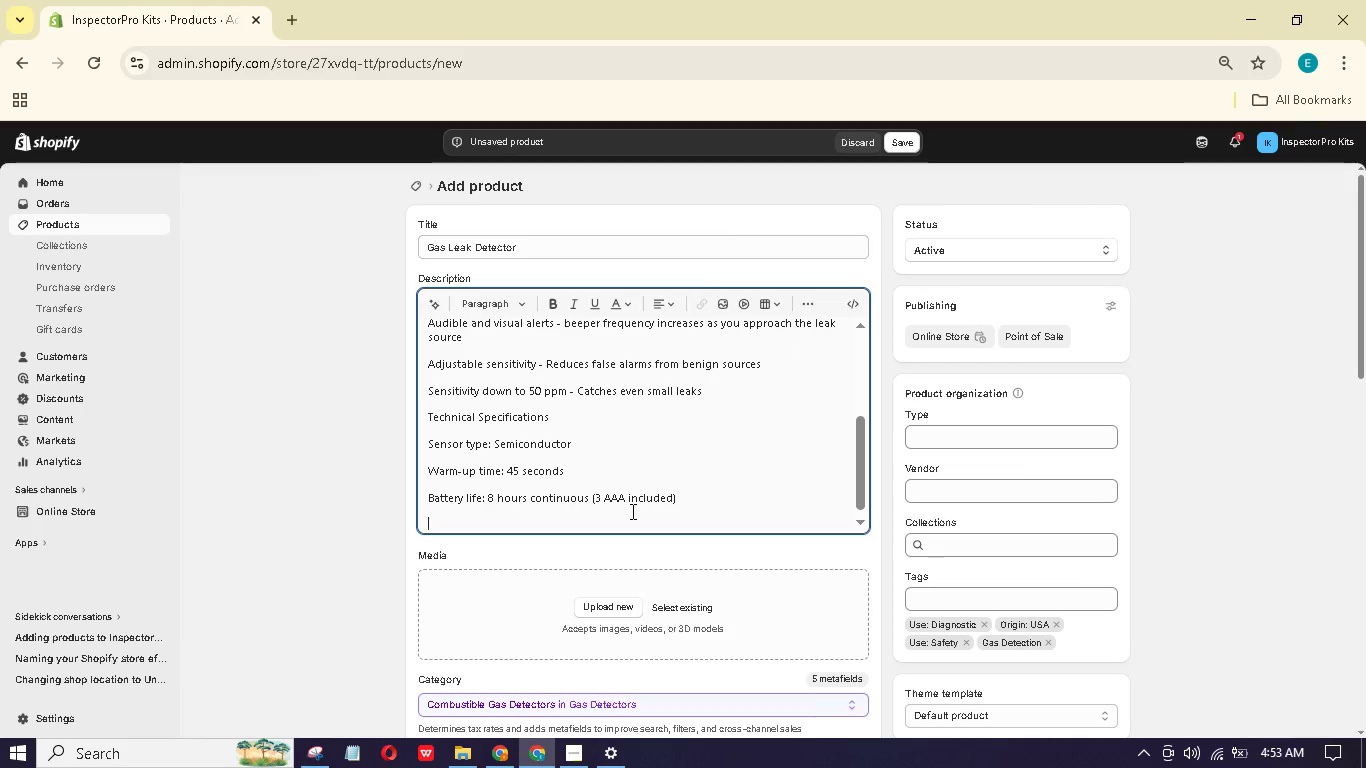 
type(Alarm: Visual (LED) and )
 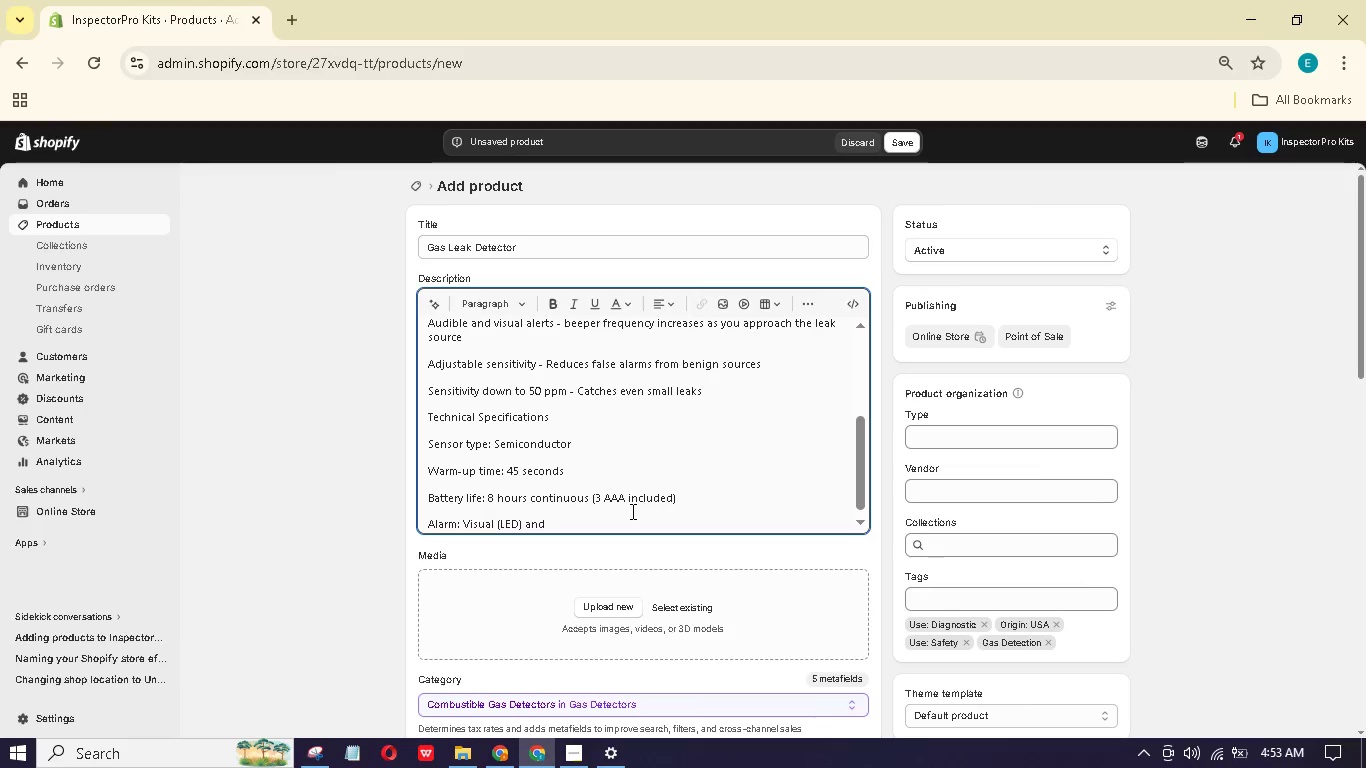 
wait(7.7)
 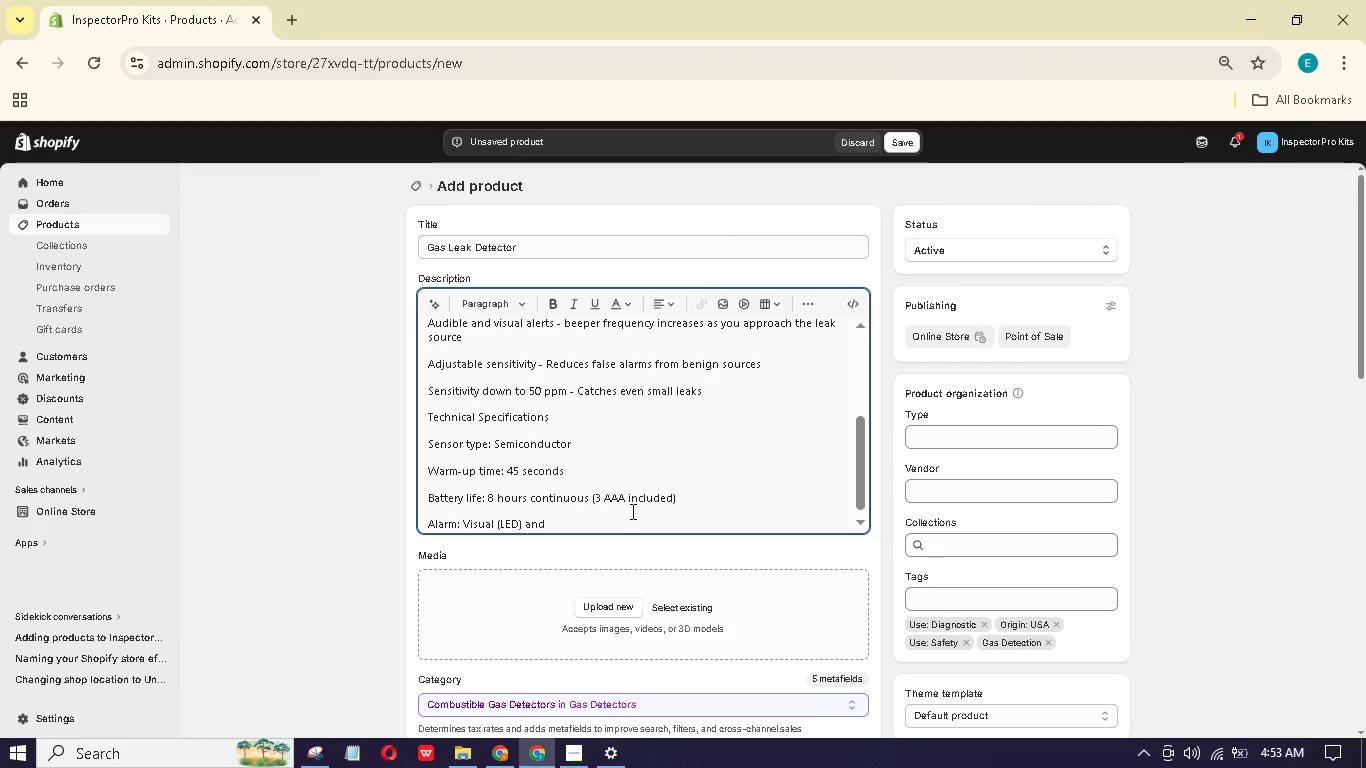 
type(audible (>)
key(Backspace)
type(>)
key(Backspace)
 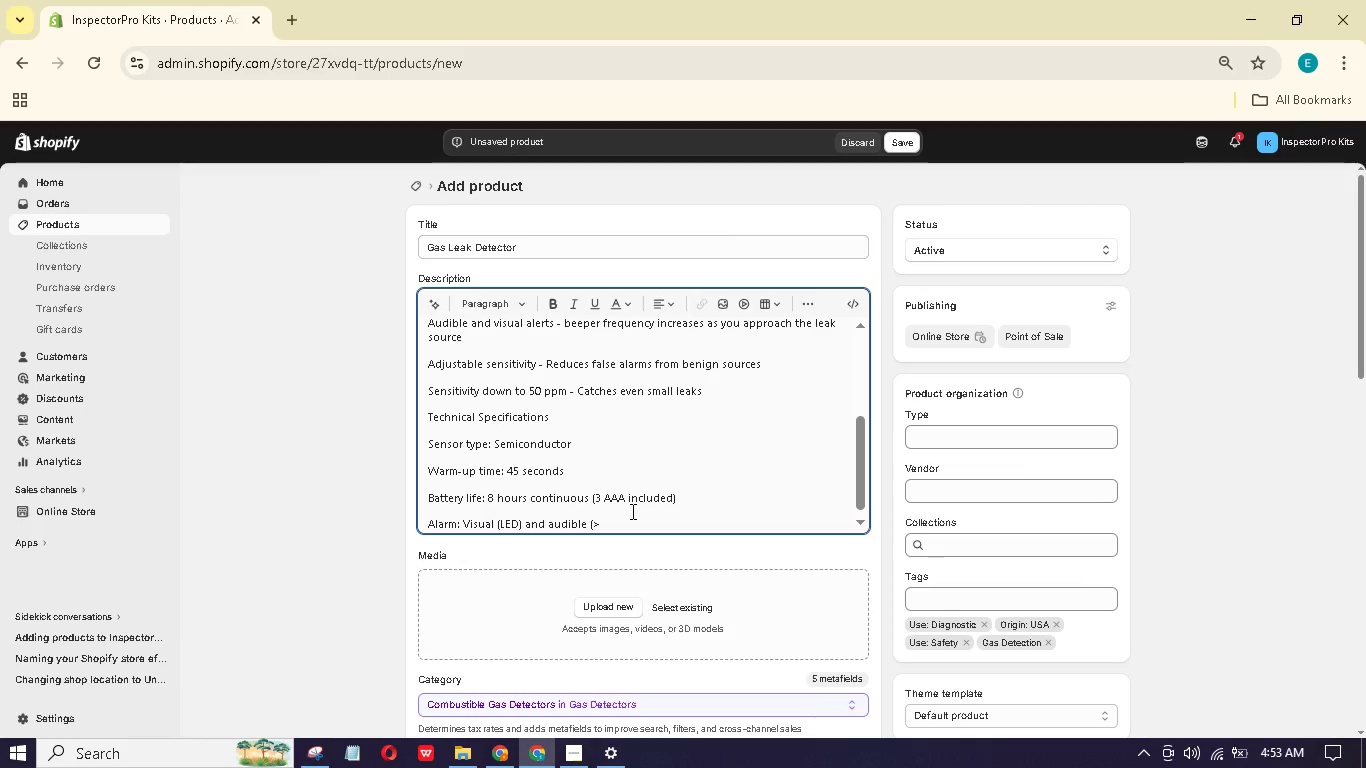 
 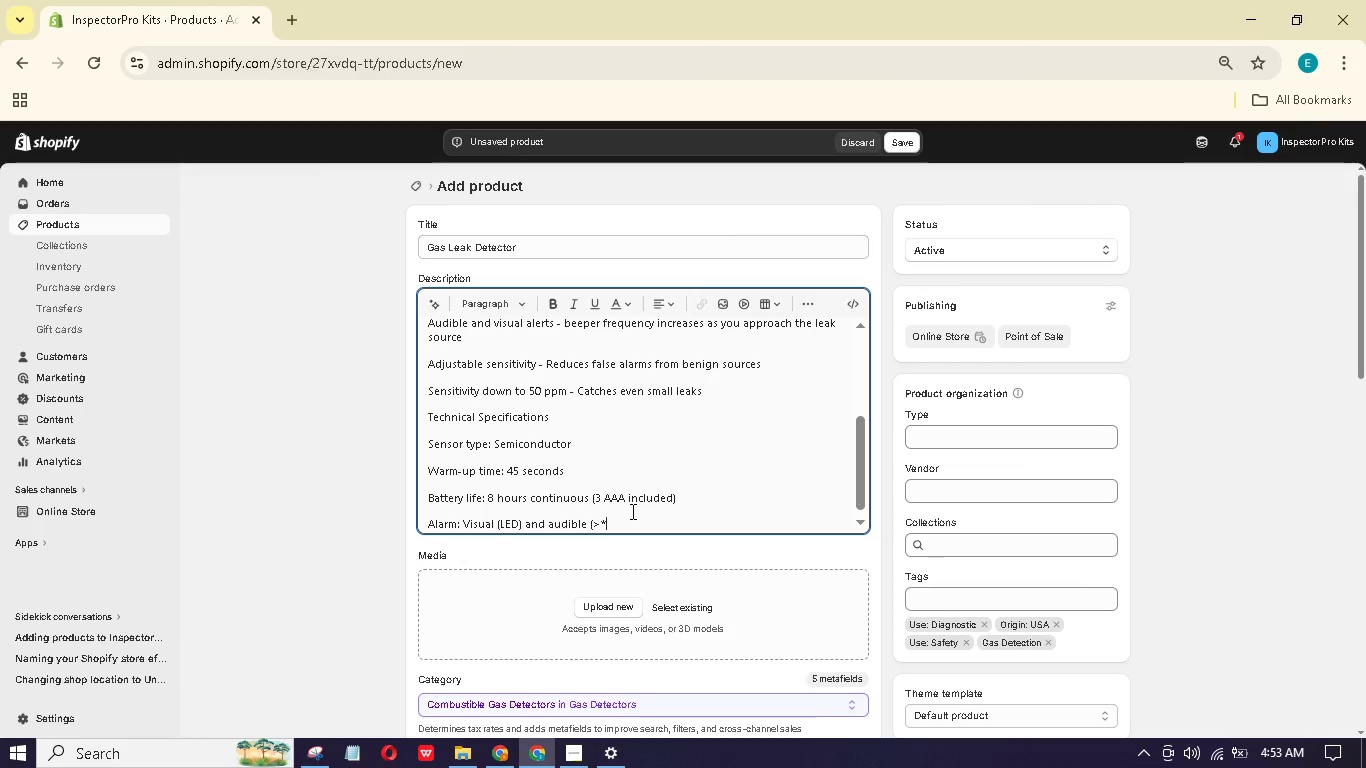 
hold_key(key=8, duration=0.36)
 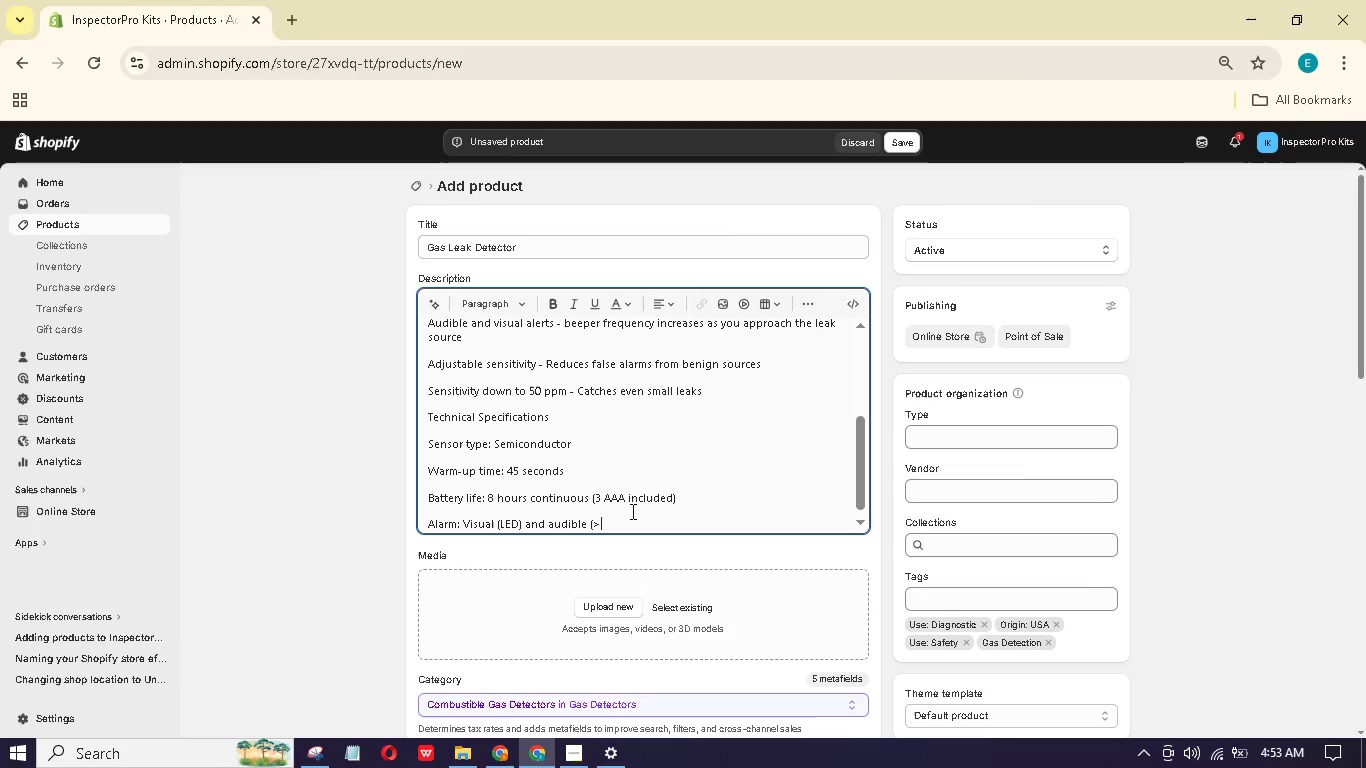 
hold_key(key=8, duration=0.31)
 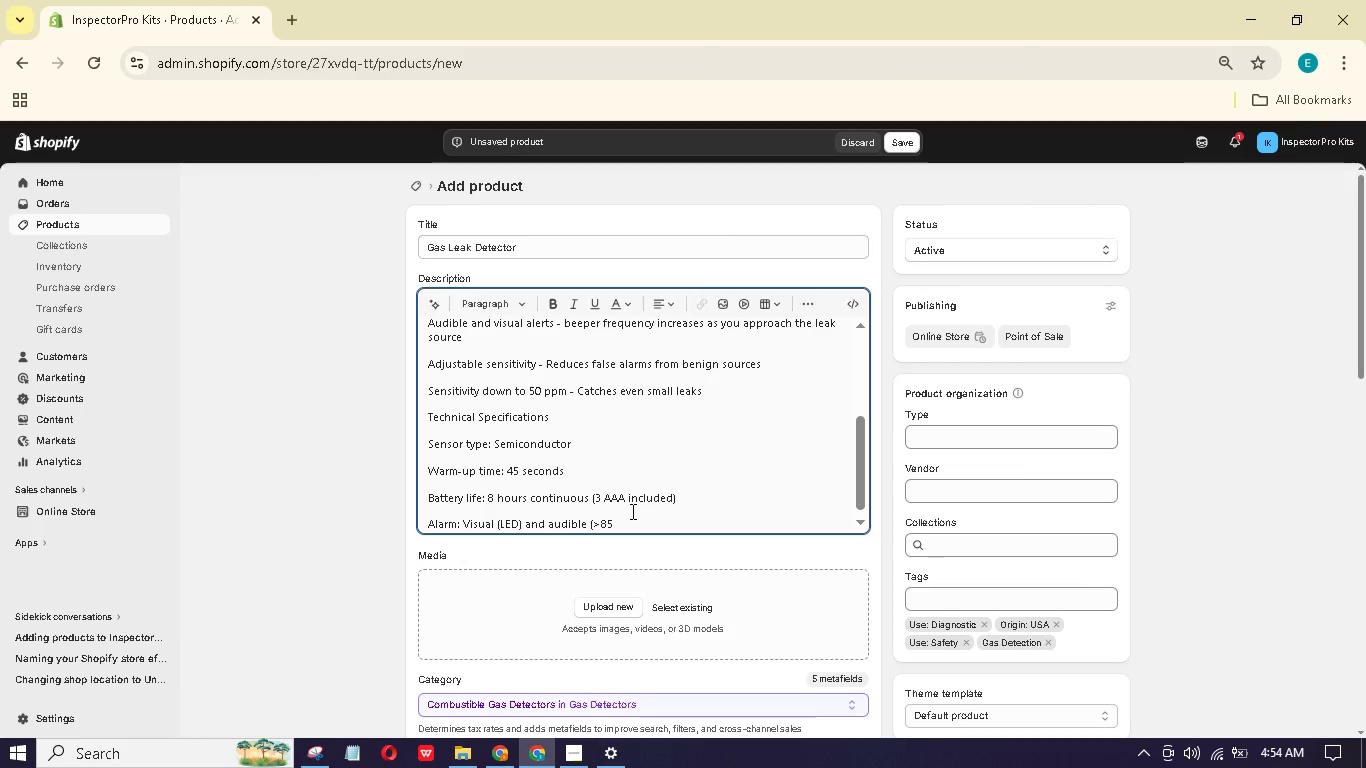 
key(5)
 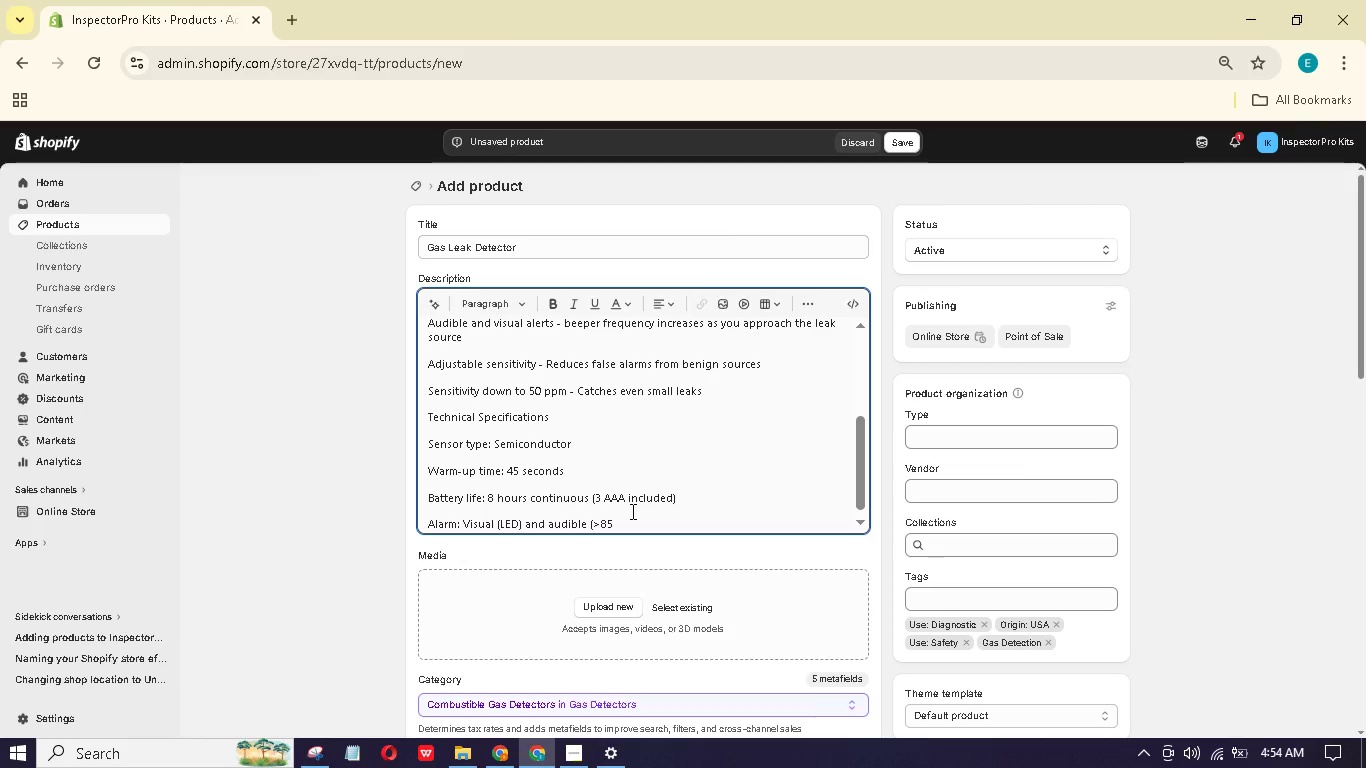 
type(dB))
 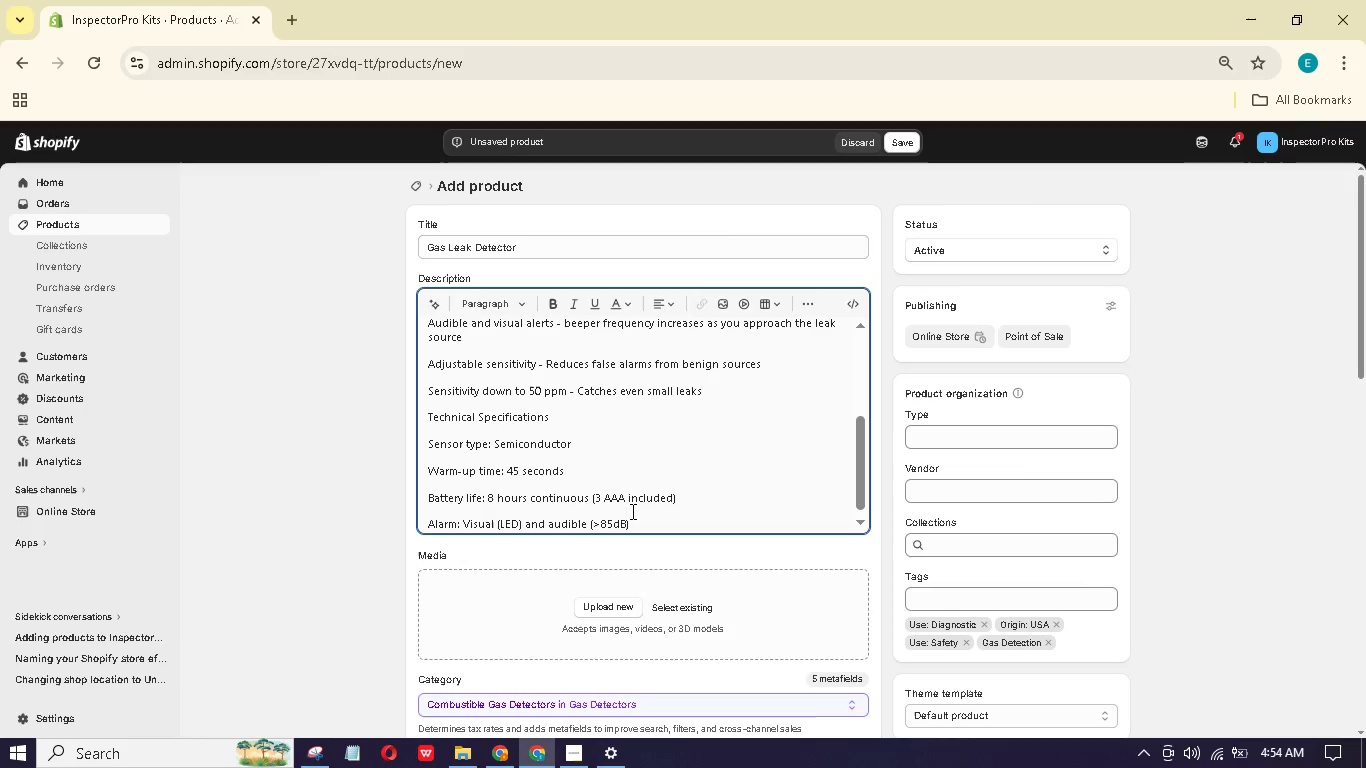 
key(Enter)
 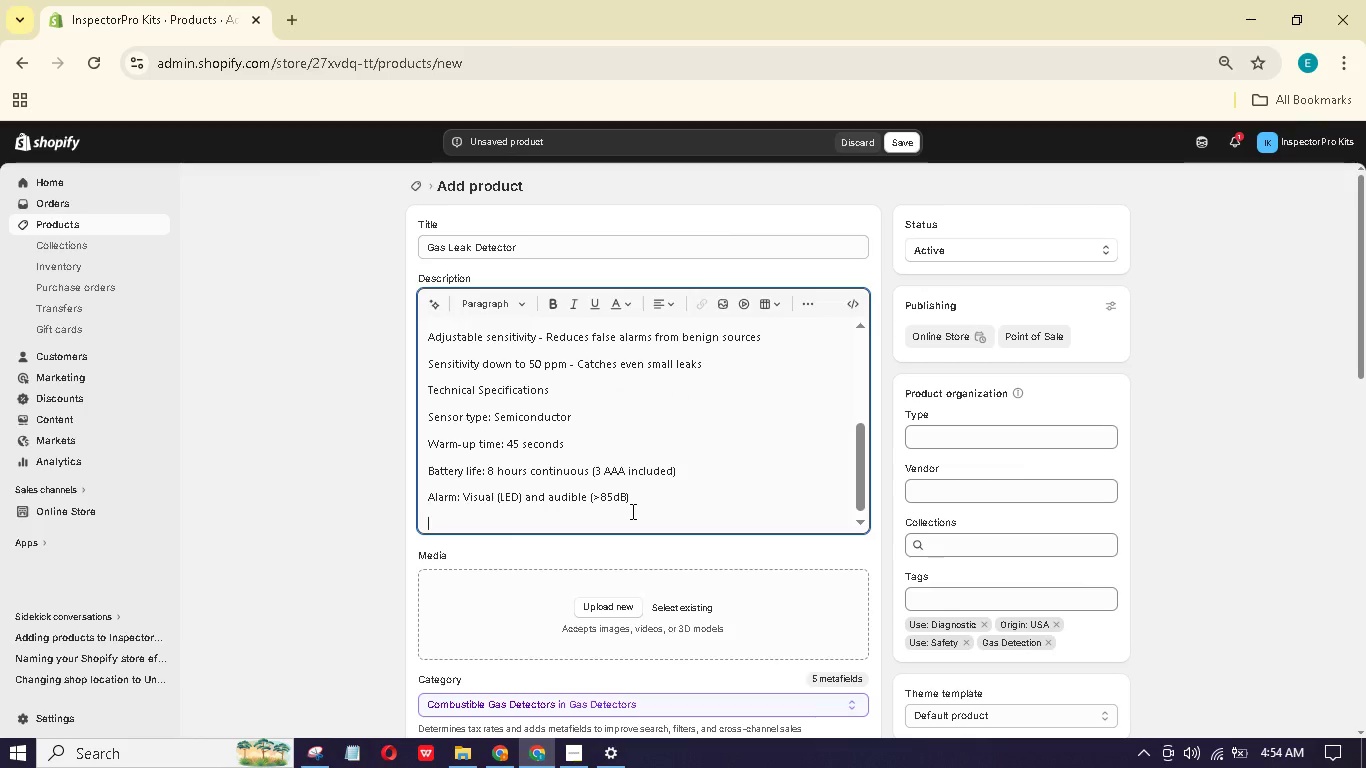 
type(What's in the box)
 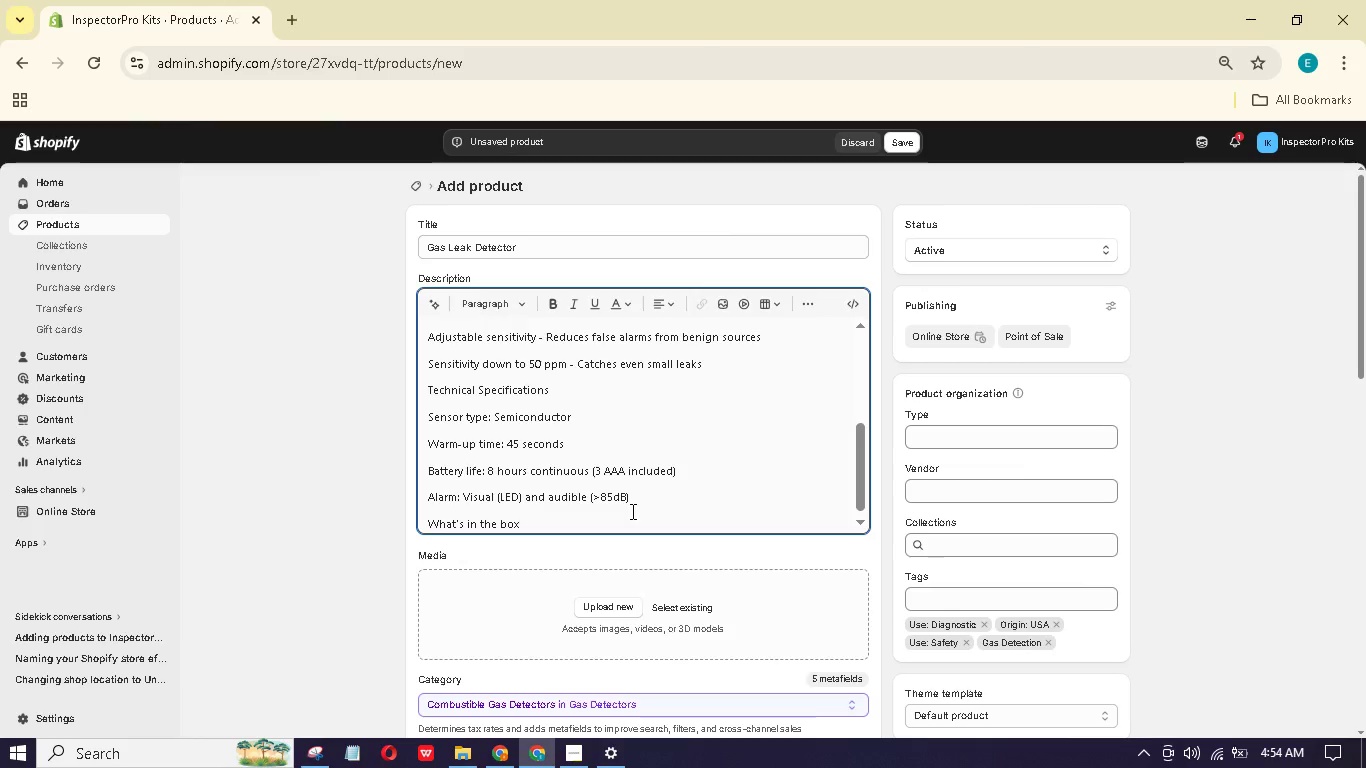 
key(Backspace)
key(Backspace)
key(Backspace)
type(Box)
 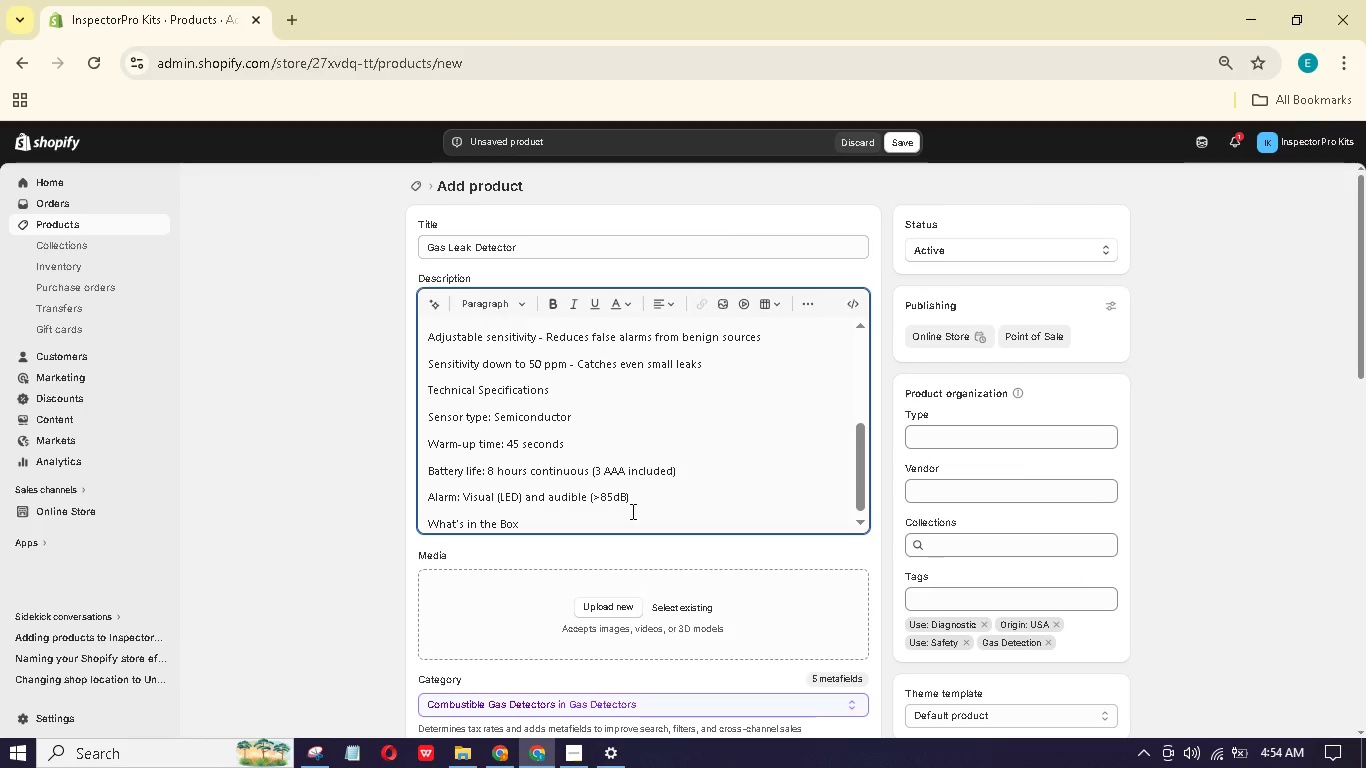 
key(Enter)
 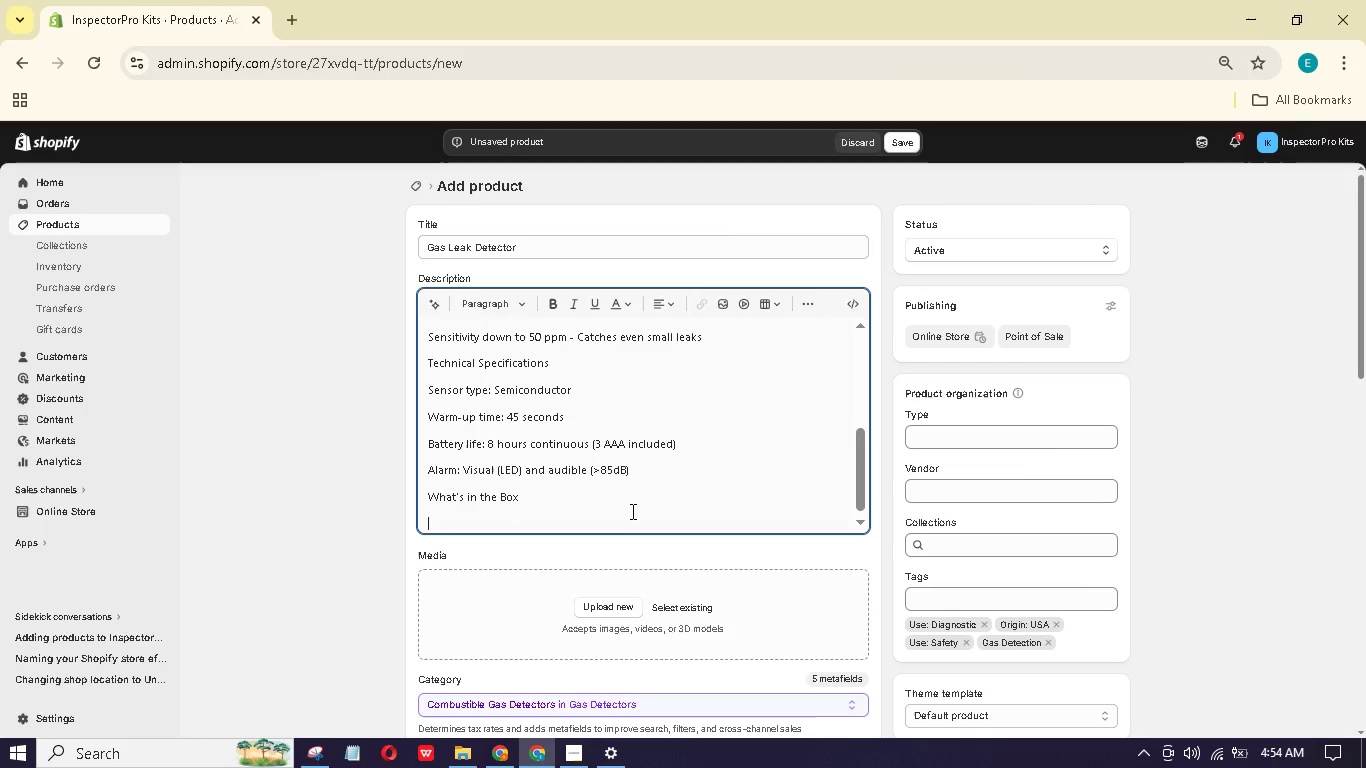 
type(Gs leak detector)
 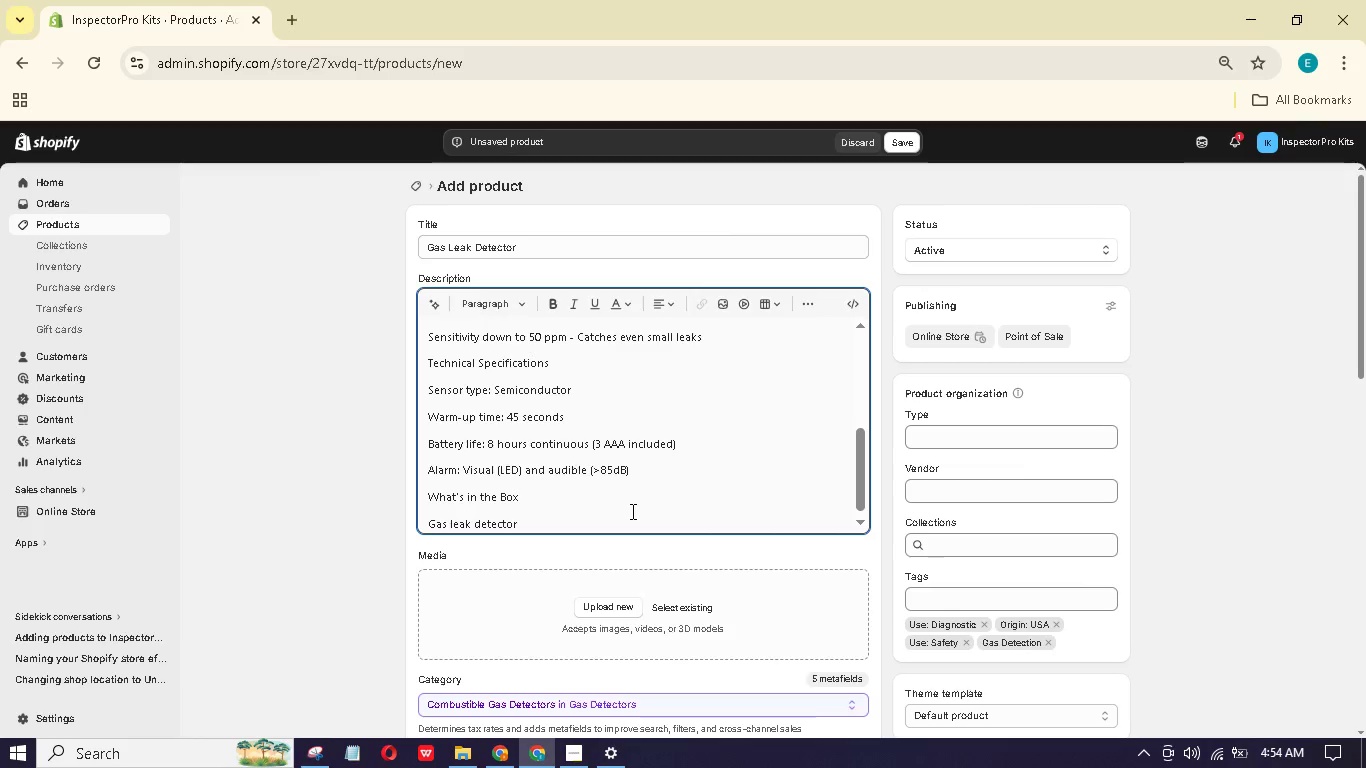 
key(Enter)
 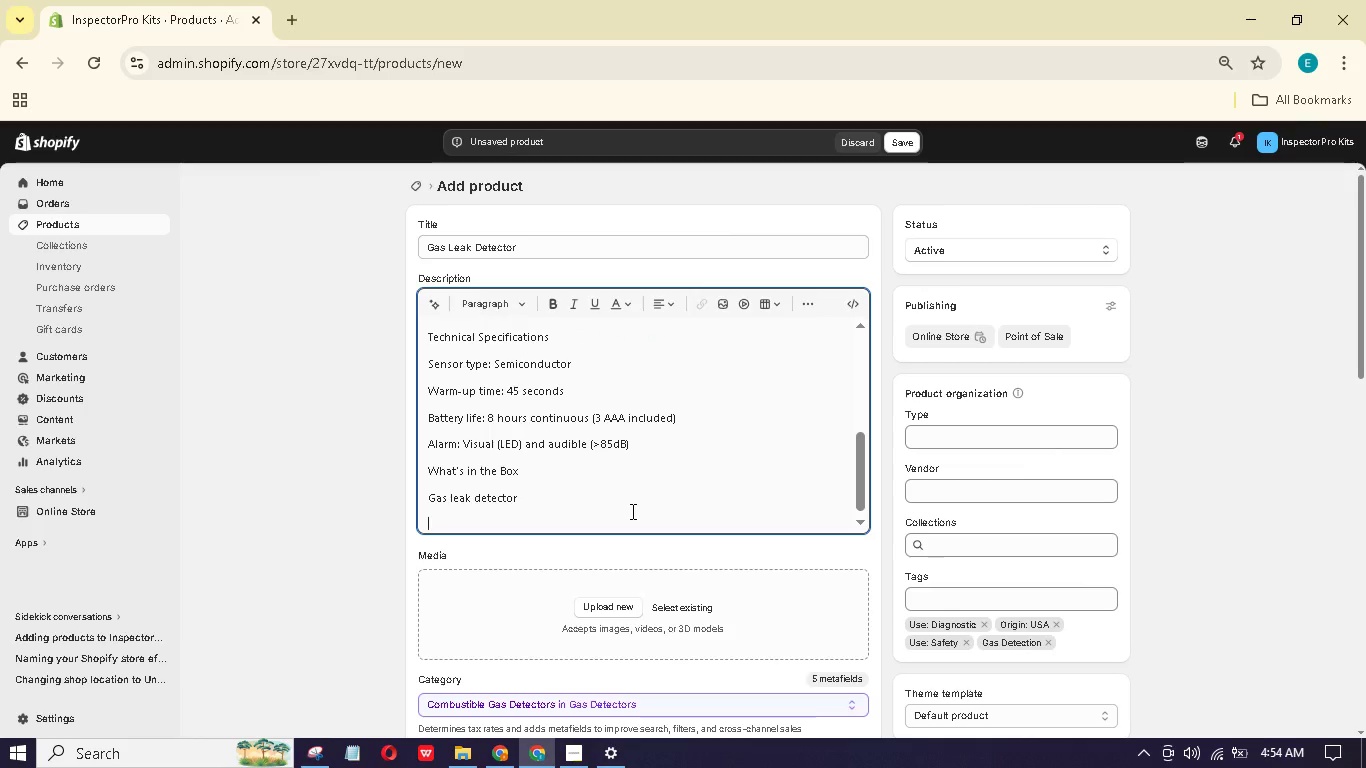 
type(Flexible probe attachmnt)
 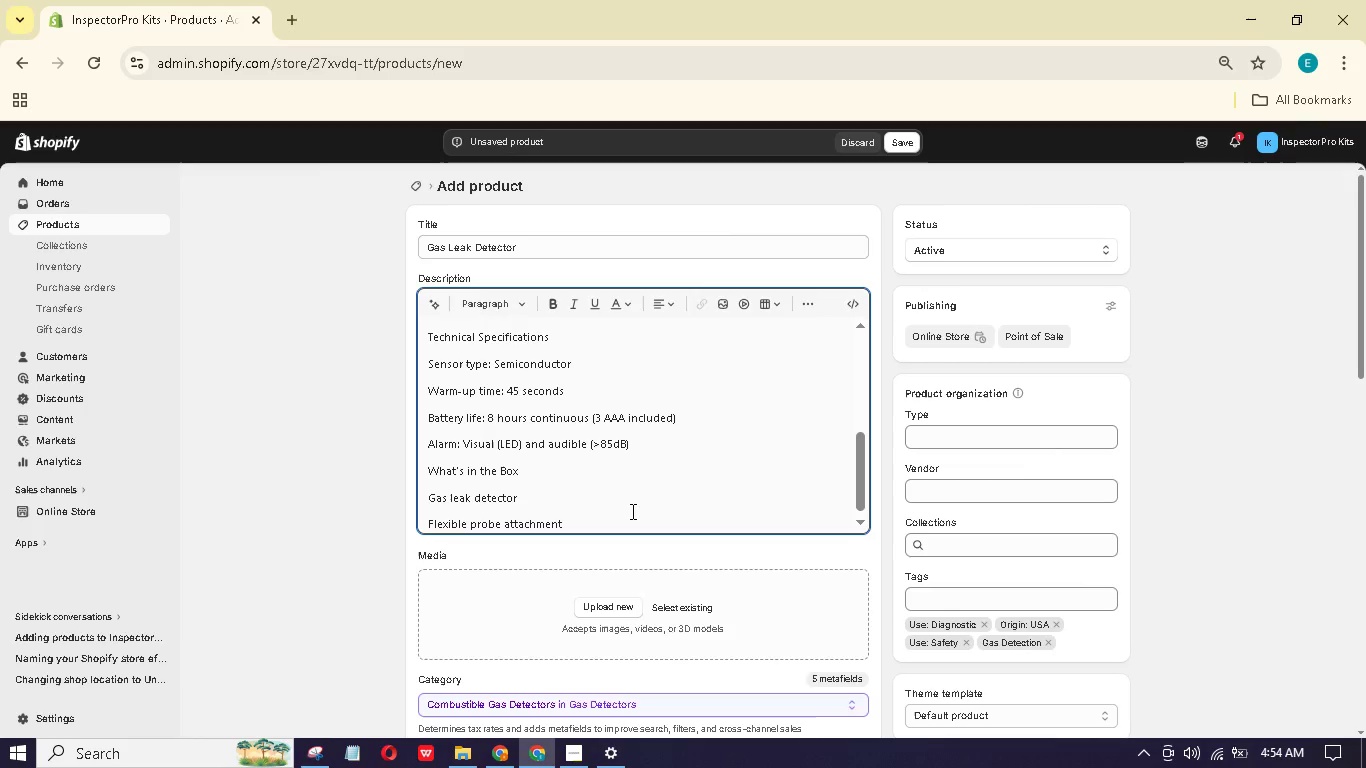 
hold_key(key=E, duration=0.47)
 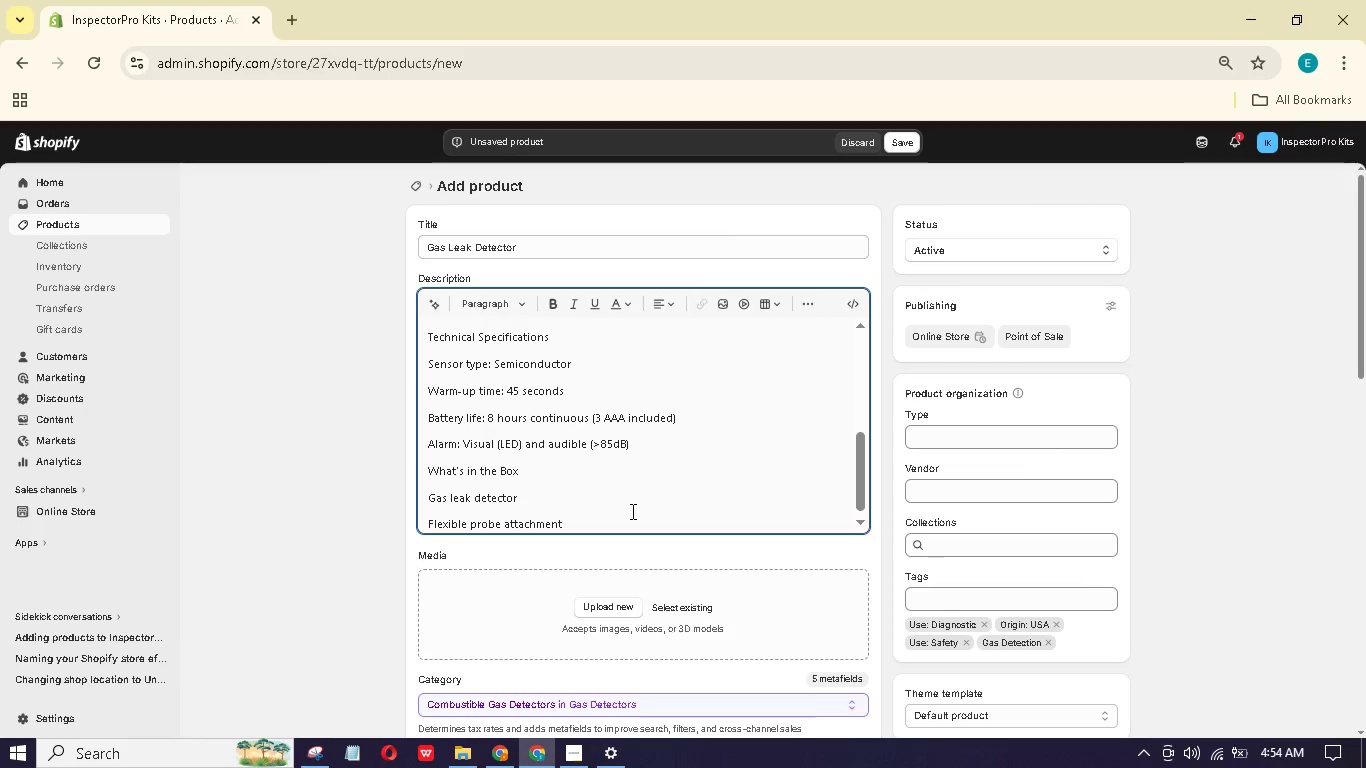 
key(Enter)
 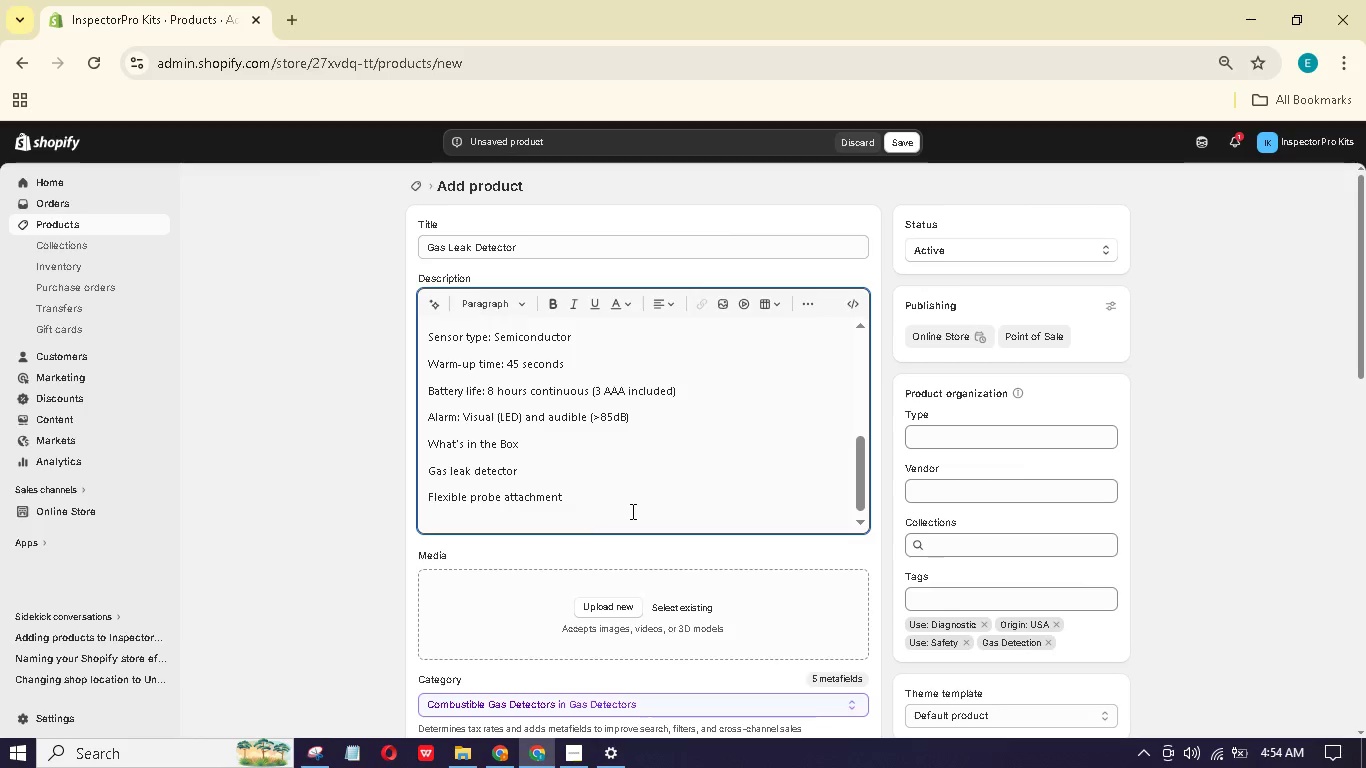 
type(3AAA battries)
 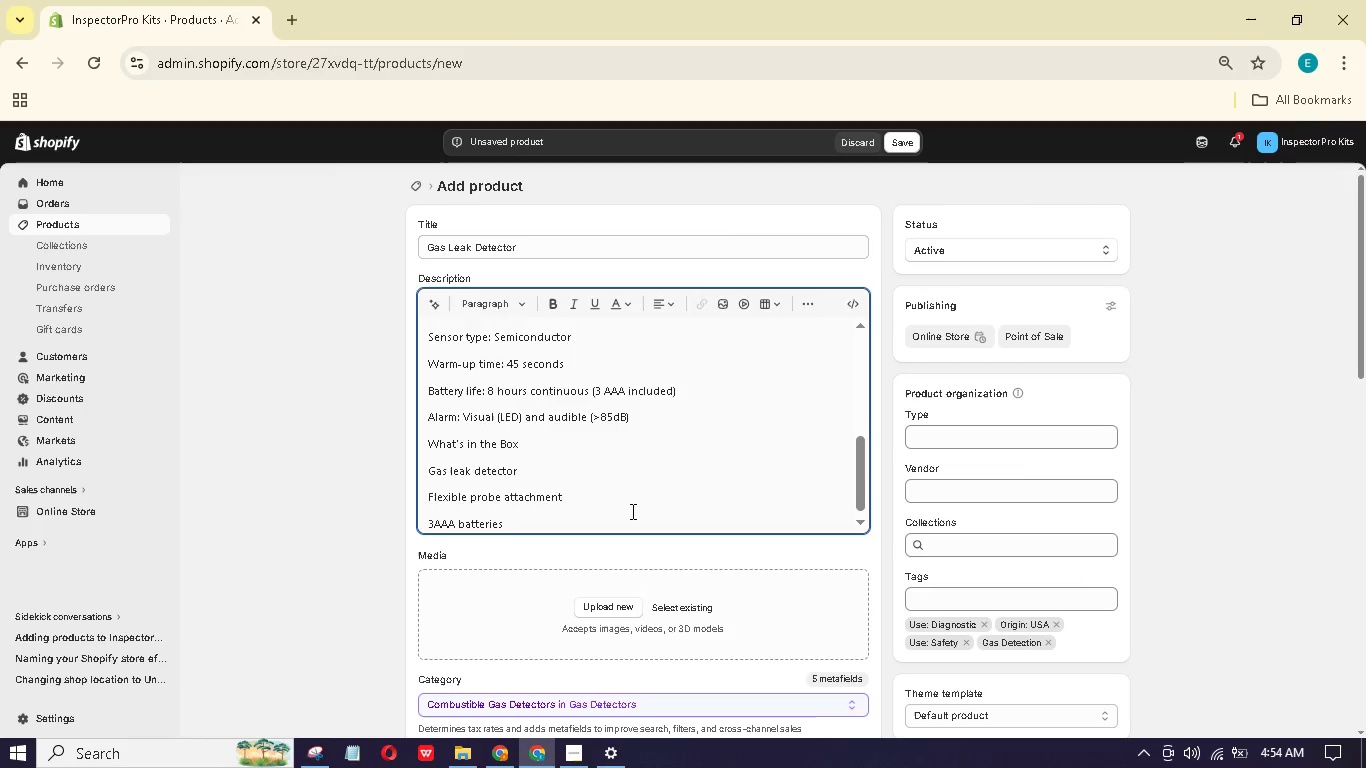 
 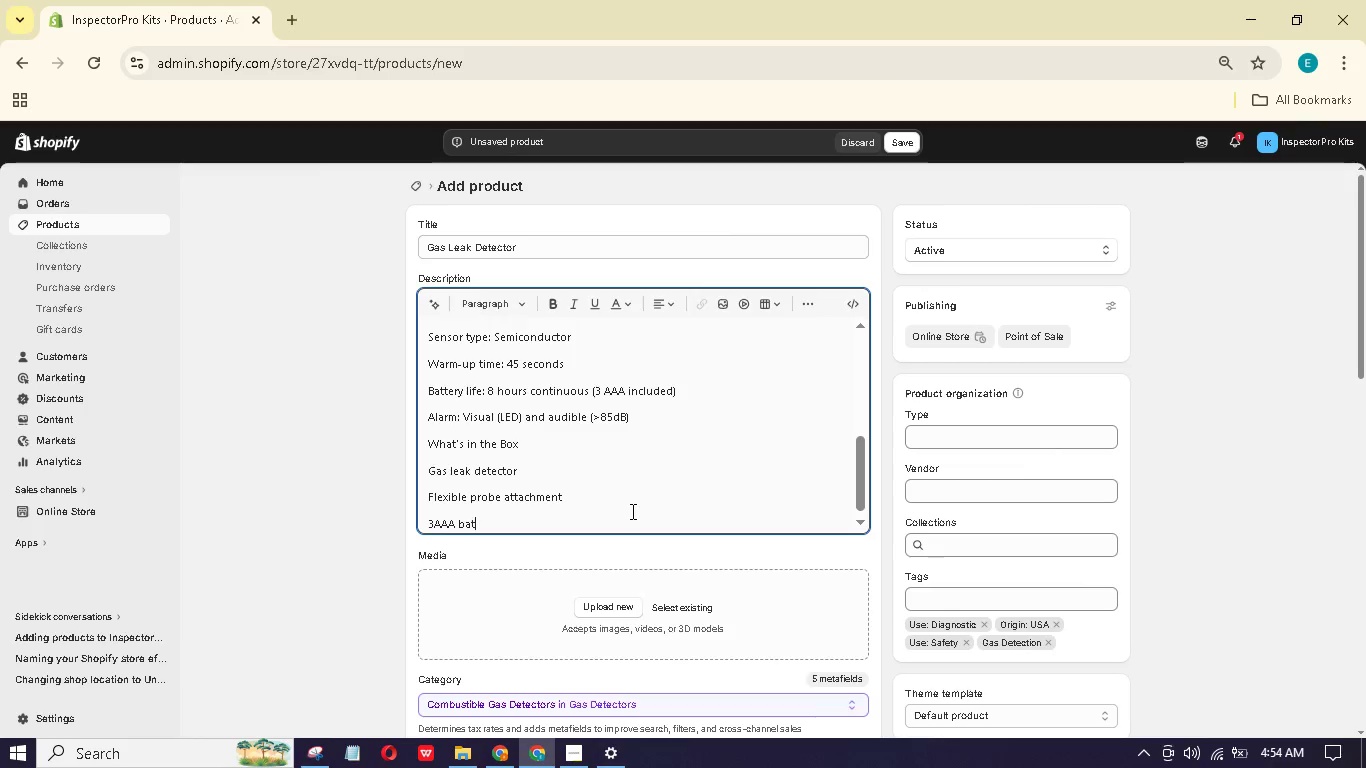 
key(Enter)
 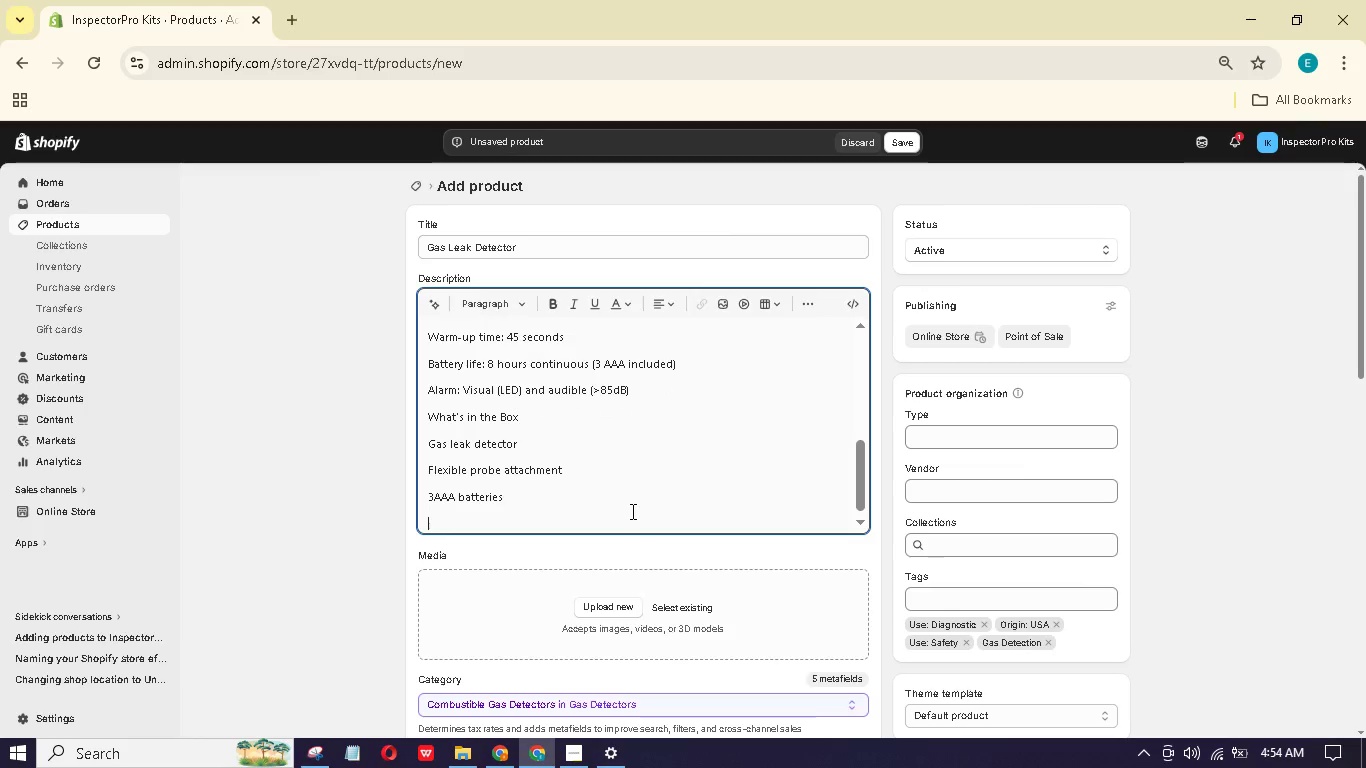 
type(Carrying pouch)
 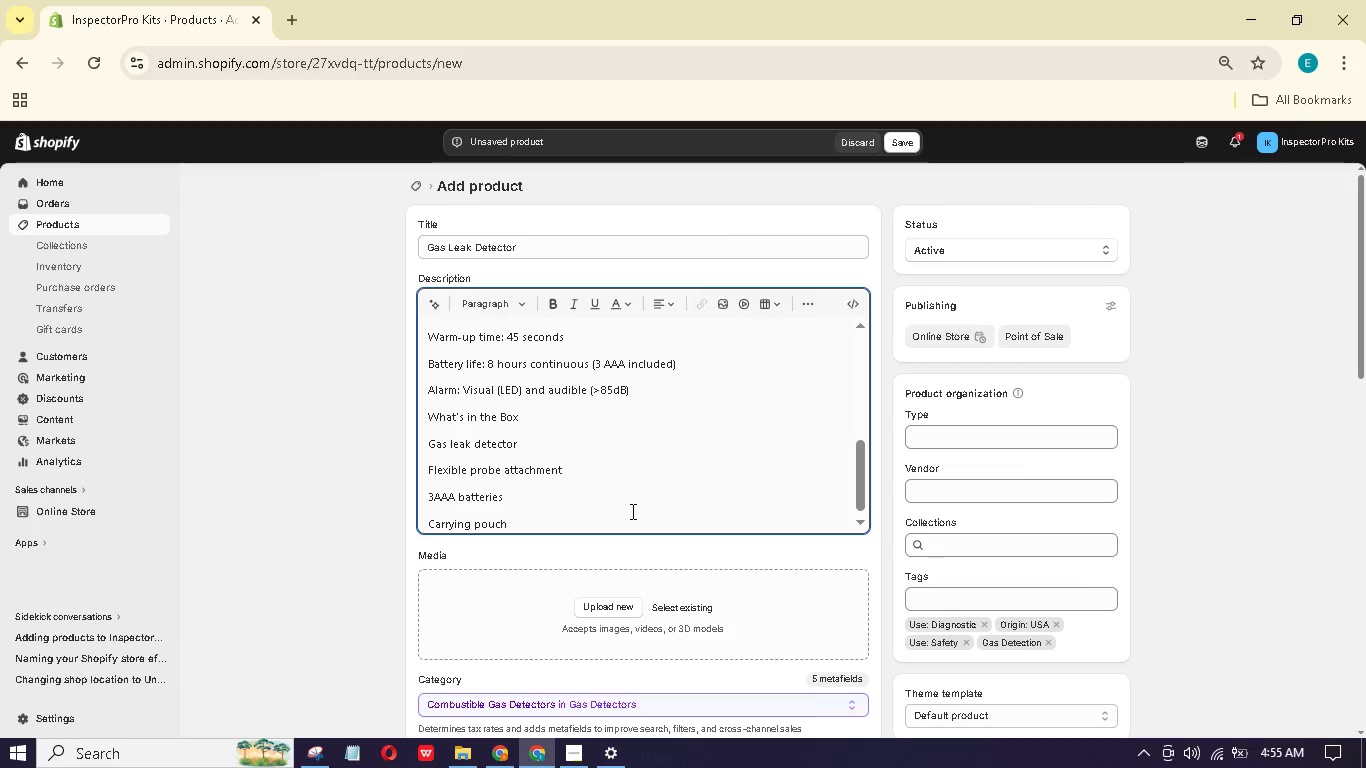 
key(Enter)
 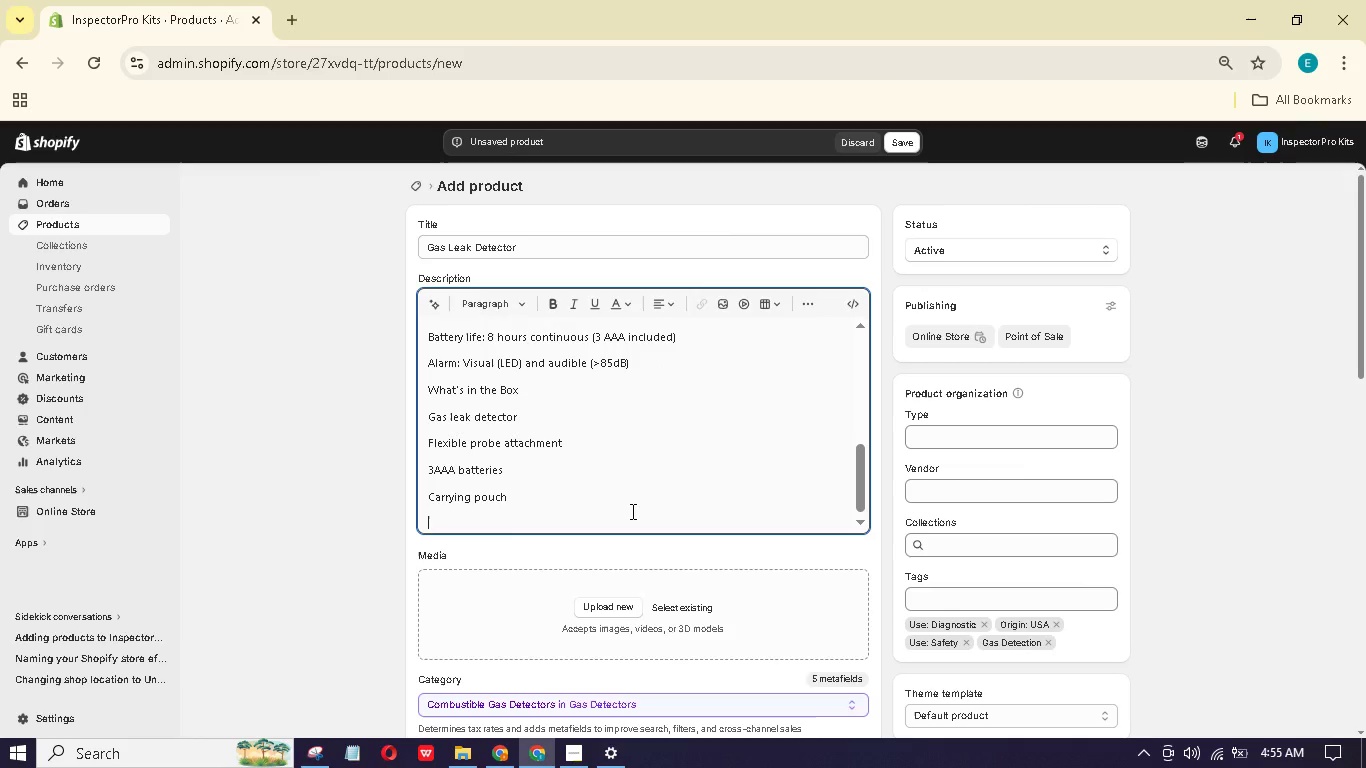 
type(Sensitiviy calibratn tool)
 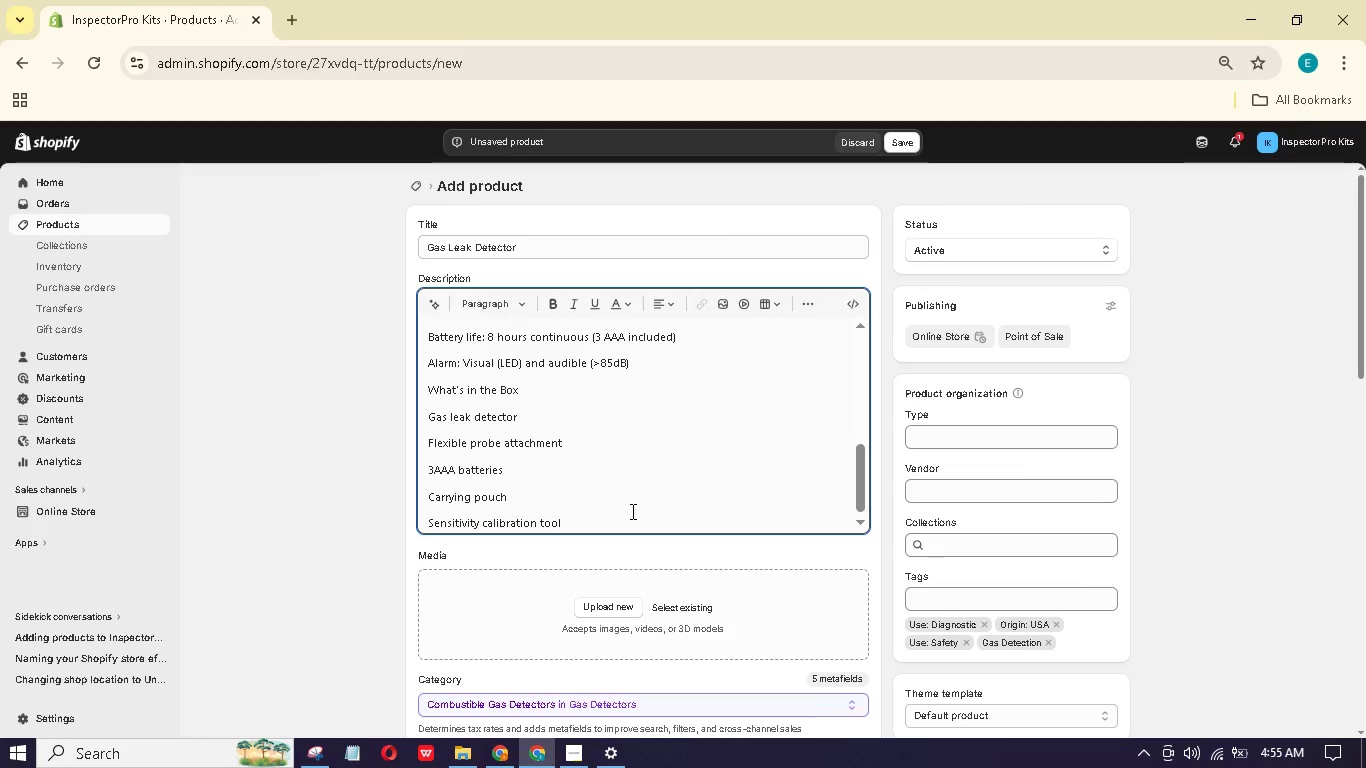 
key(Enter)
 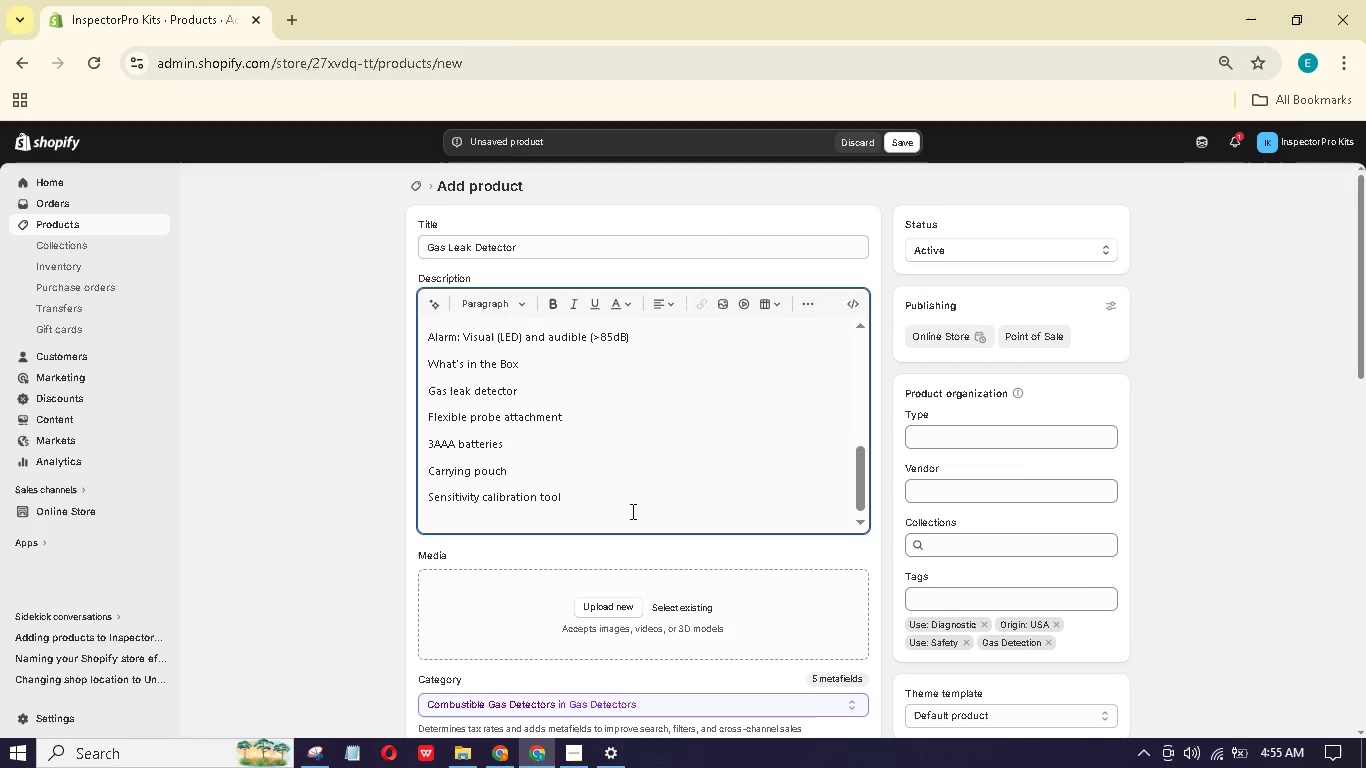 
type(Who This Is For)
 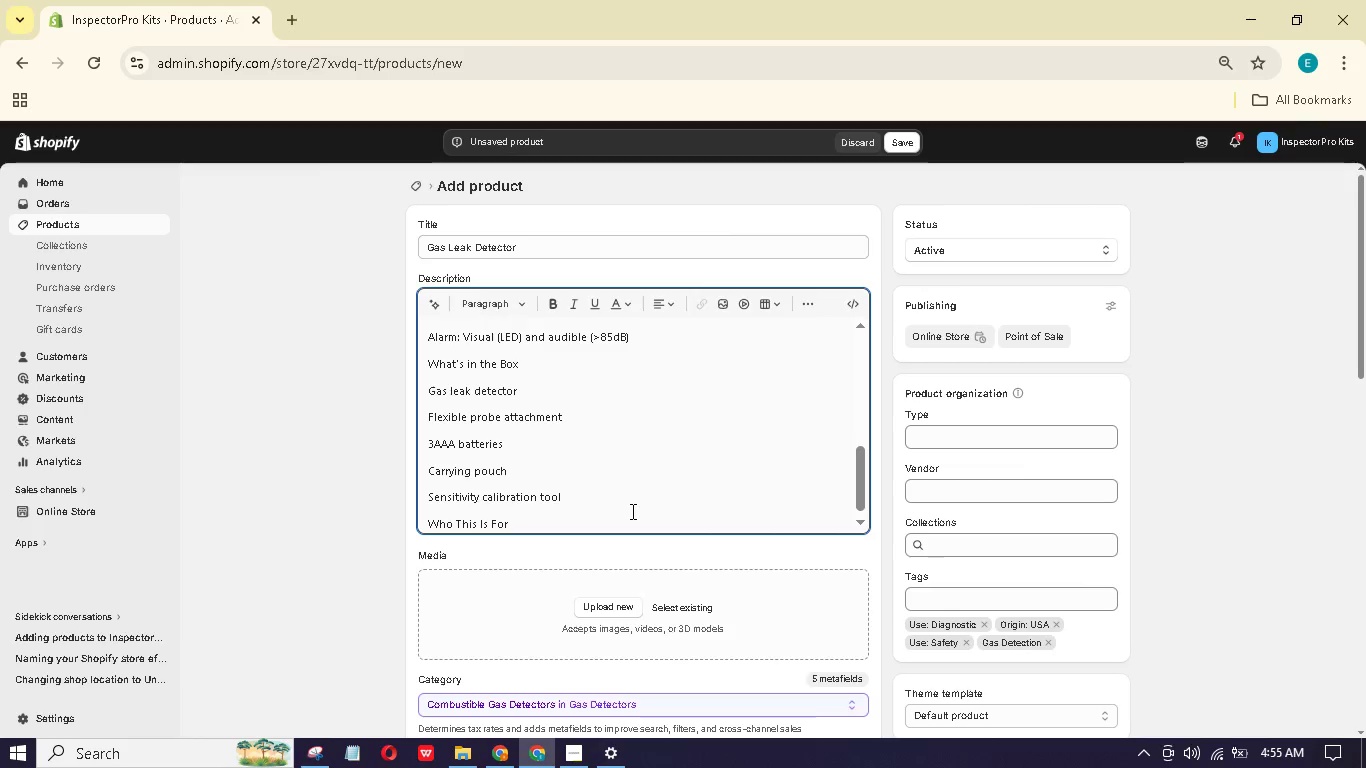 
key(Enter)
 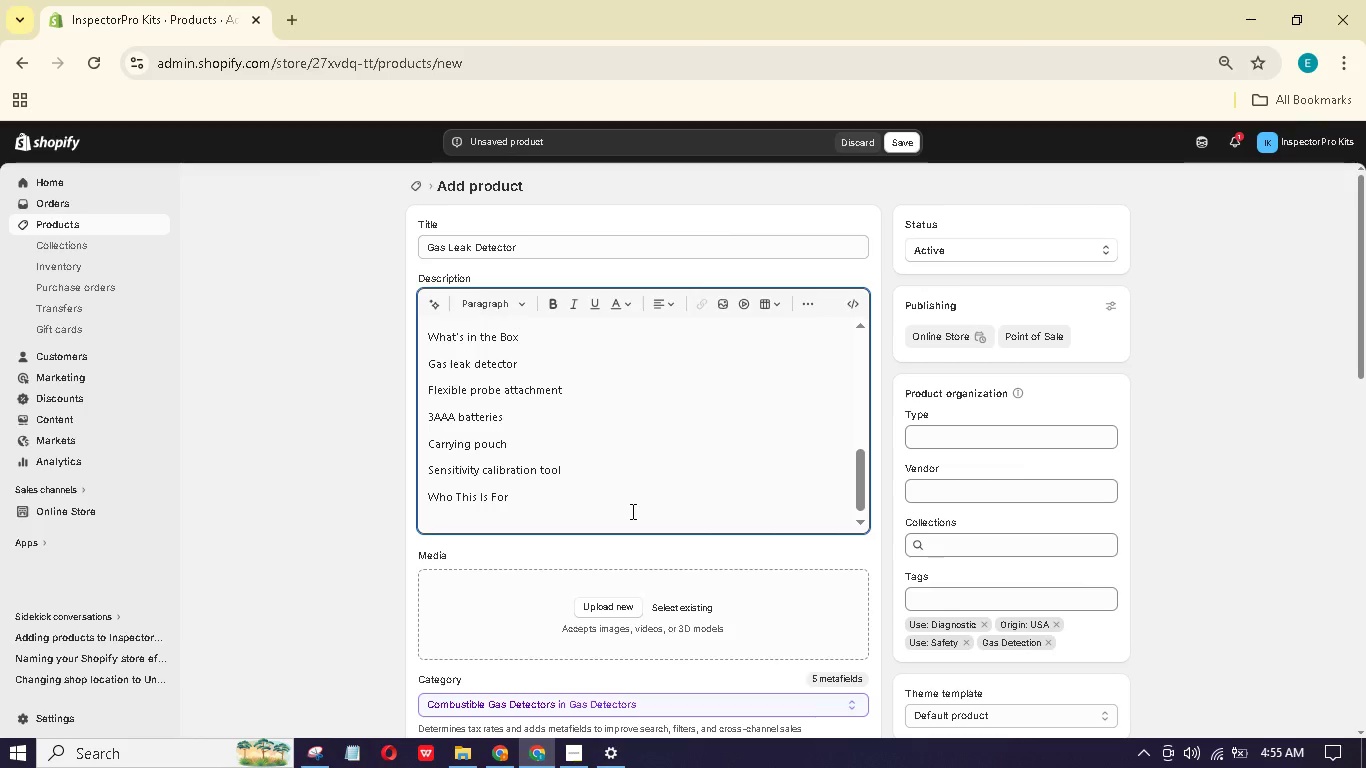 
type(Home inspectors checkin g appliances nd lines)
 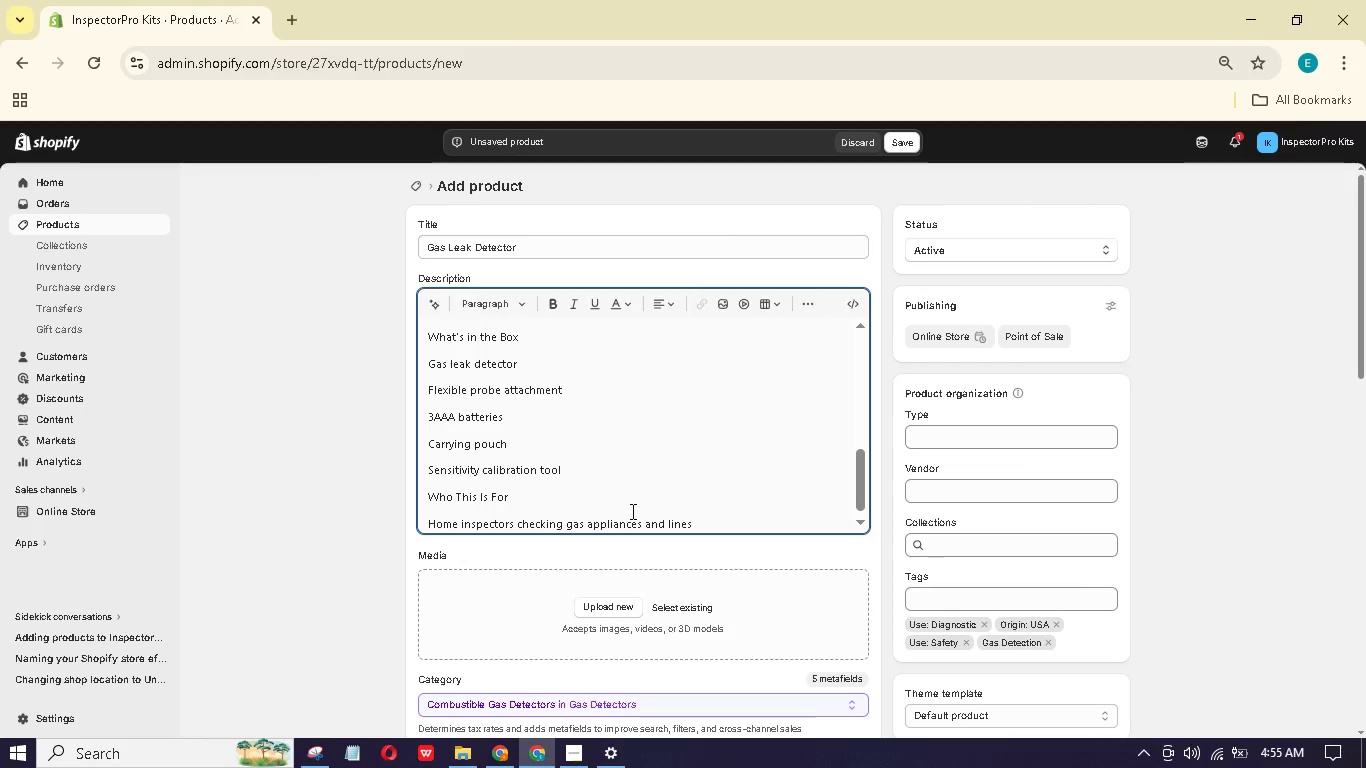 
key(Enter)
 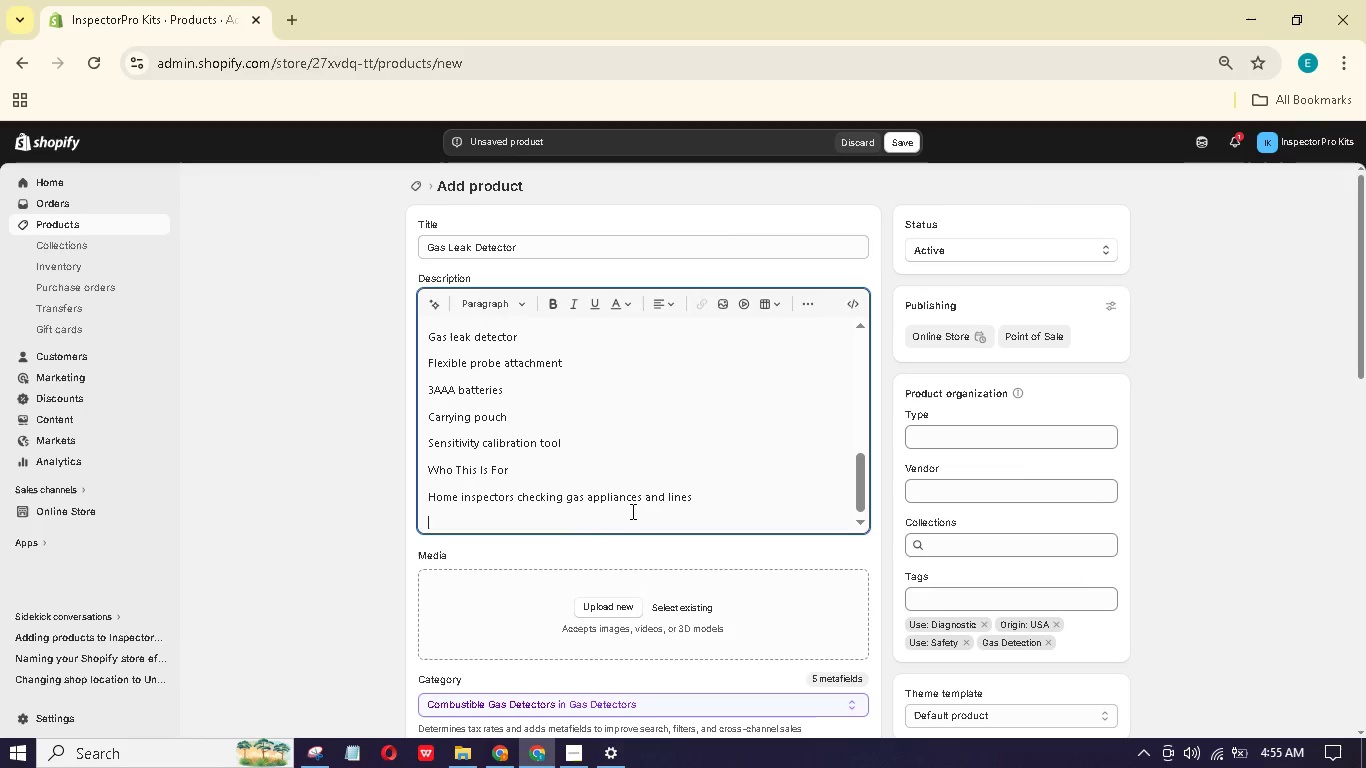 
type(Propery manags vrifying safty bfo tenant oe-n)
 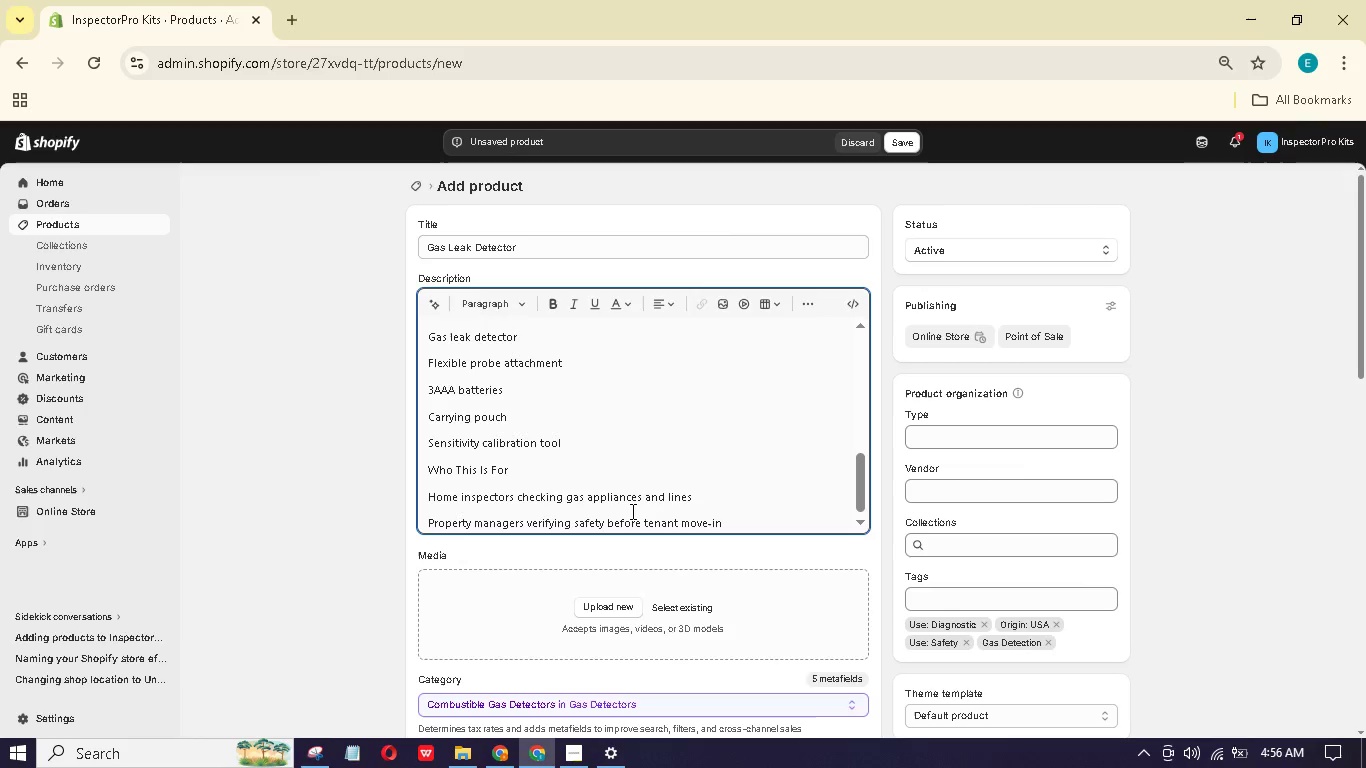 
hold_key(key=I, duration=0.31)
 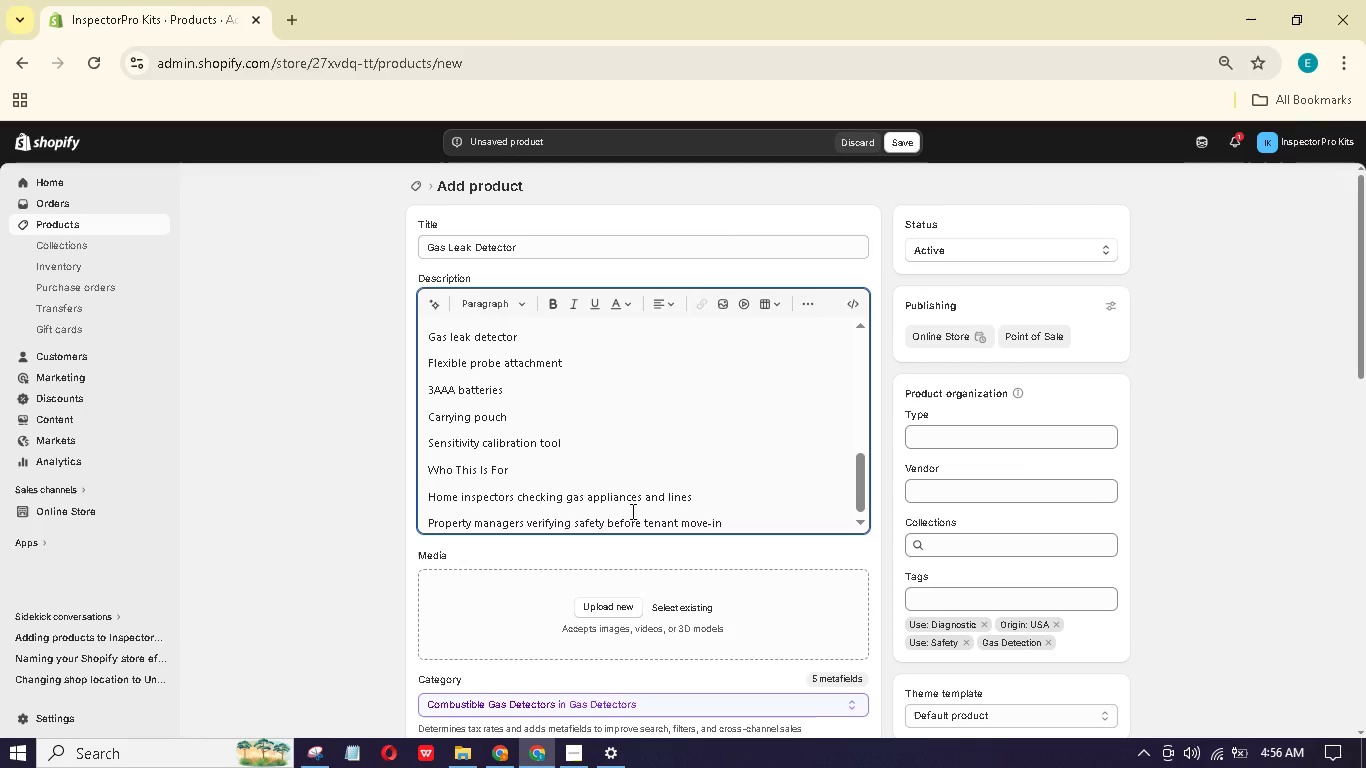 
key(Enter)
 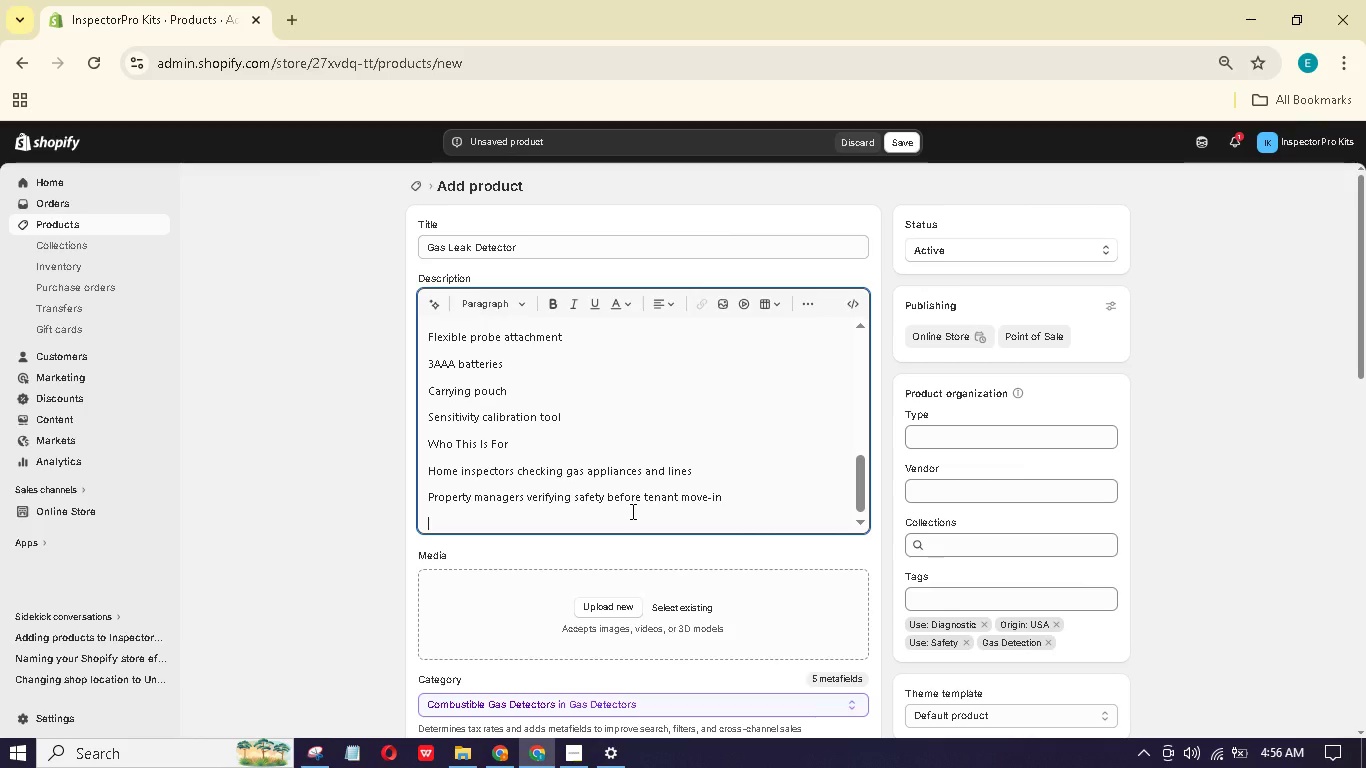 
type(HVAC technicias servicing gs furnaces)
 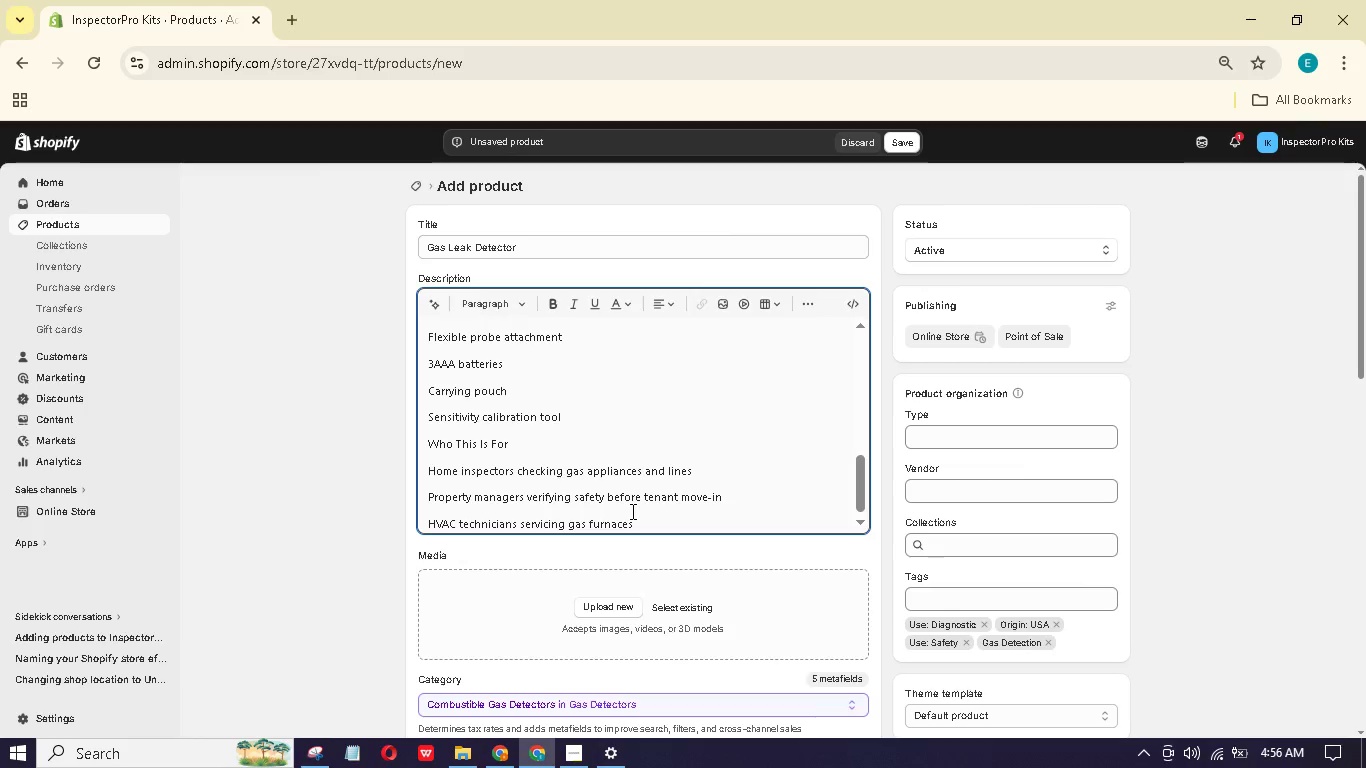 
wait(7.28)
 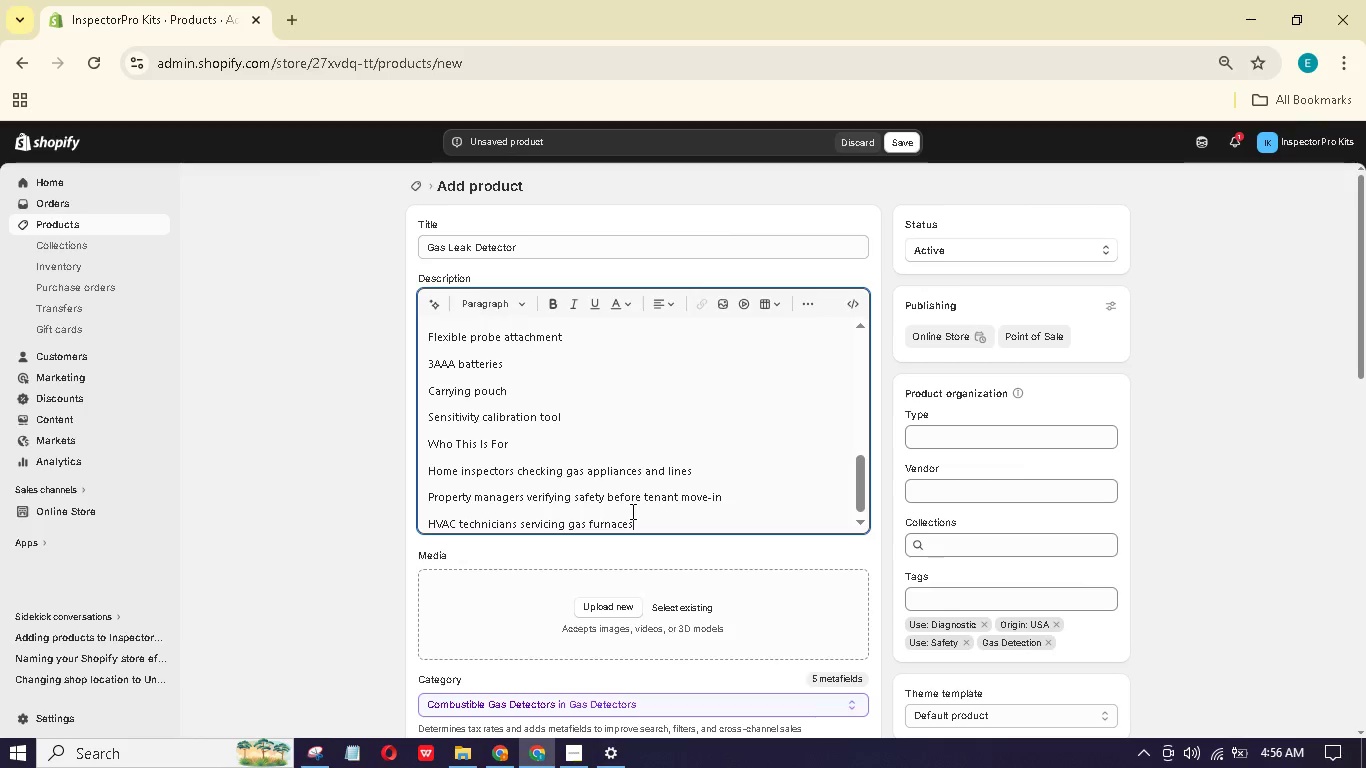 
left_click_drag(start_coordinate=[649, 522], to_coordinate=[427, 463])
 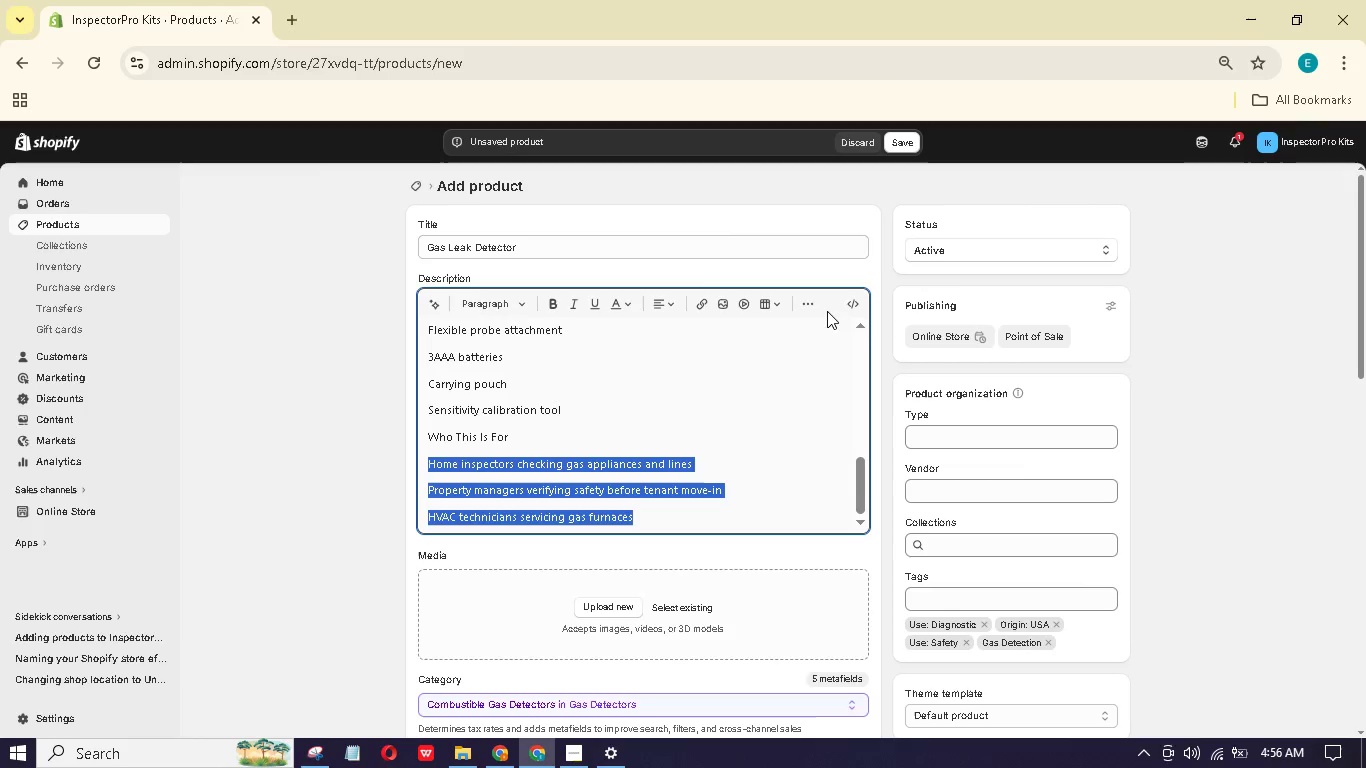 
left_click([816, 305])
 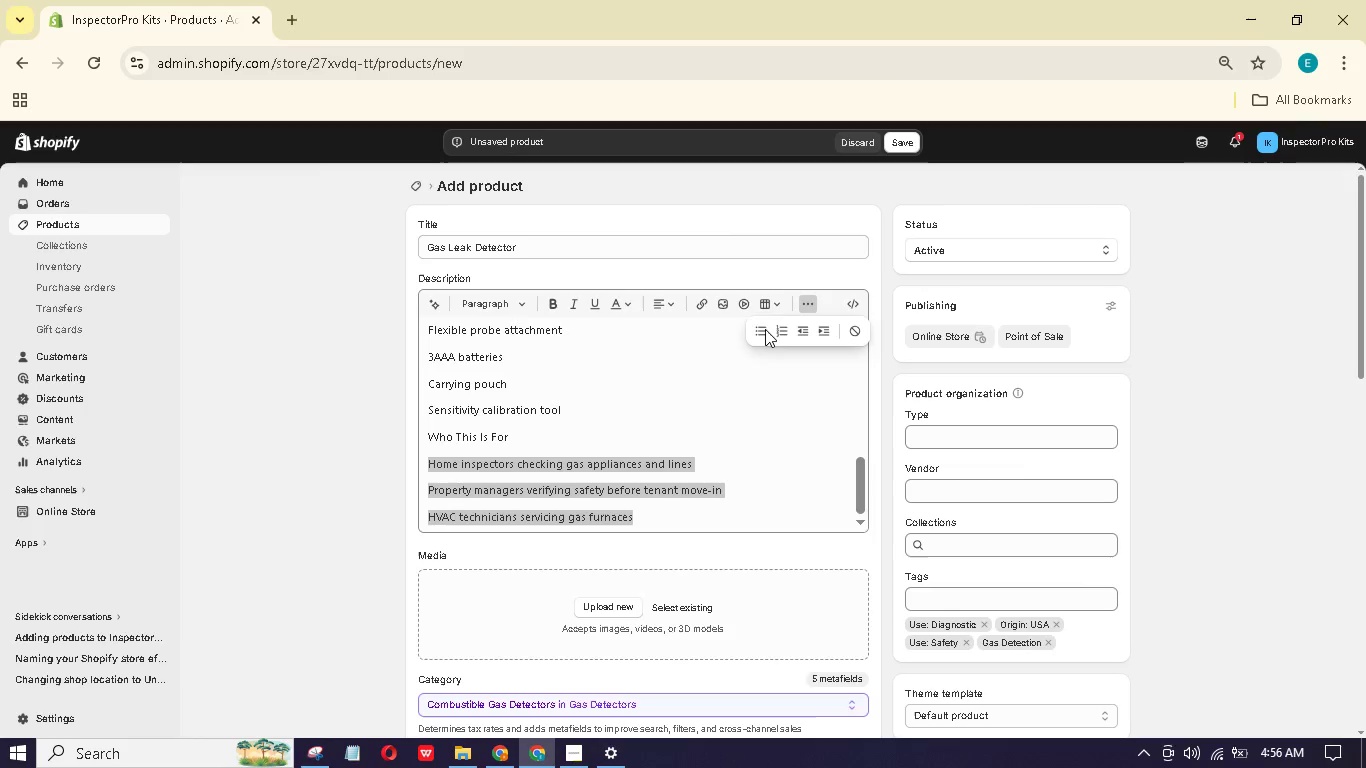 
left_click([760, 331])
 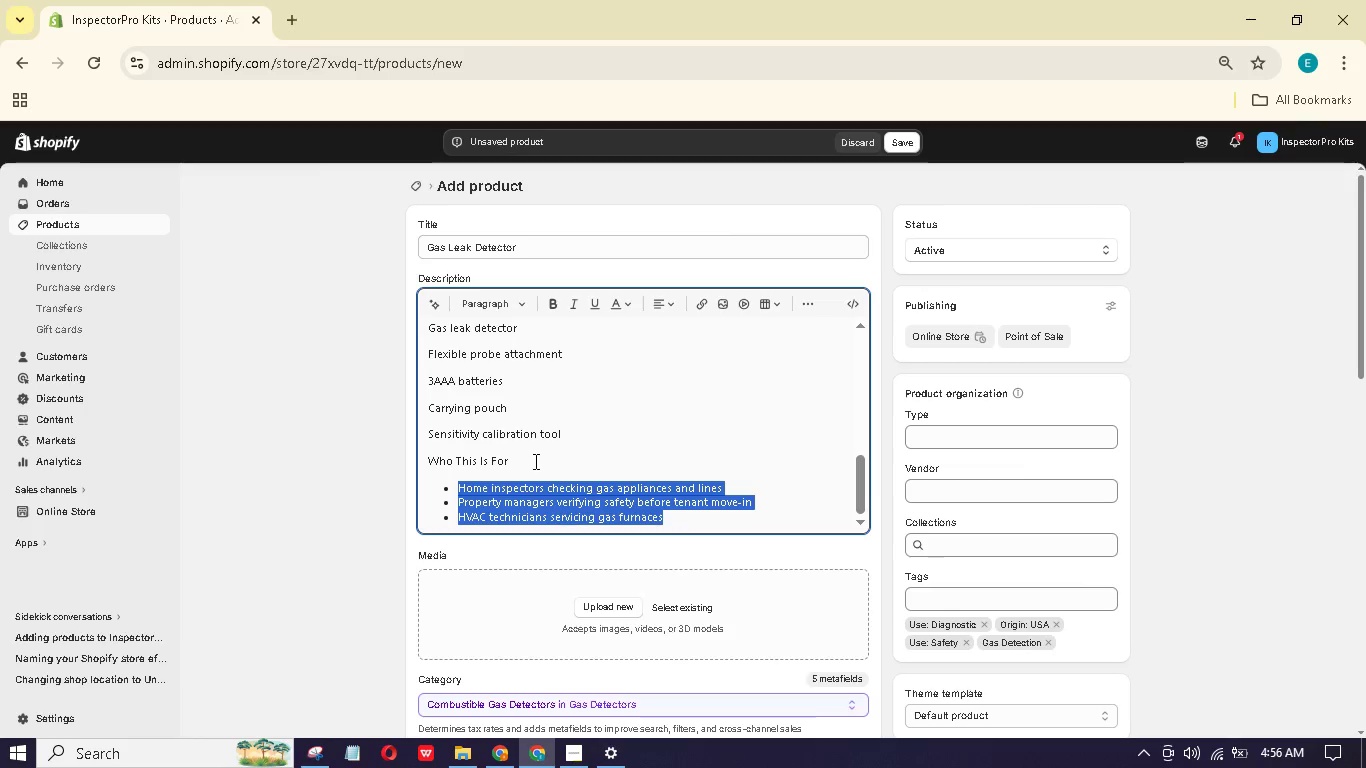 
left_click_drag(start_coordinate=[531, 466], to_coordinate=[424, 452])
 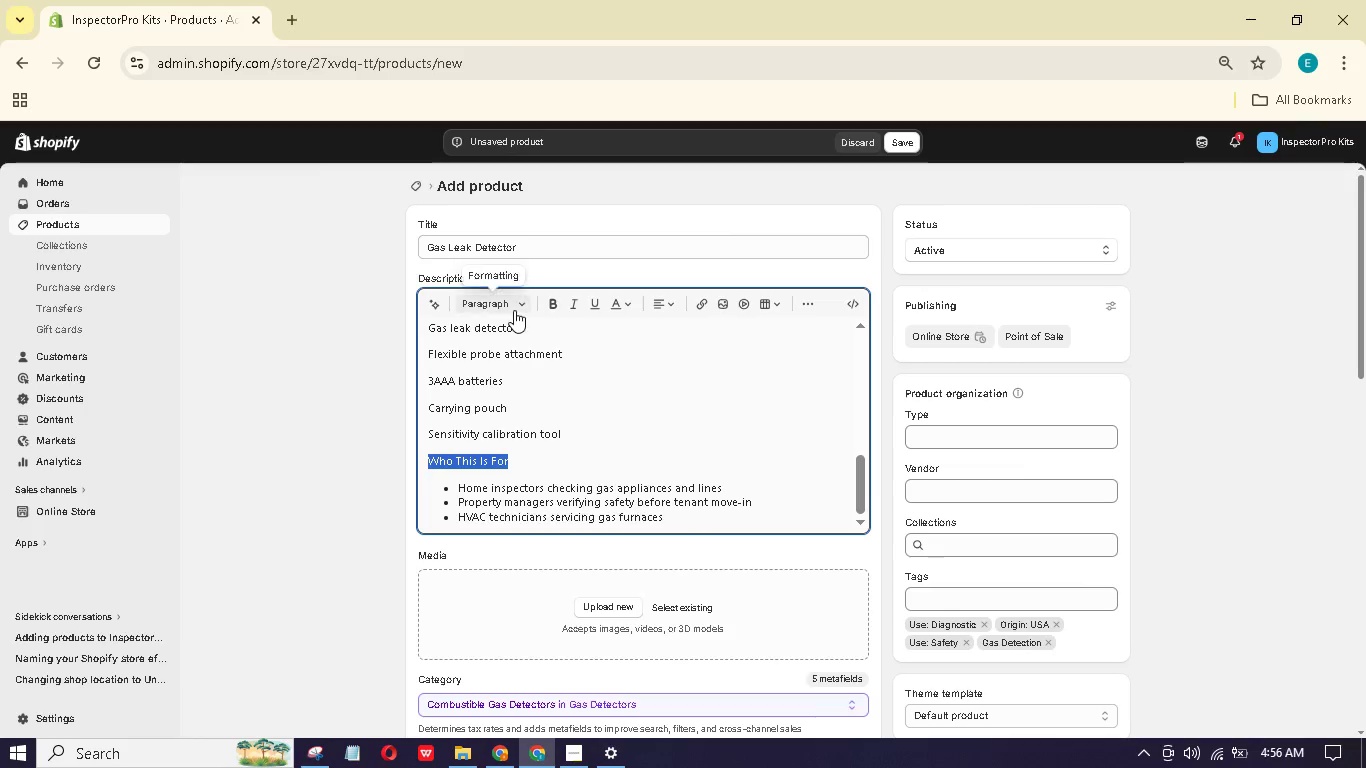 
left_click([514, 308])
 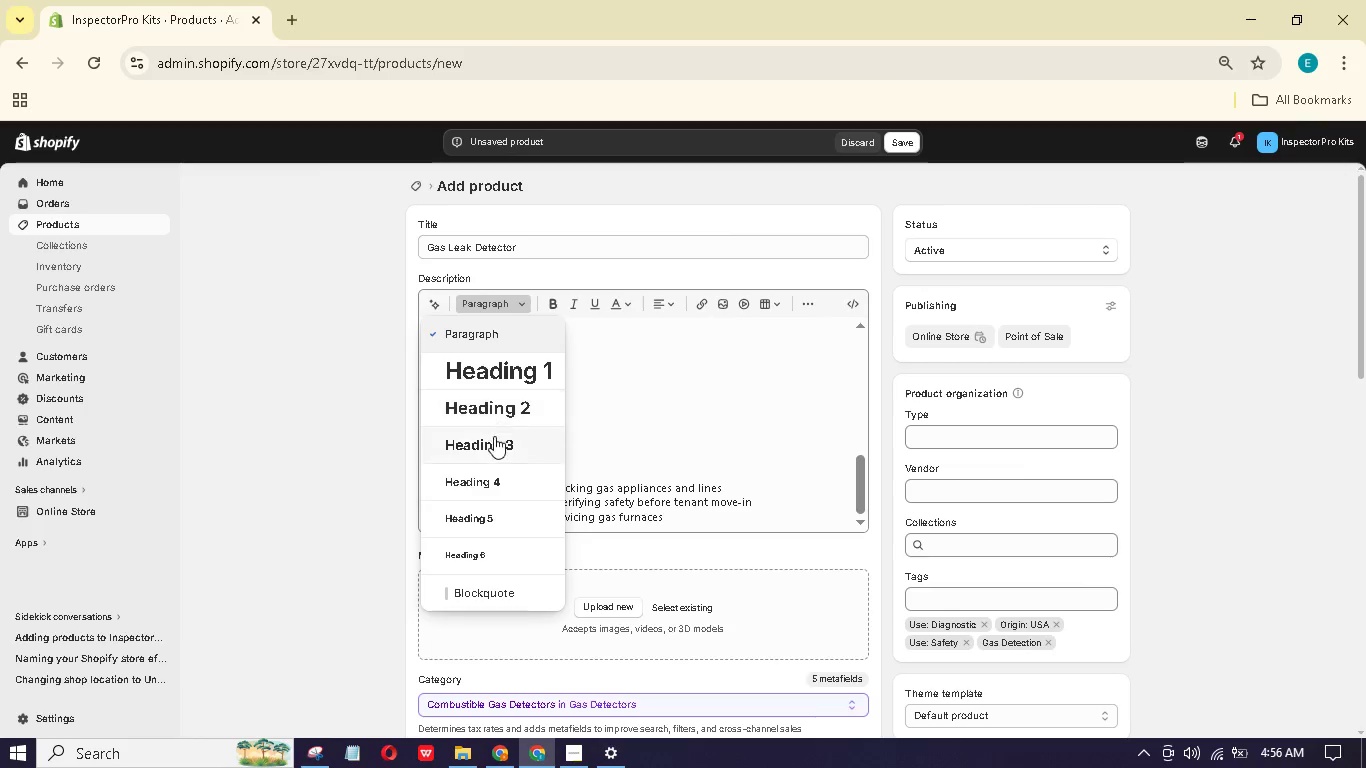 
left_click([494, 439])
 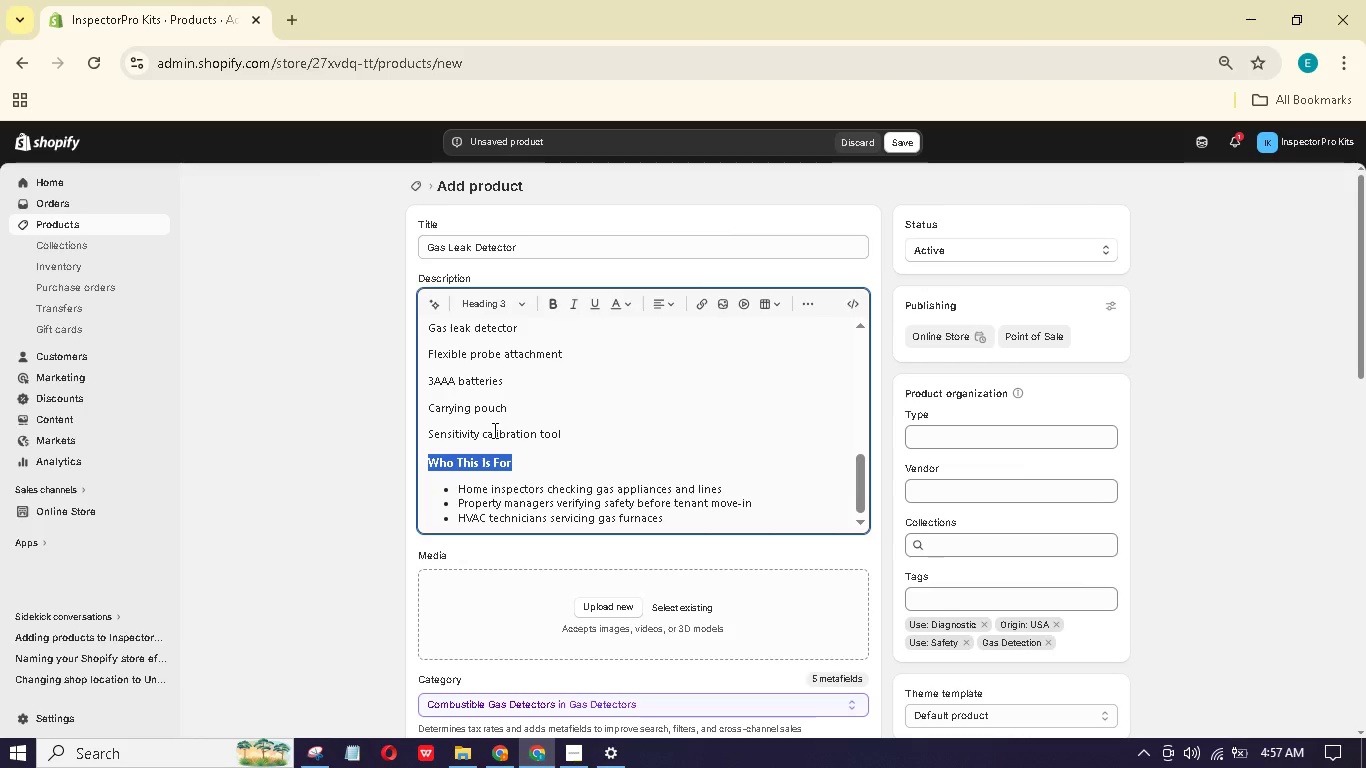 
wait(13.28)
 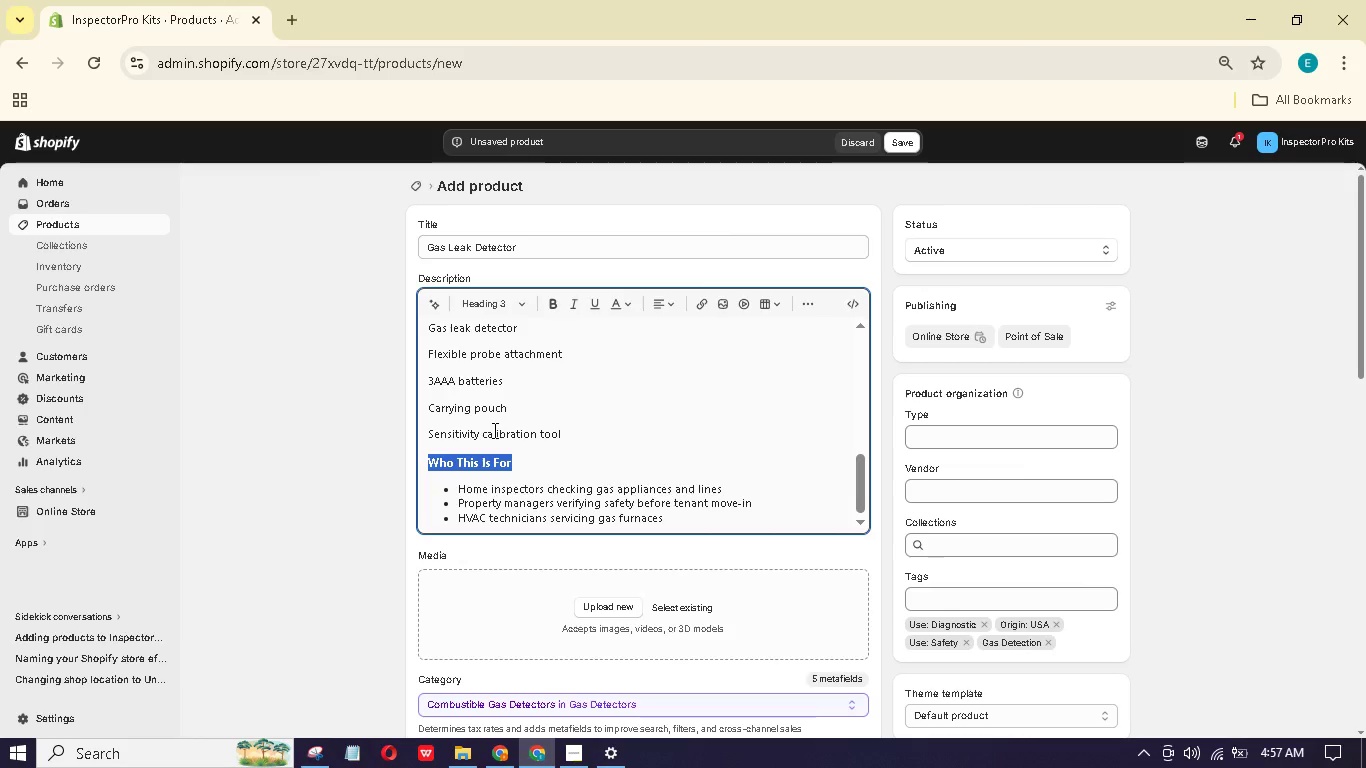 
left_click([572, 434])
 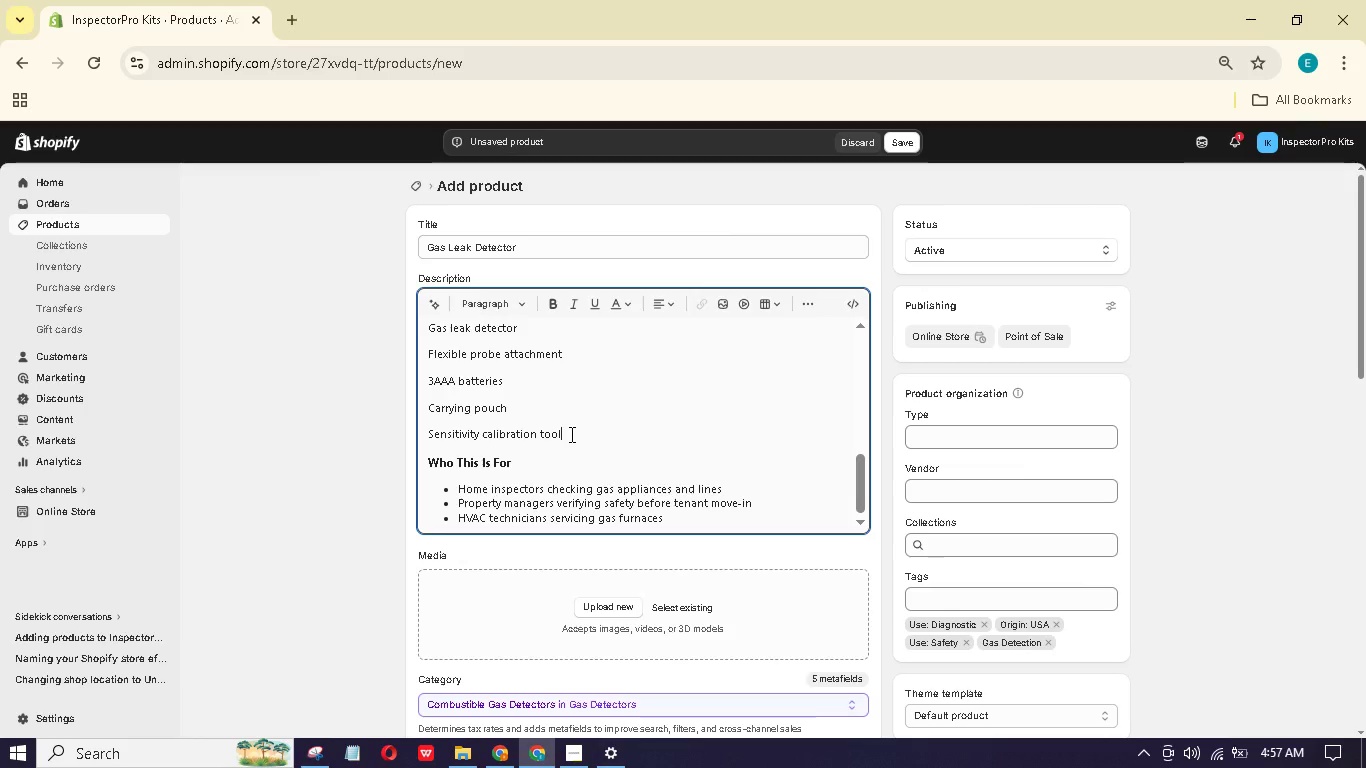 
wait(16.55)
 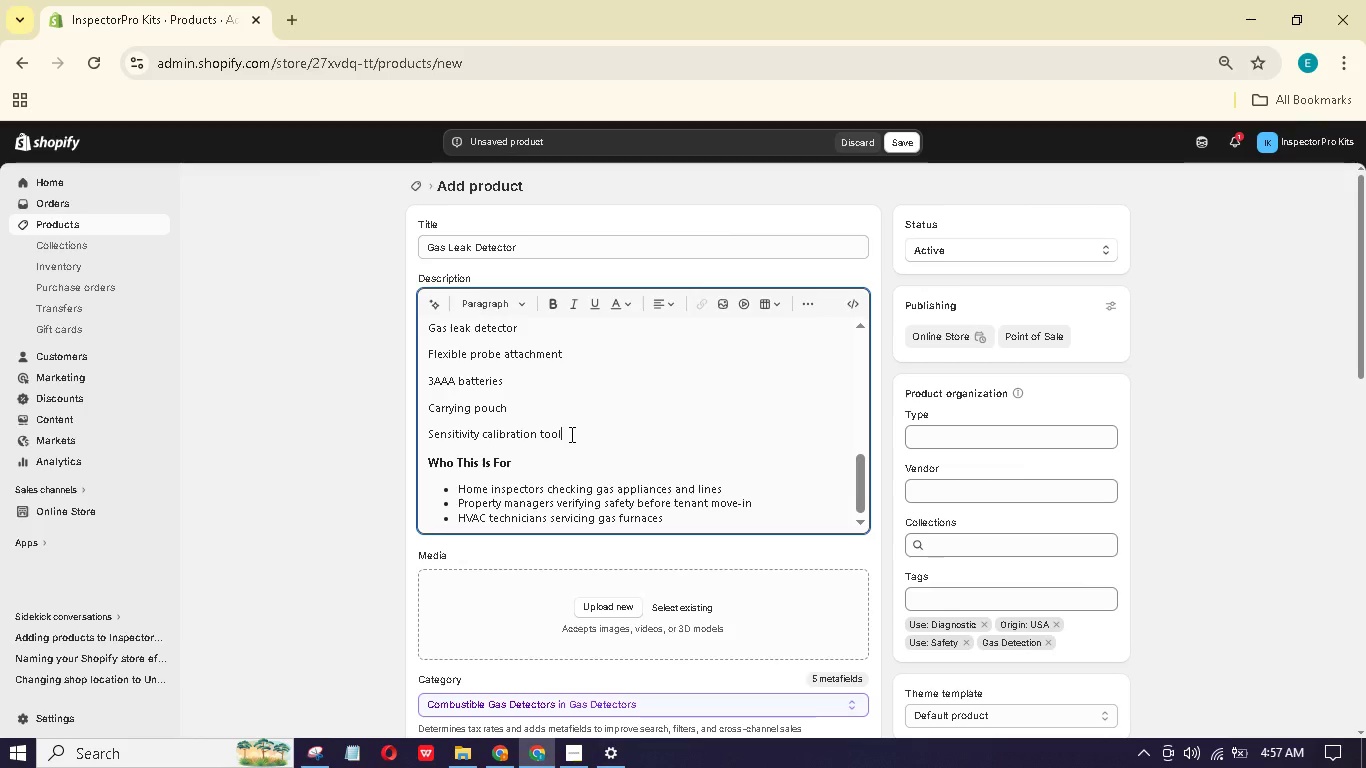 
left_click_drag(start_coordinate=[574, 429], to_coordinate=[427, 387])
 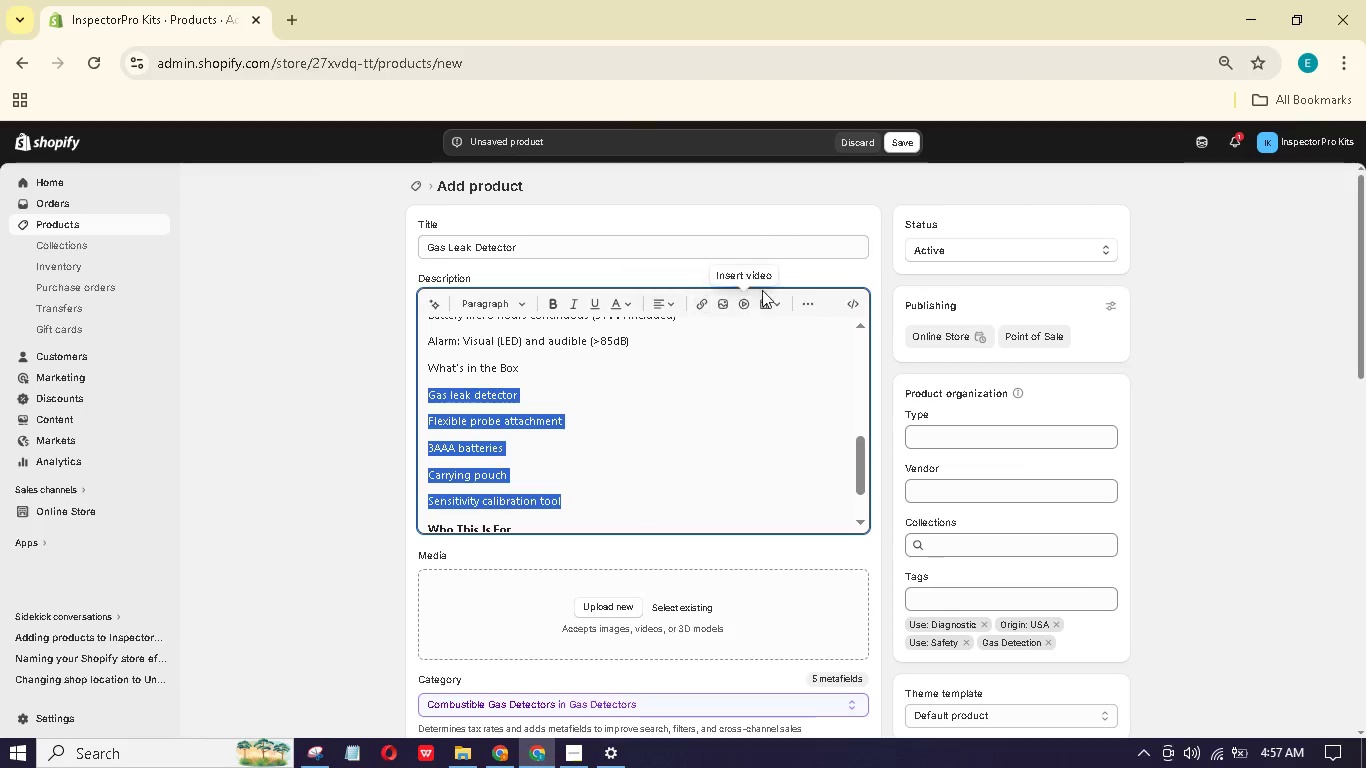 
scroll: coordinate [423, 354], scroll_direction: up, amount: 1.0
 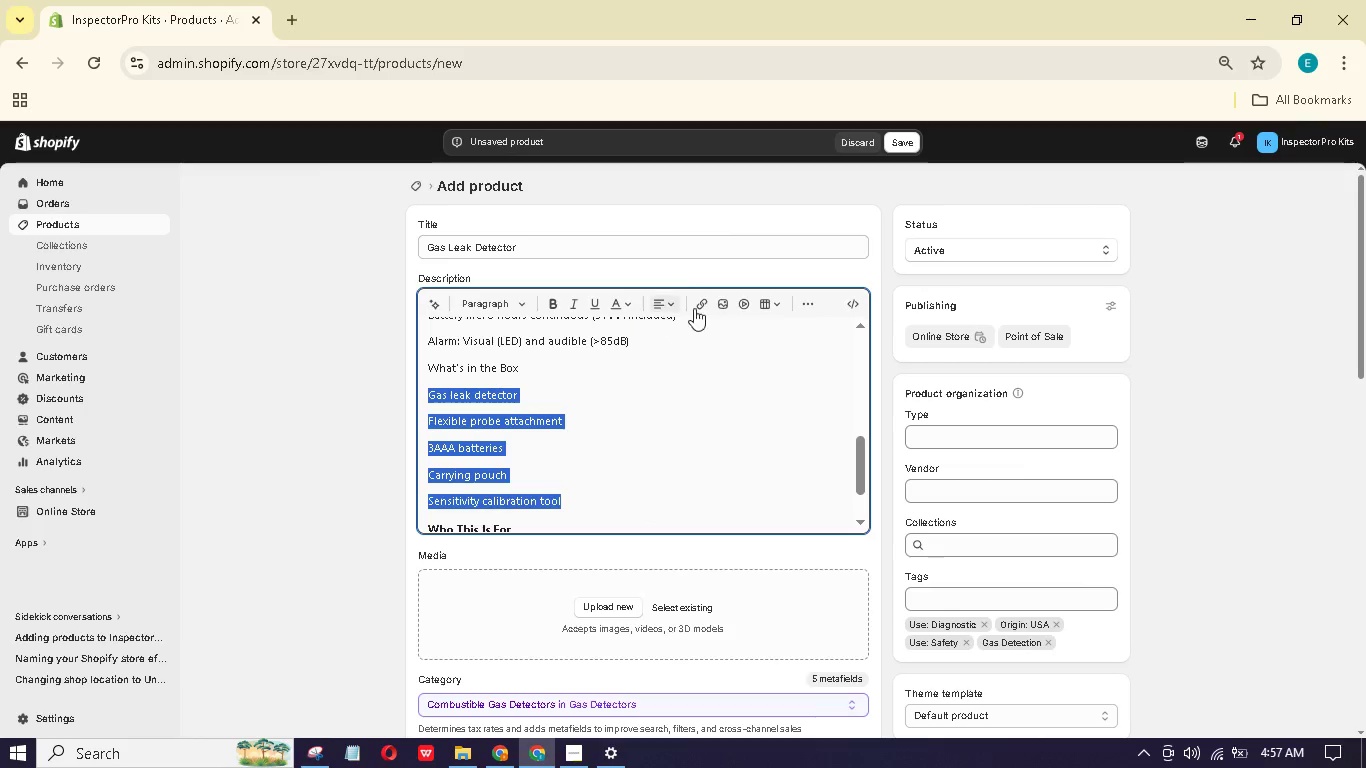 
left_click([810, 300])
 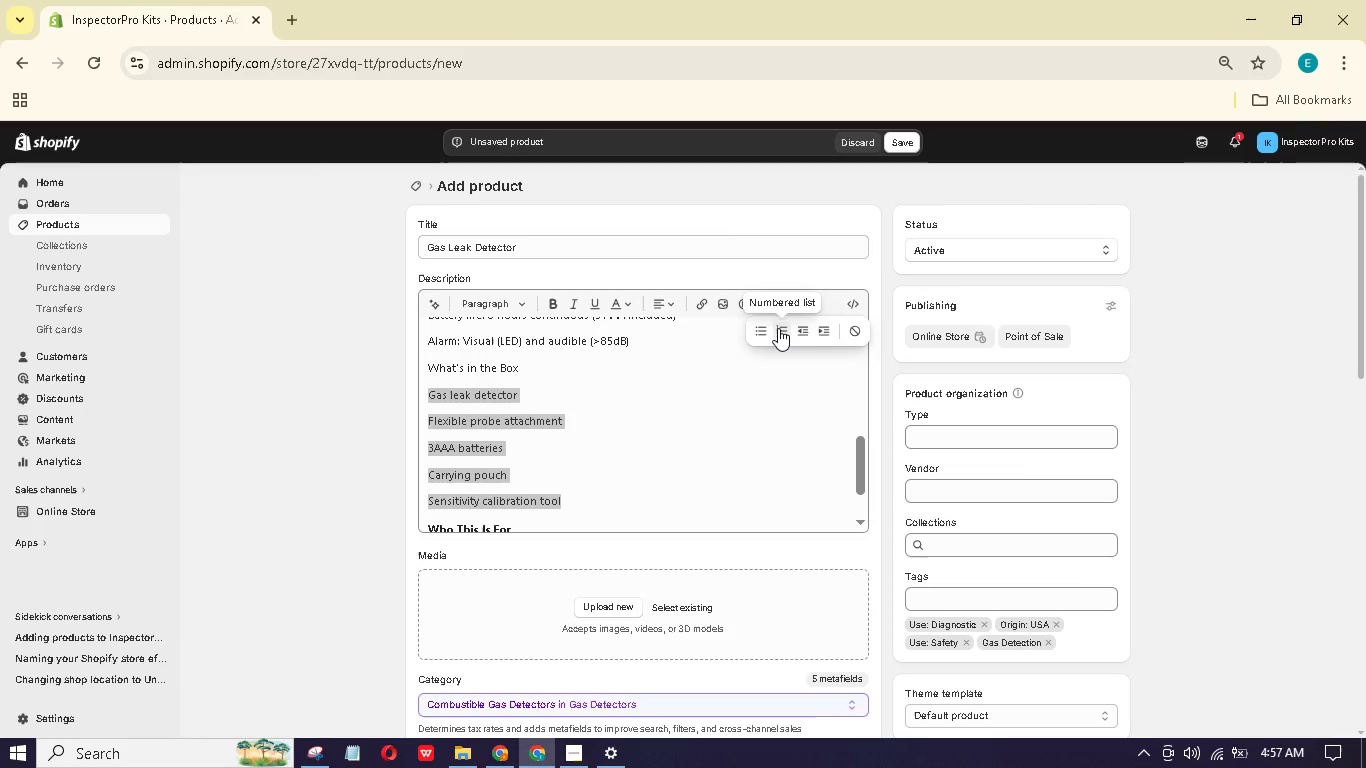 
left_click([778, 328])
 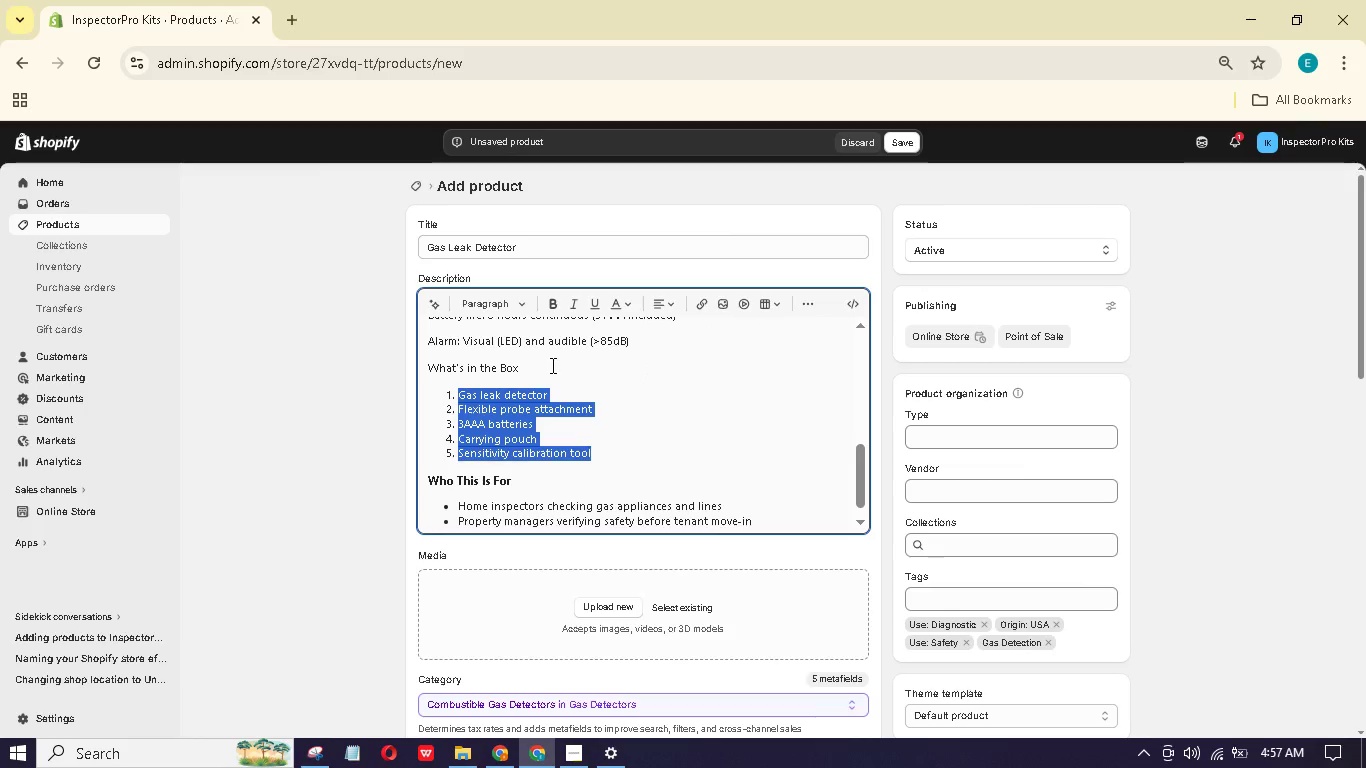 
left_click_drag(start_coordinate=[545, 361], to_coordinate=[420, 358])
 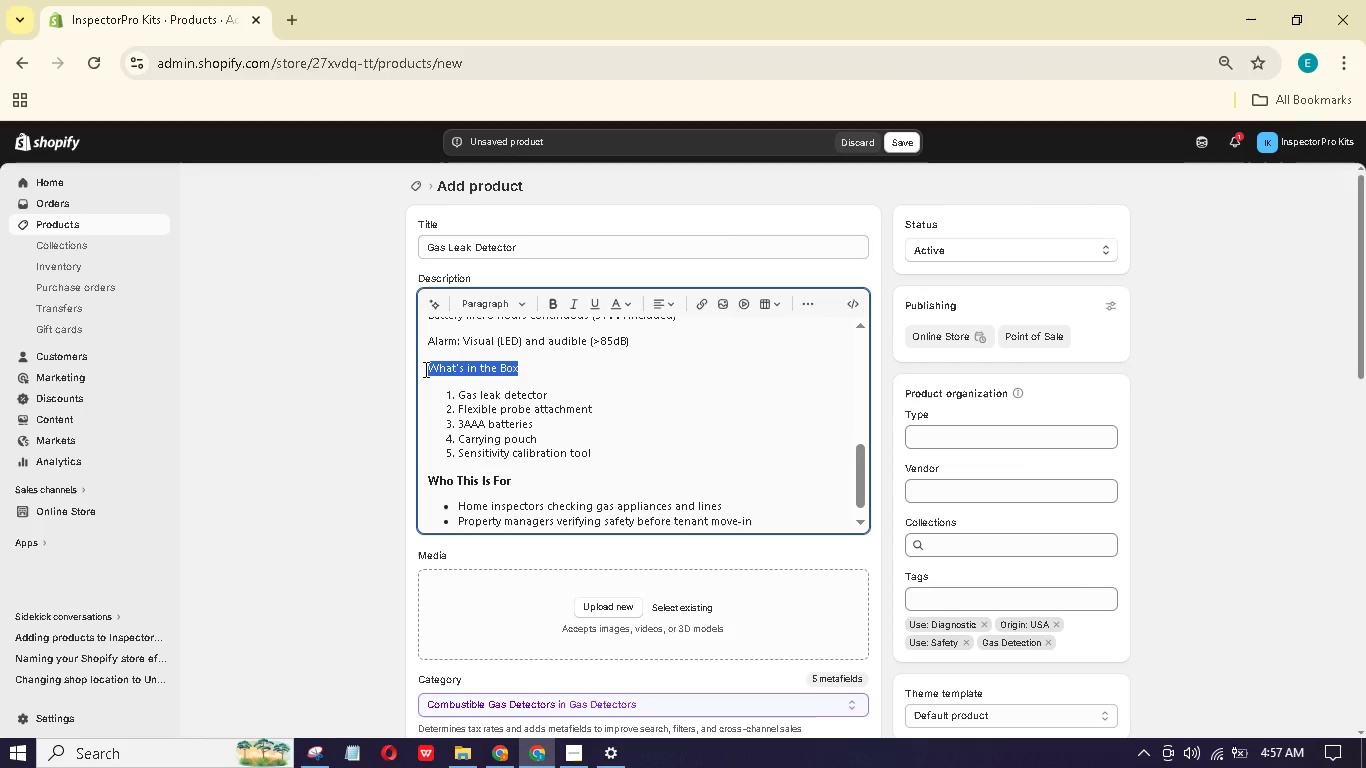 
wait(7.92)
 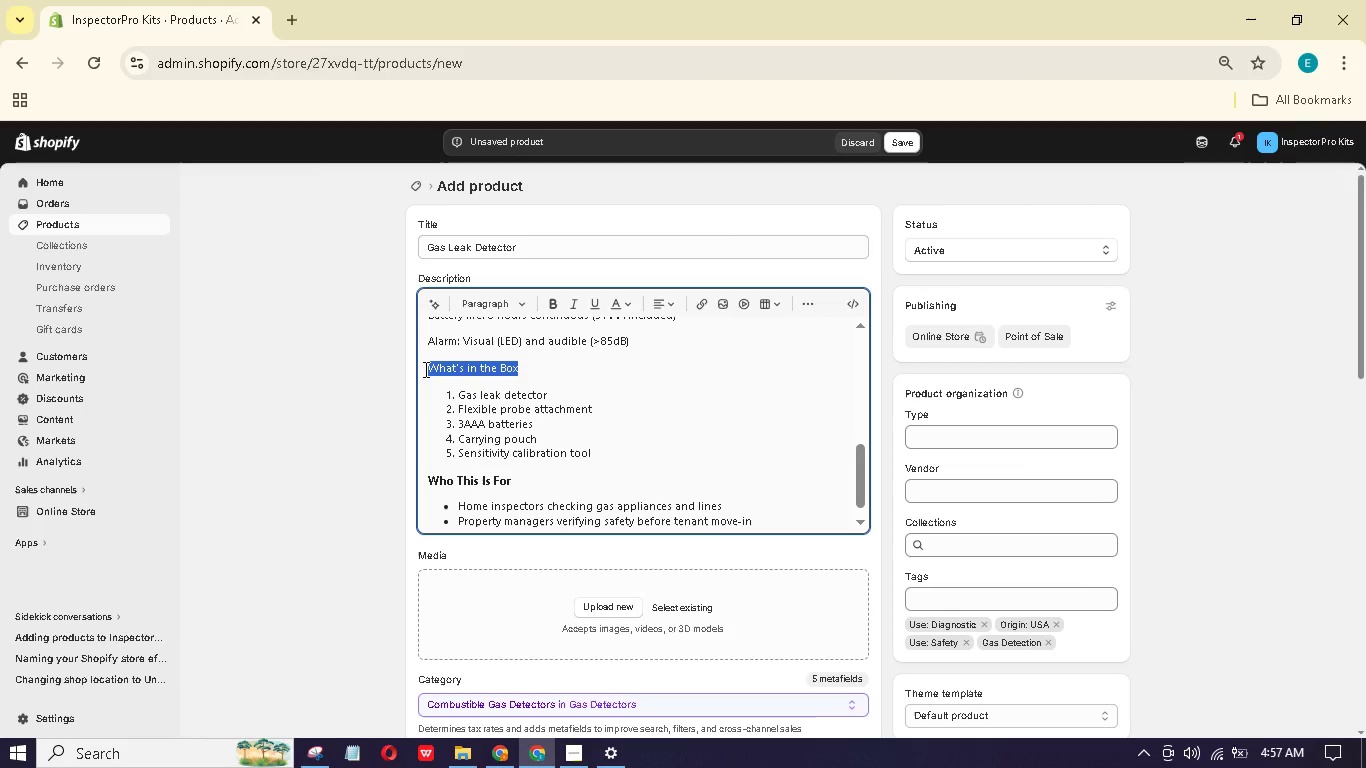 
scroll: coordinate [504, 425], scroll_direction: up, amount: 2.0
 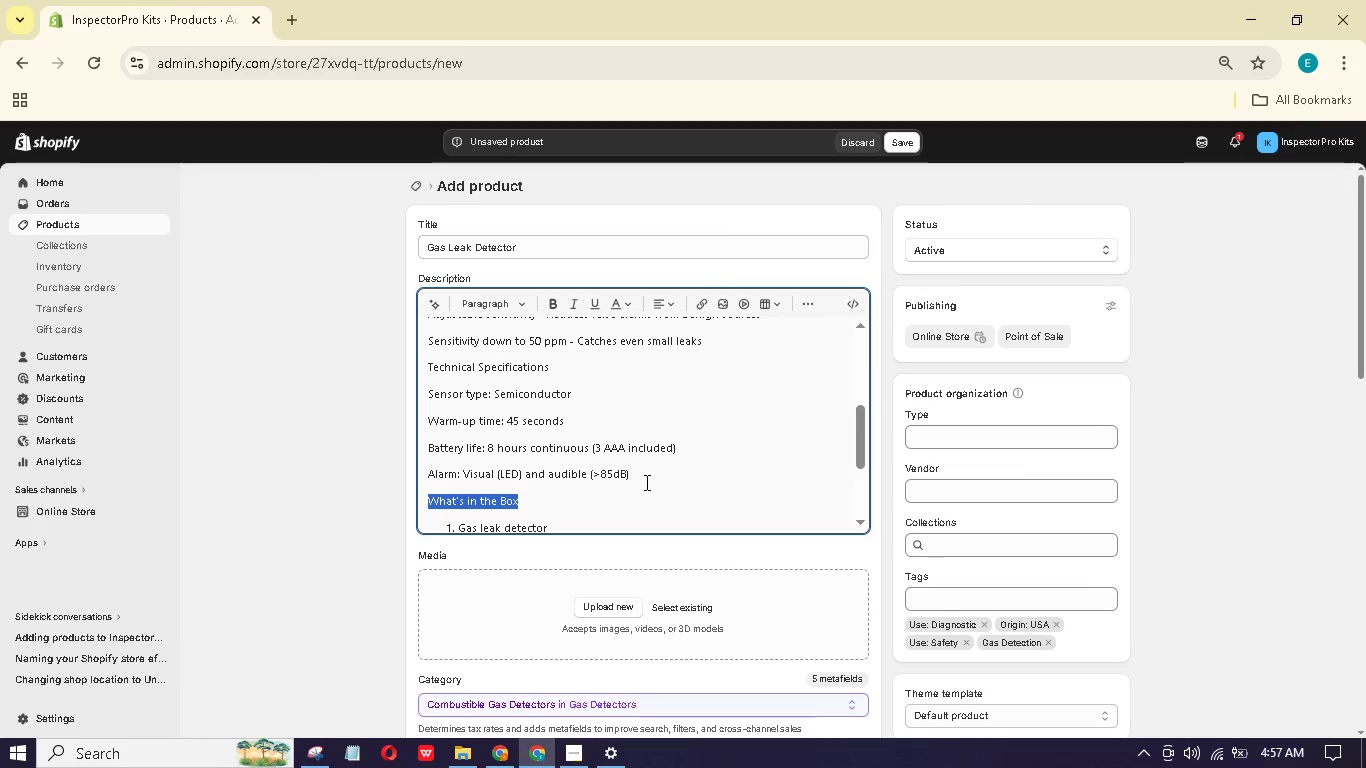 
left_click_drag(start_coordinate=[651, 482], to_coordinate=[657, 484])
 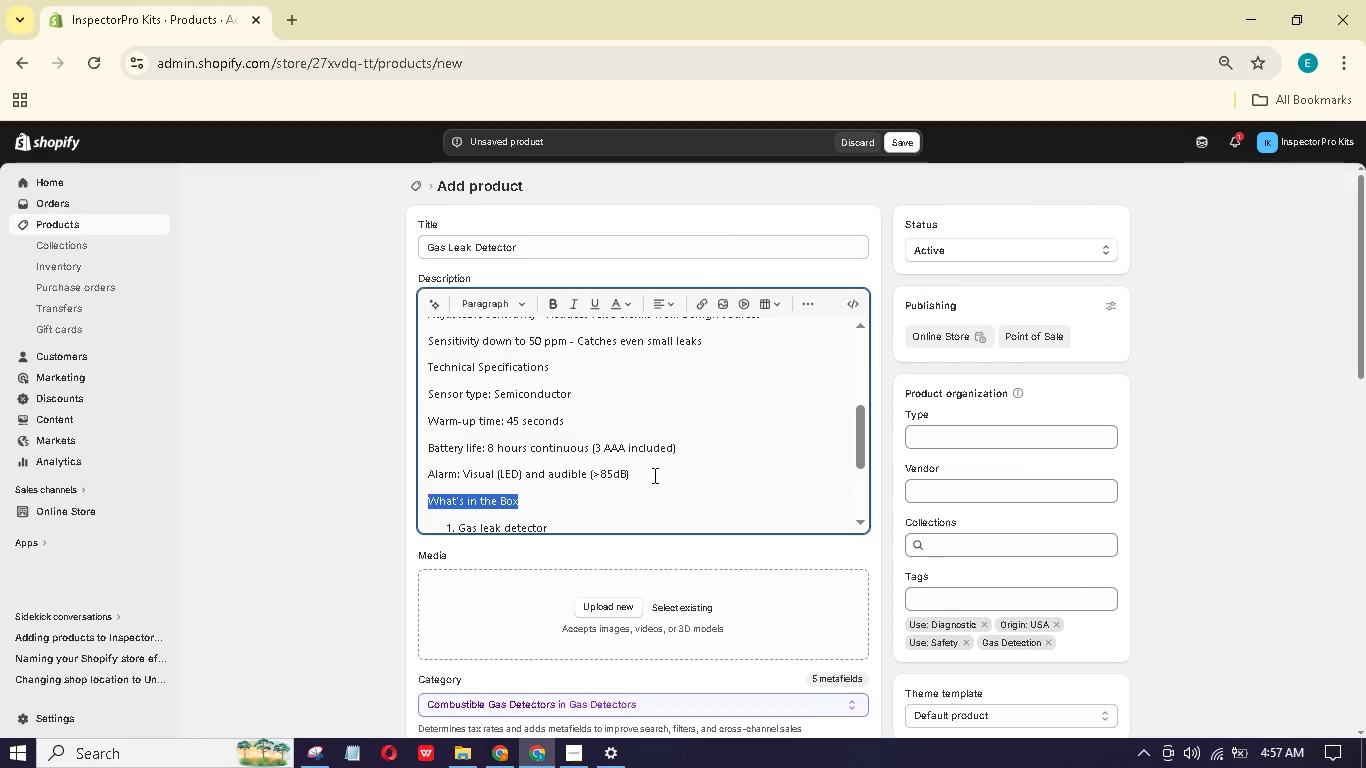 
scroll: coordinate [609, 443], scroll_direction: up, amount: 1.0
 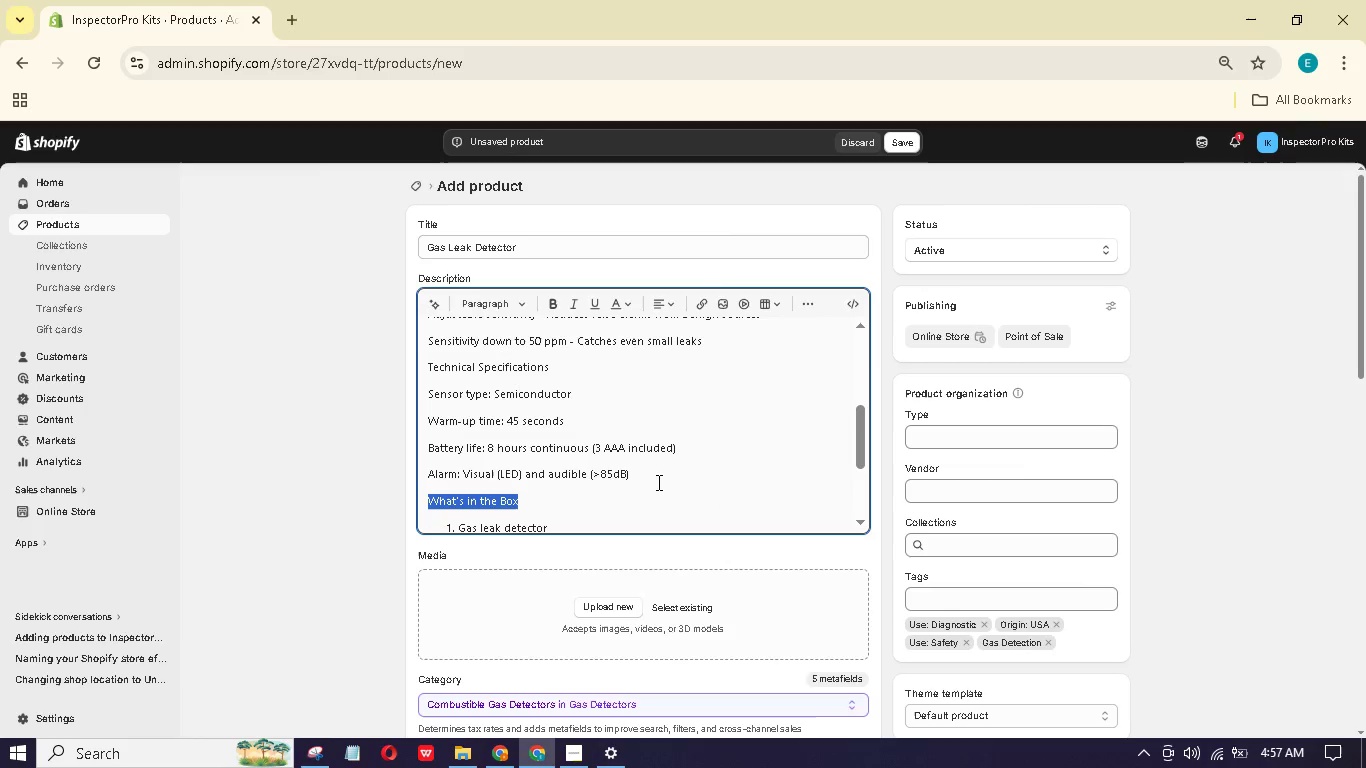 
left_click([653, 475])
 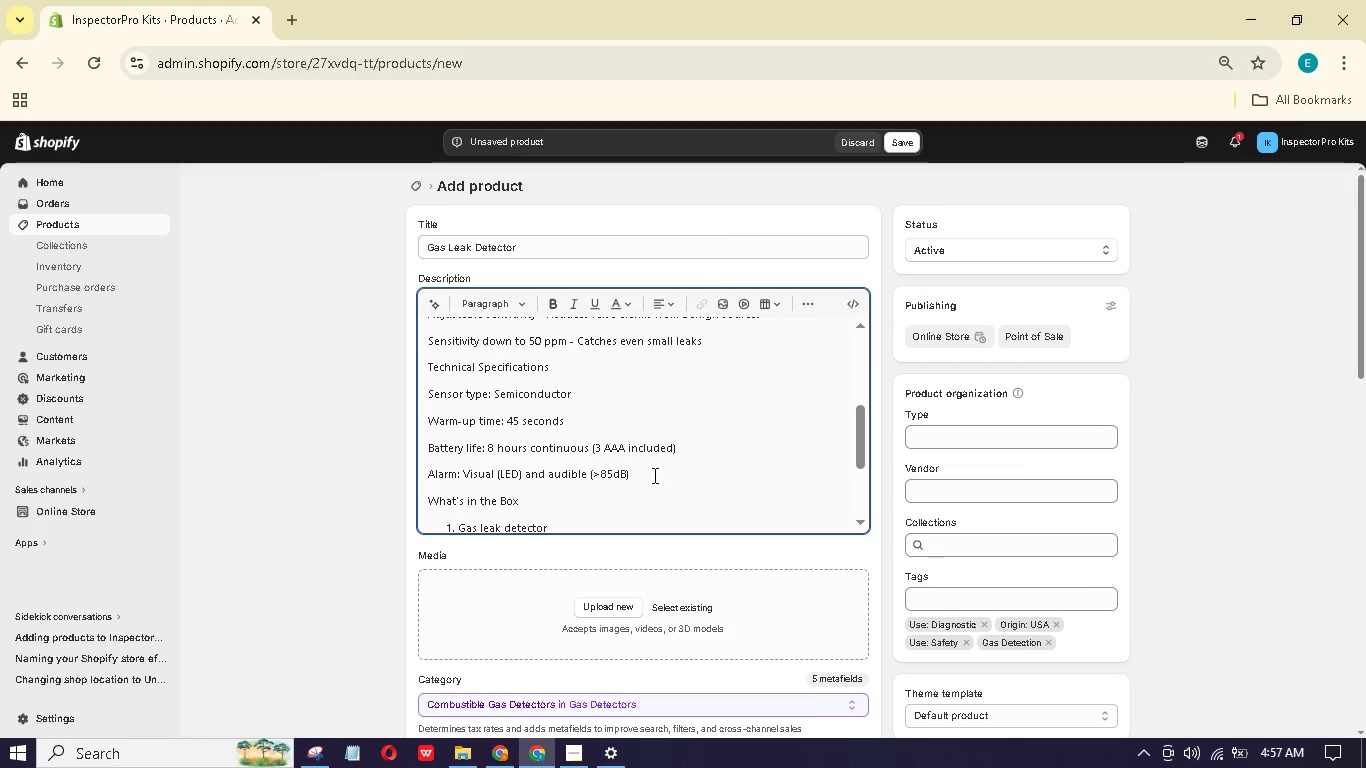 
left_click_drag(start_coordinate=[653, 475], to_coordinate=[425, 463])
 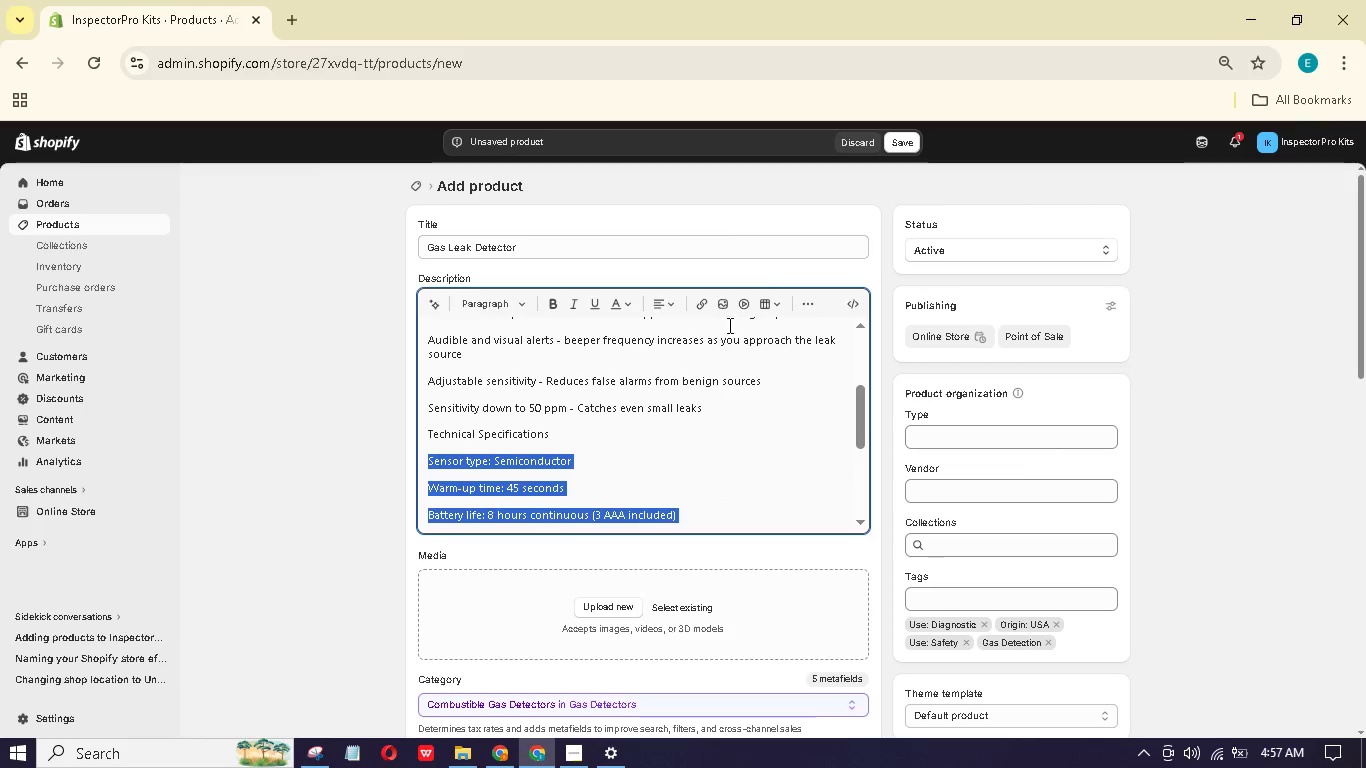 
scroll: coordinate [639, 451], scroll_direction: up, amount: 2.0
 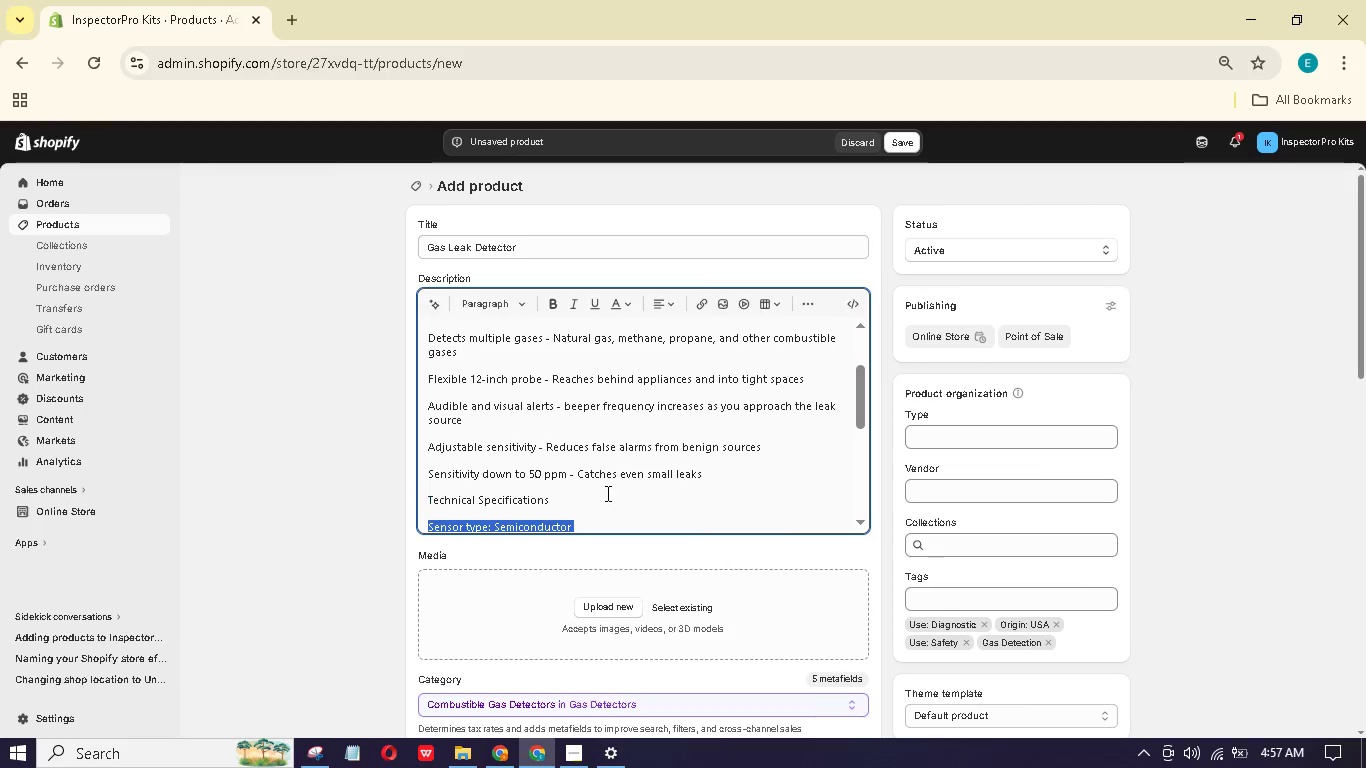 
scroll: coordinate [605, 494], scroll_direction: down, amount: 1.0
 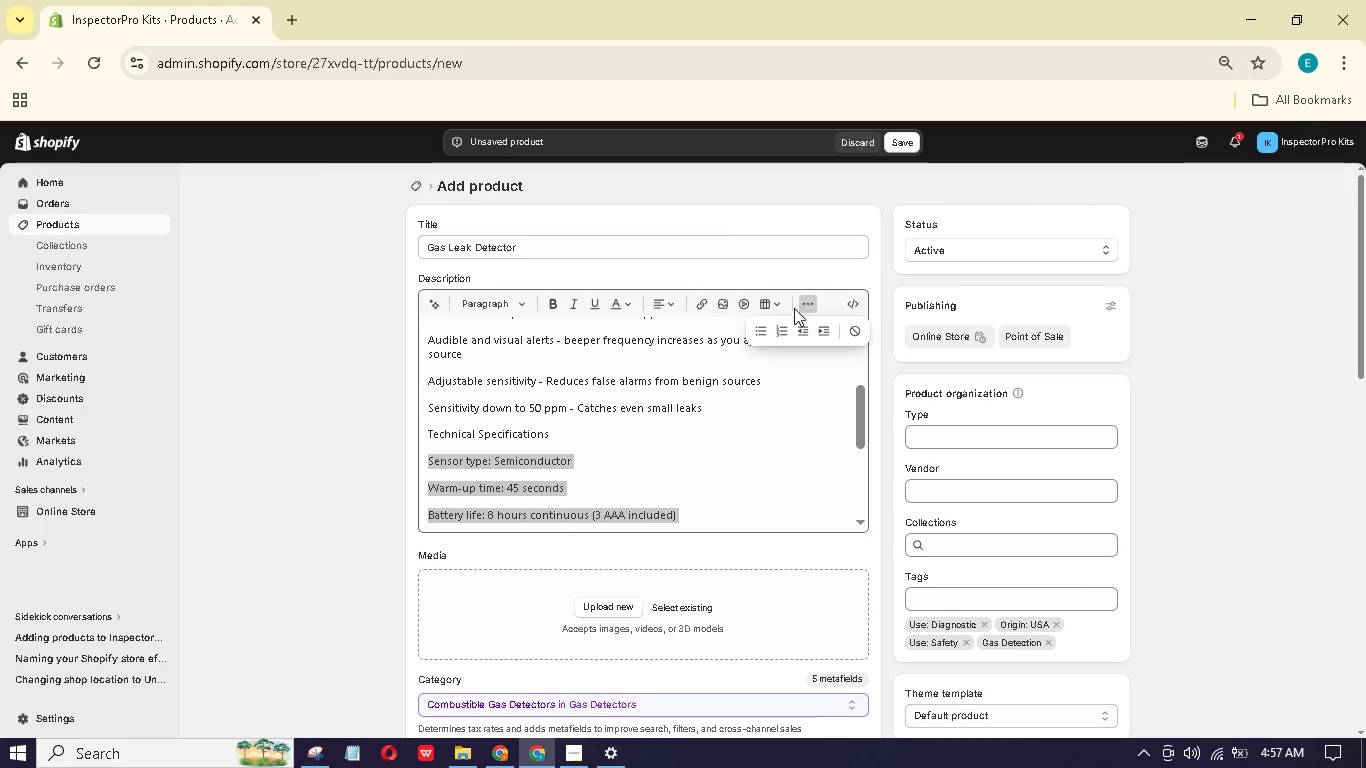 
left_click([762, 329])
 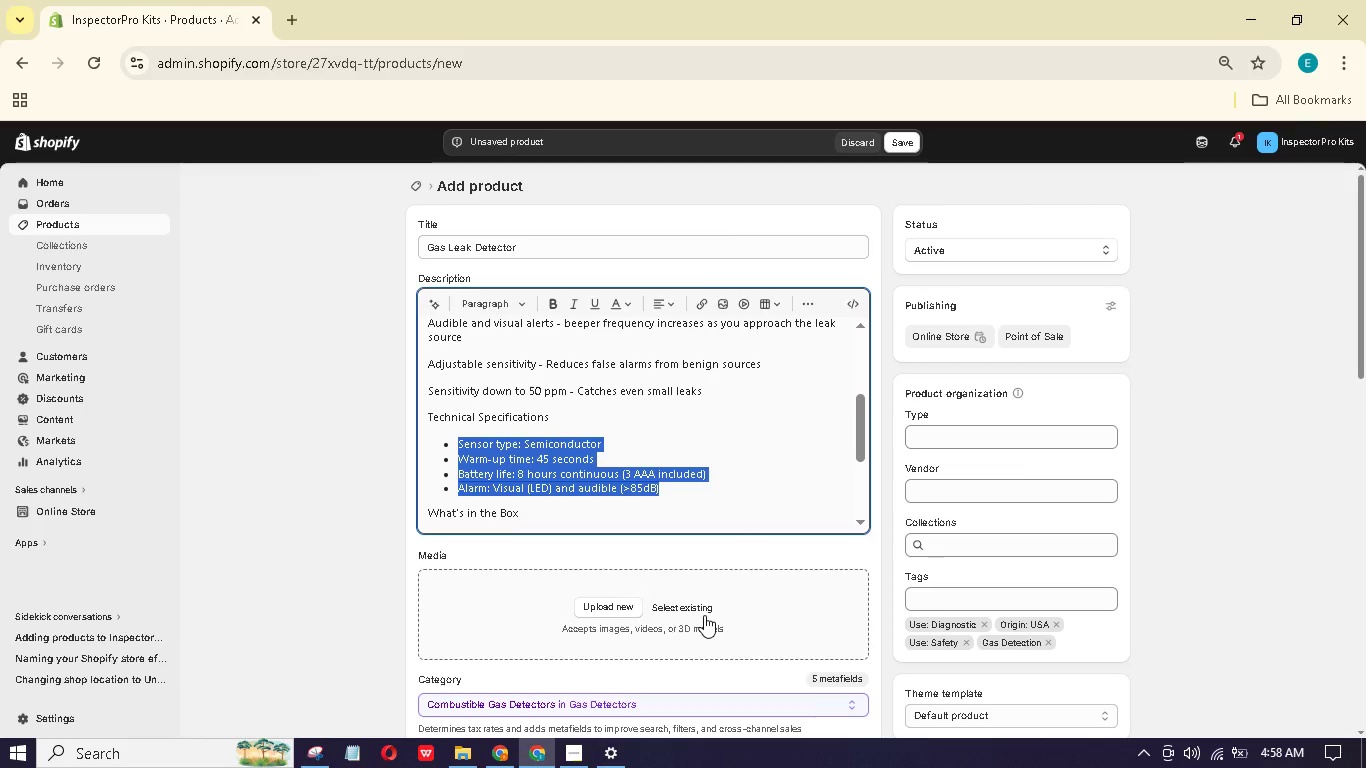 
wait(31.06)
 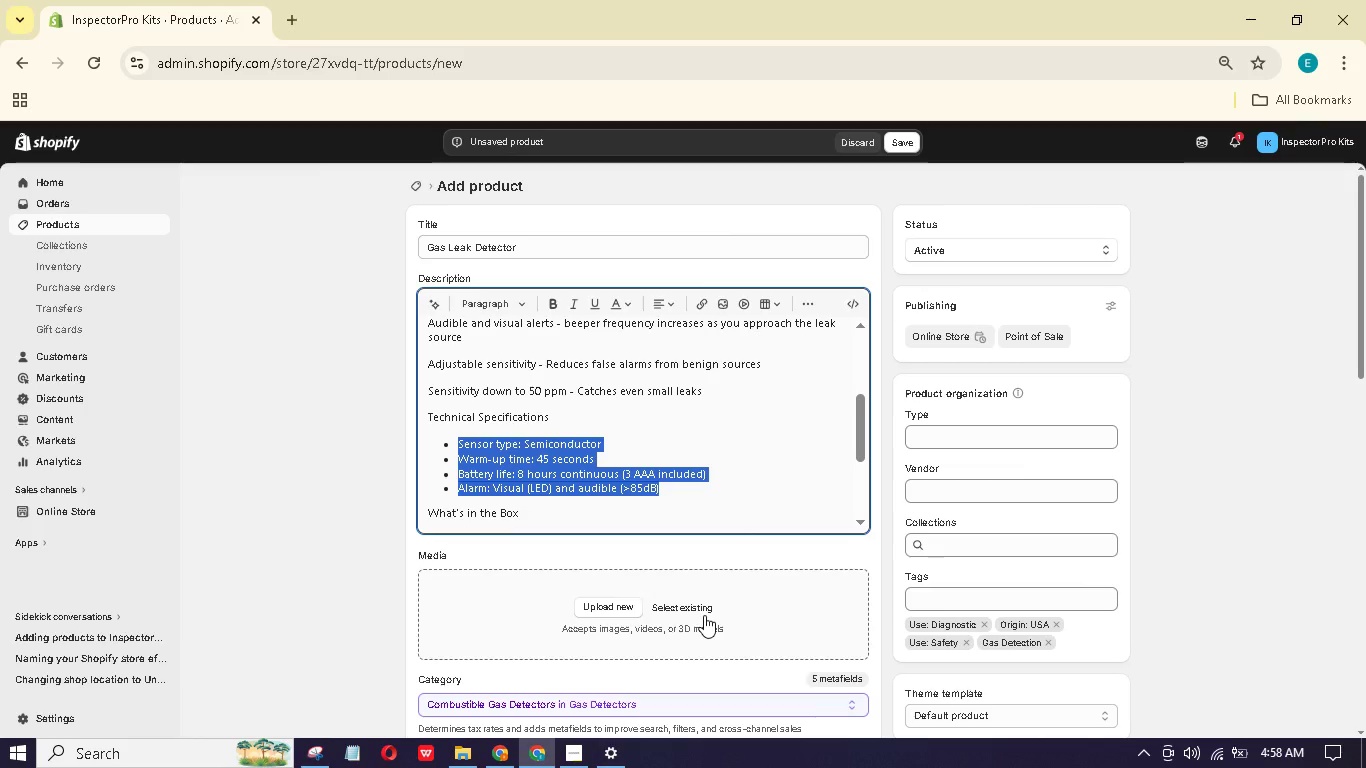 
left_click([528, 395])
 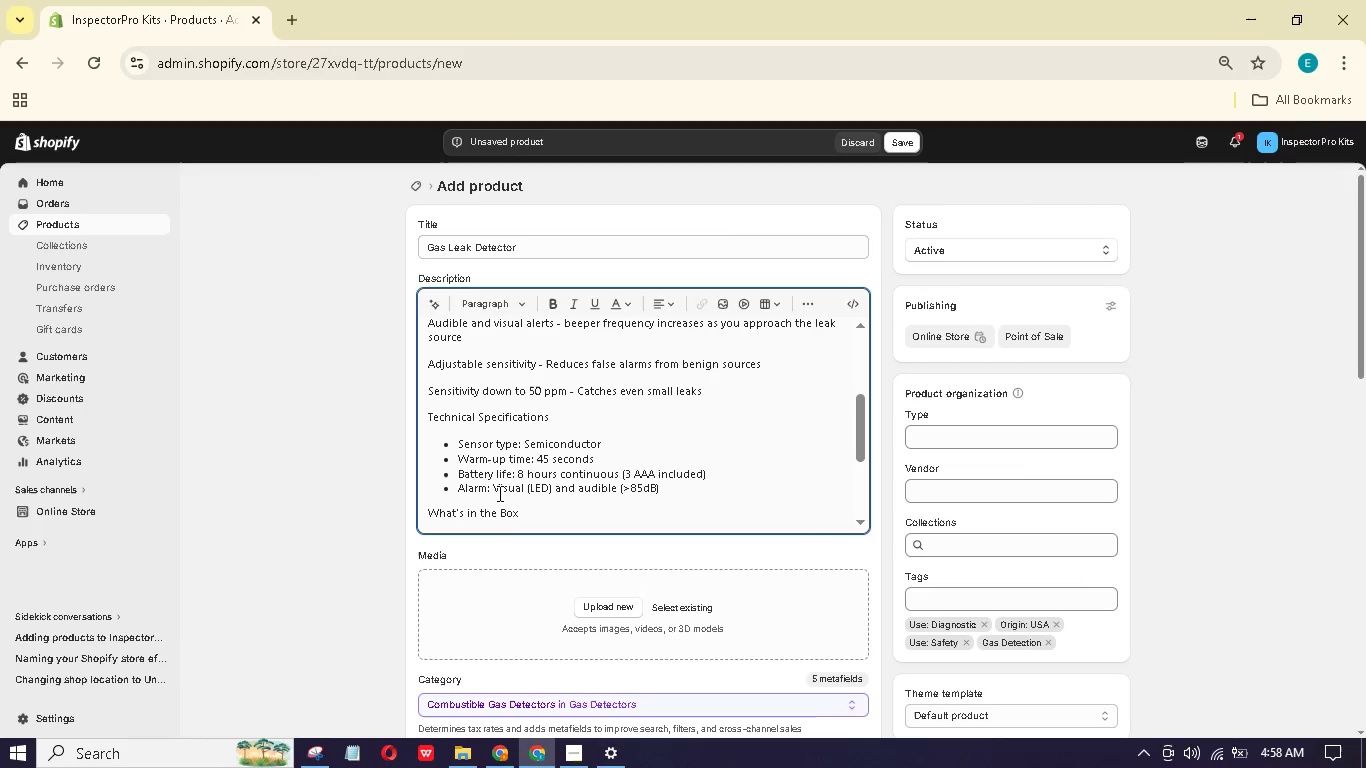 
left_click_drag(start_coordinate=[487, 492], to_coordinate=[450, 491])
 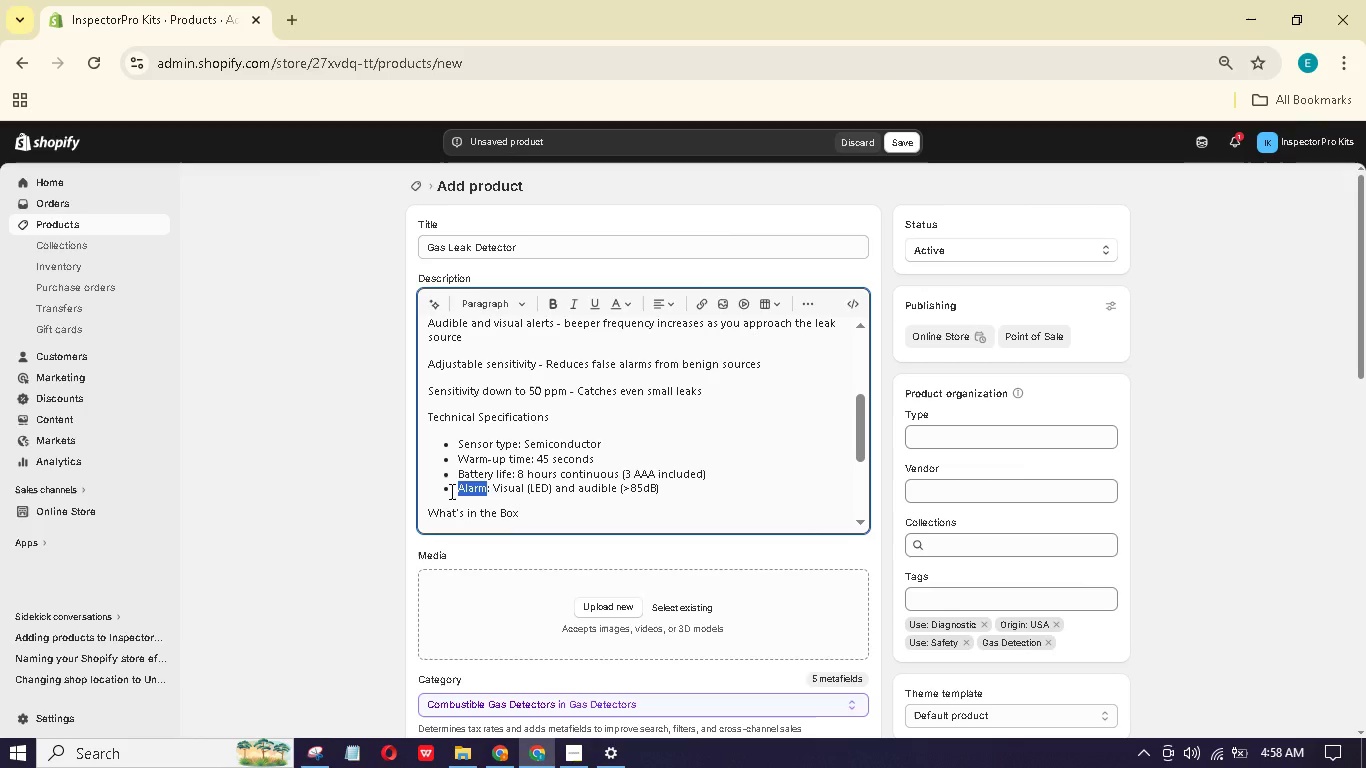 
hold_key(key=ControlLeft, duration=0.56)
 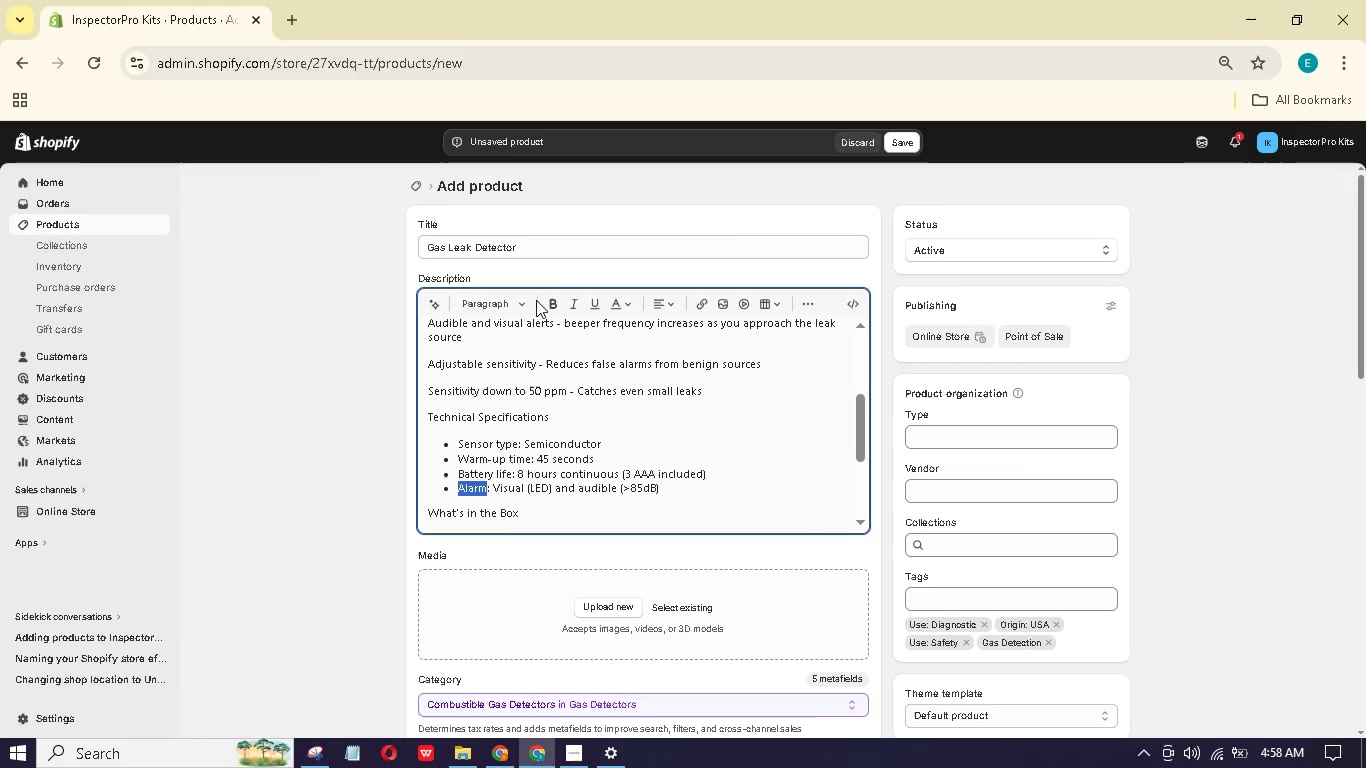 
left_click([550, 300])
 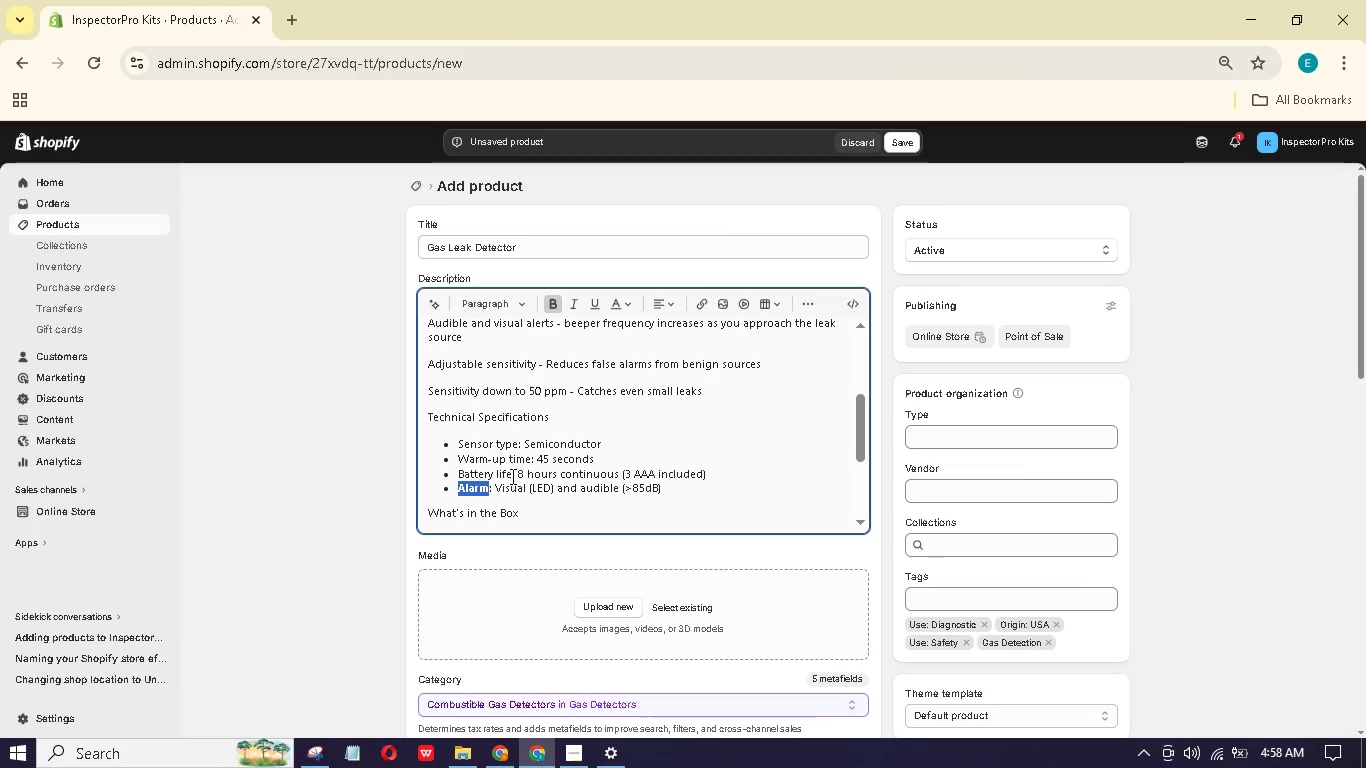 
left_click_drag(start_coordinate=[511, 476], to_coordinate=[454, 470])
 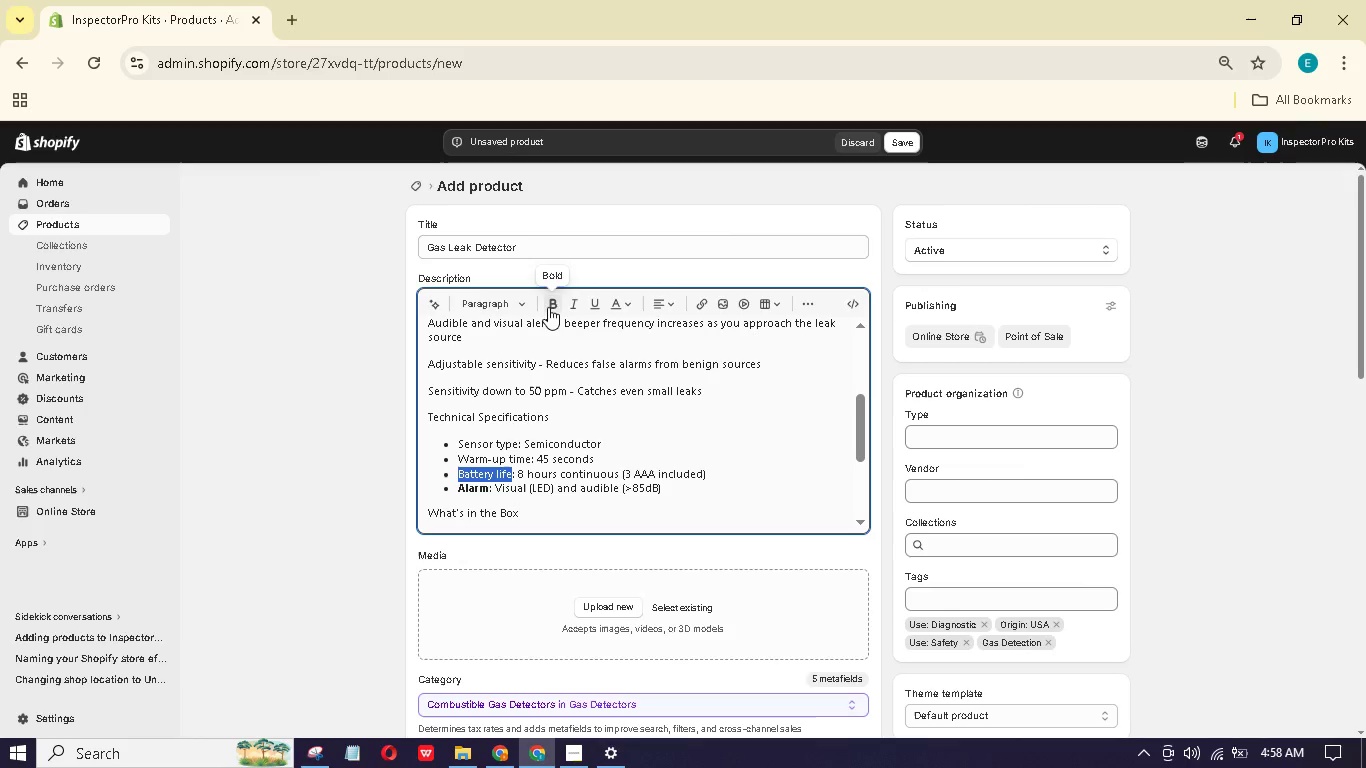 
left_click([549, 302])
 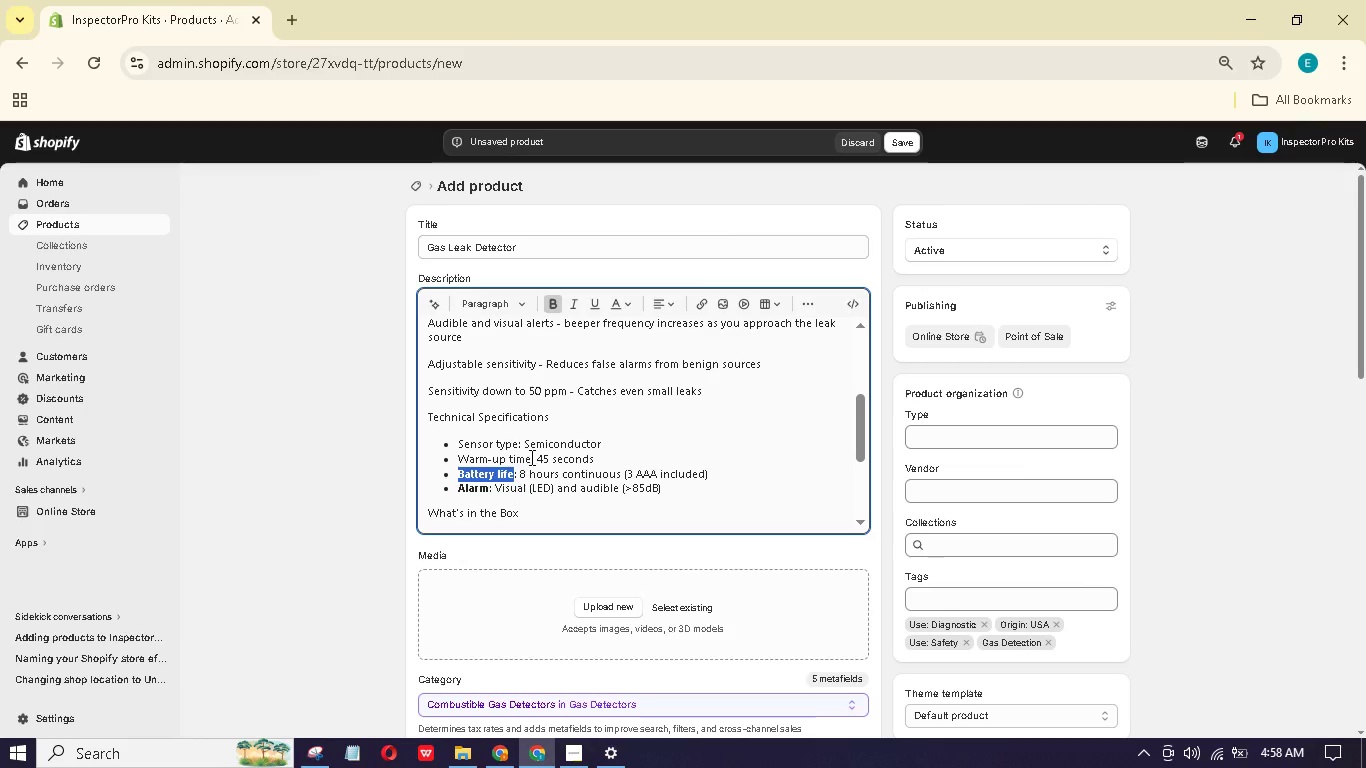 
left_click_drag(start_coordinate=[530, 457], to_coordinate=[459, 451])
 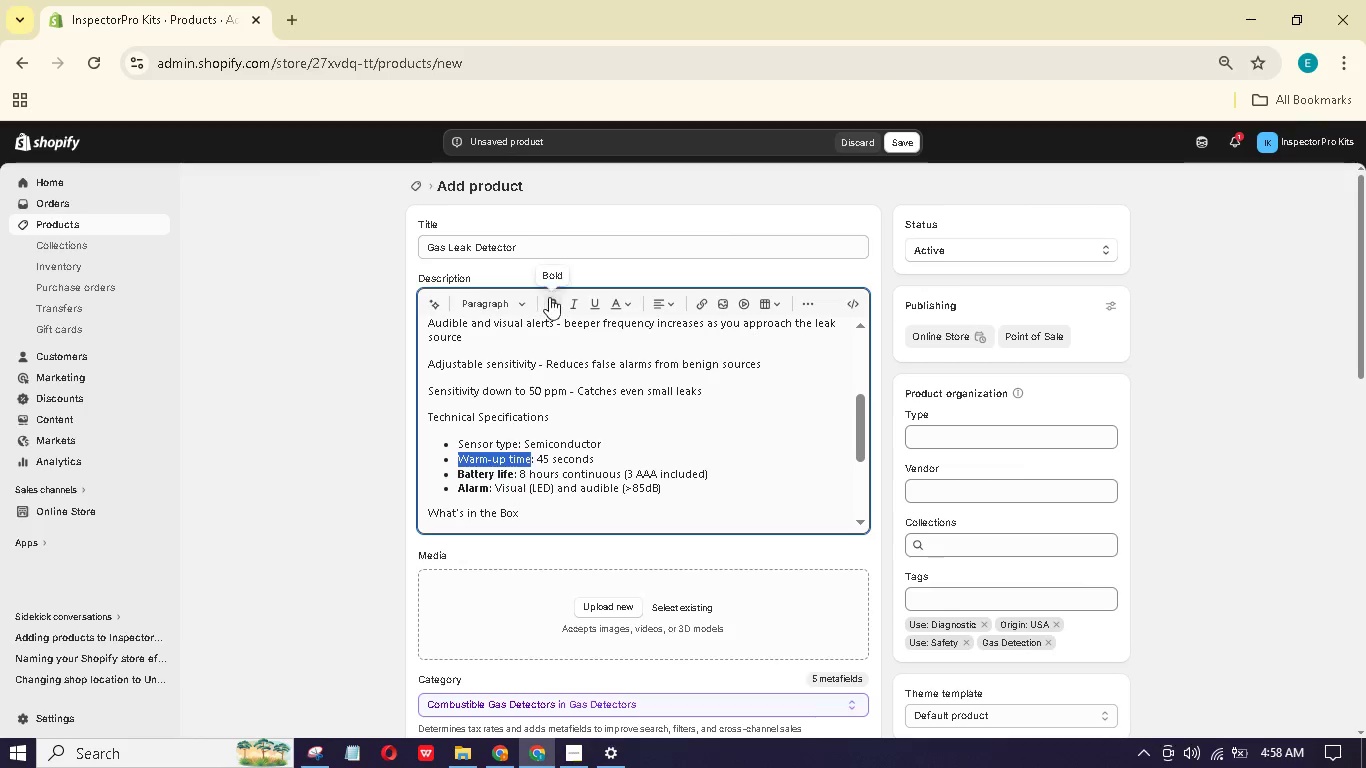 
left_click([553, 294])
 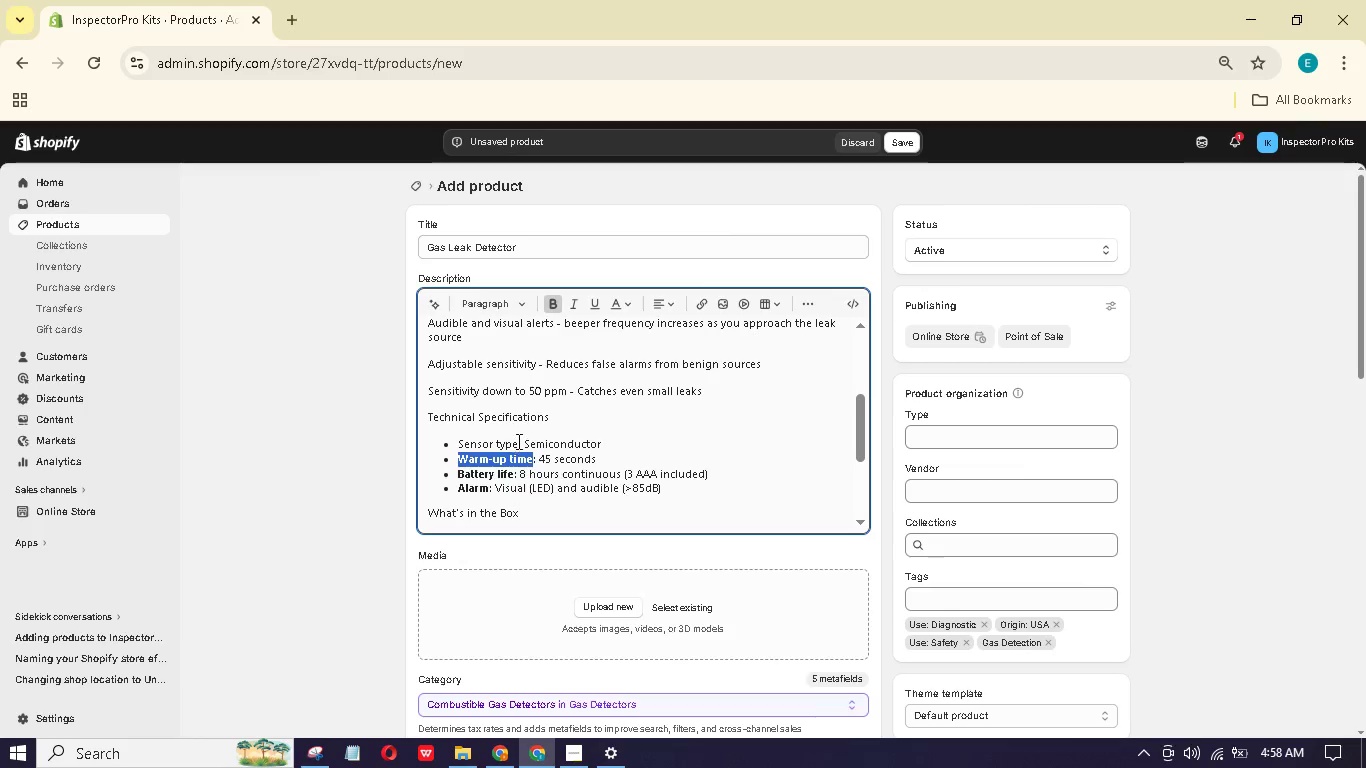 
left_click_drag(start_coordinate=[517, 441], to_coordinate=[456, 444])
 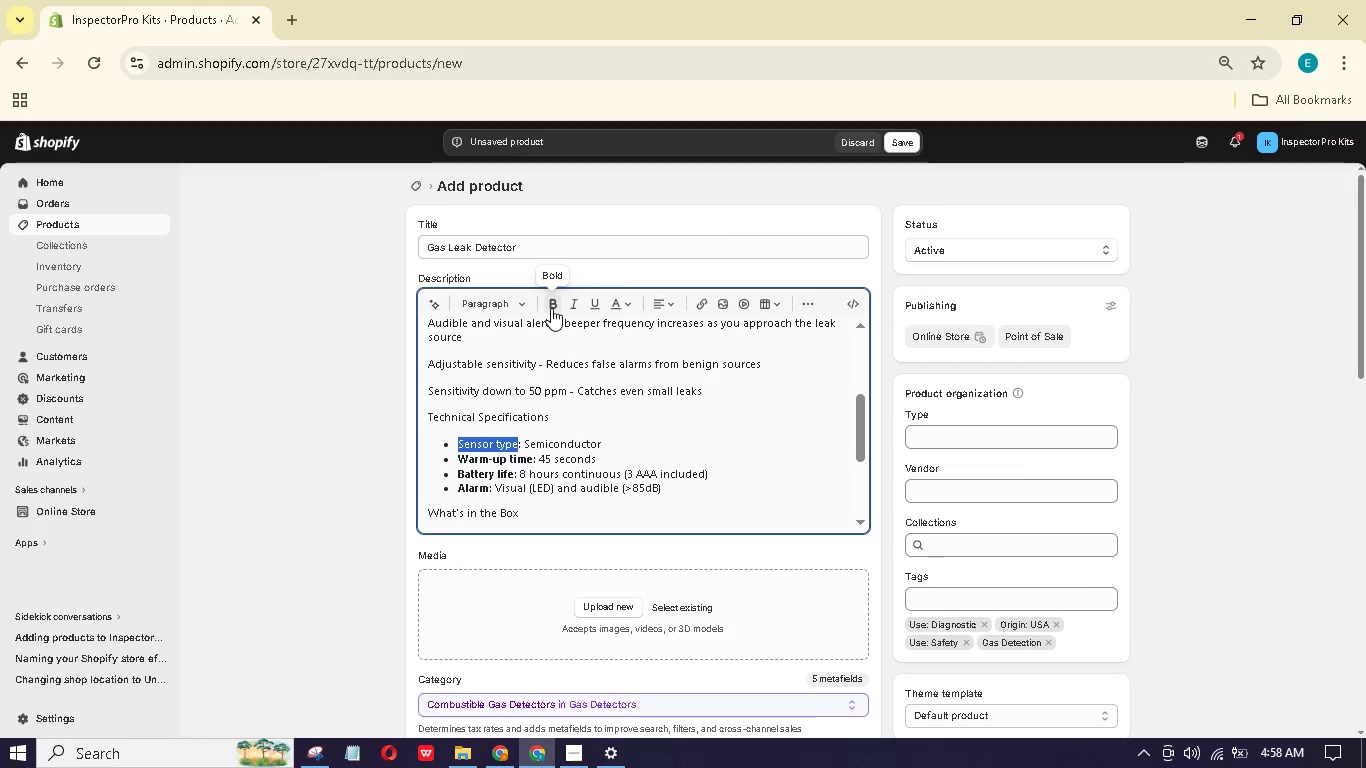 
left_click([551, 308])
 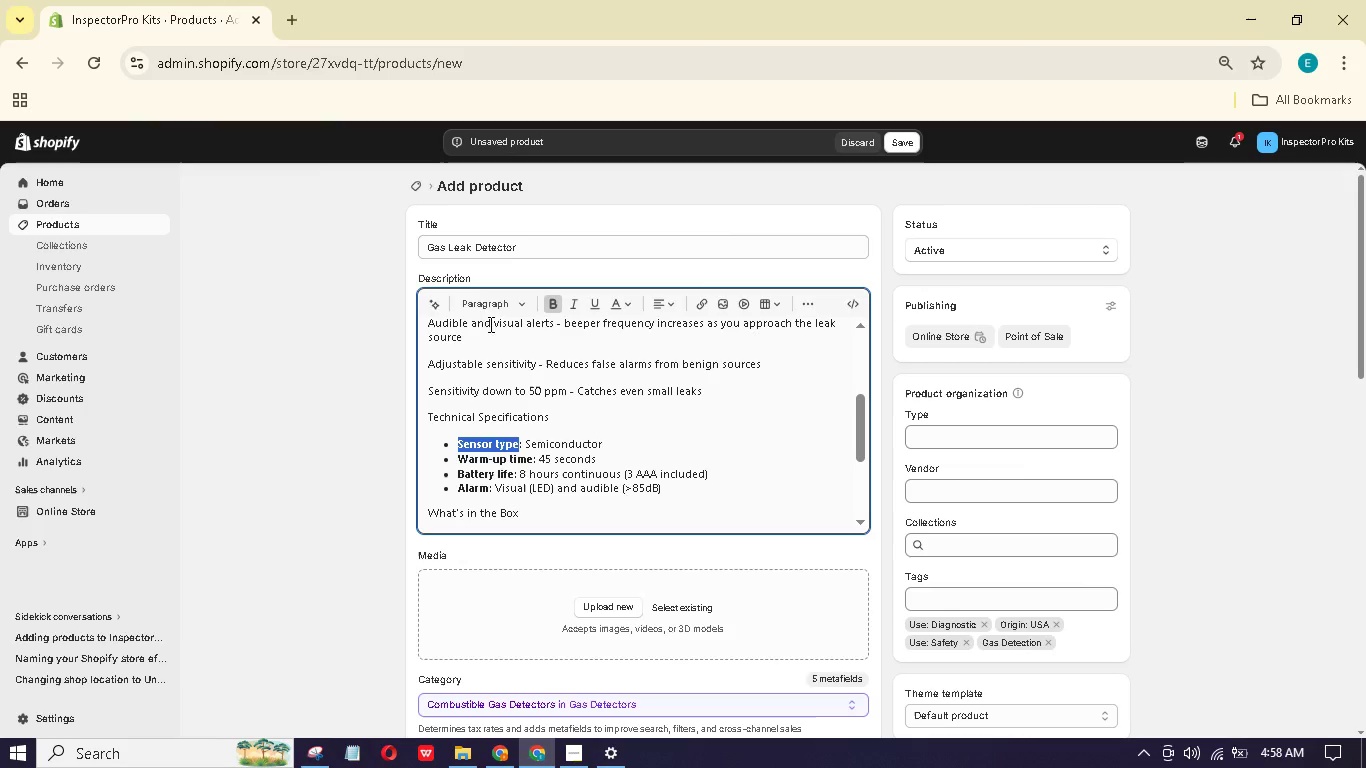 
left_click_drag(start_coordinate=[561, 418], to_coordinate=[421, 409])
 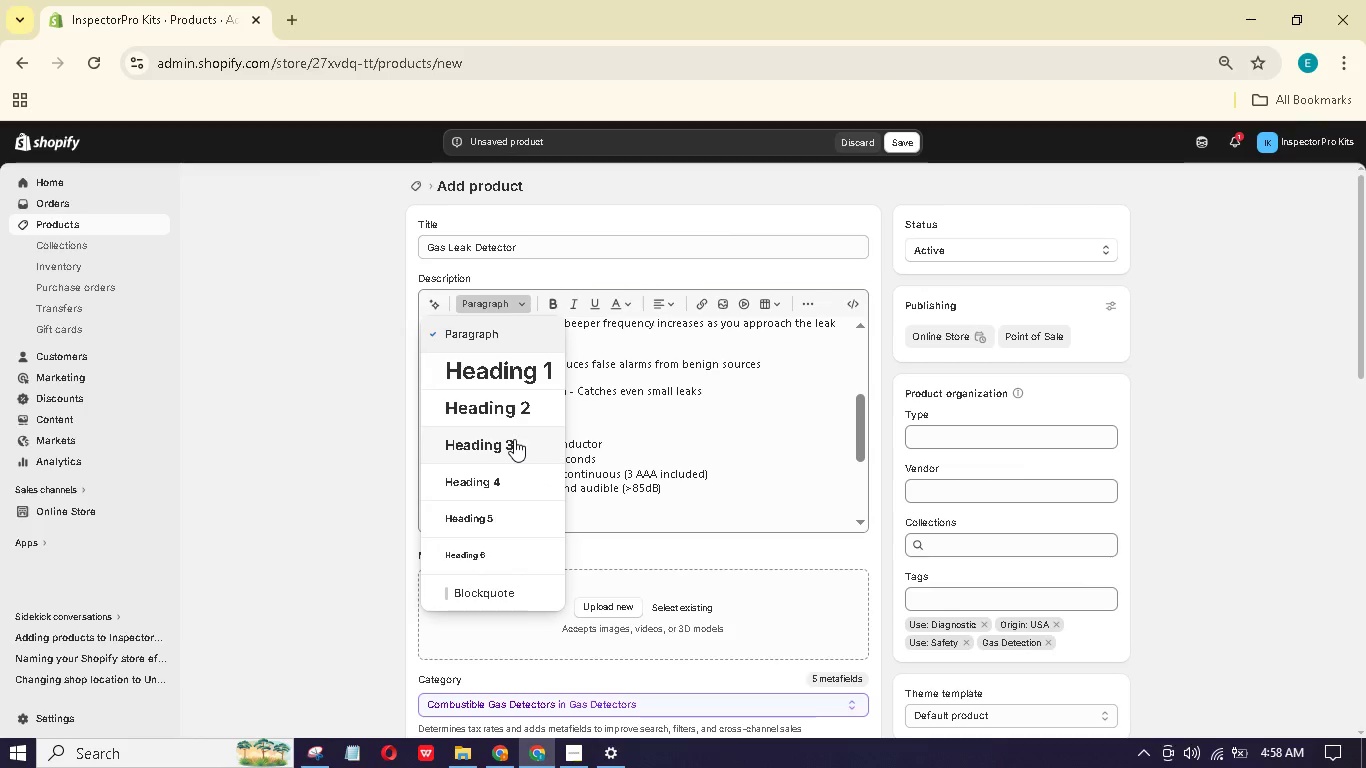 
left_click([514, 439])
 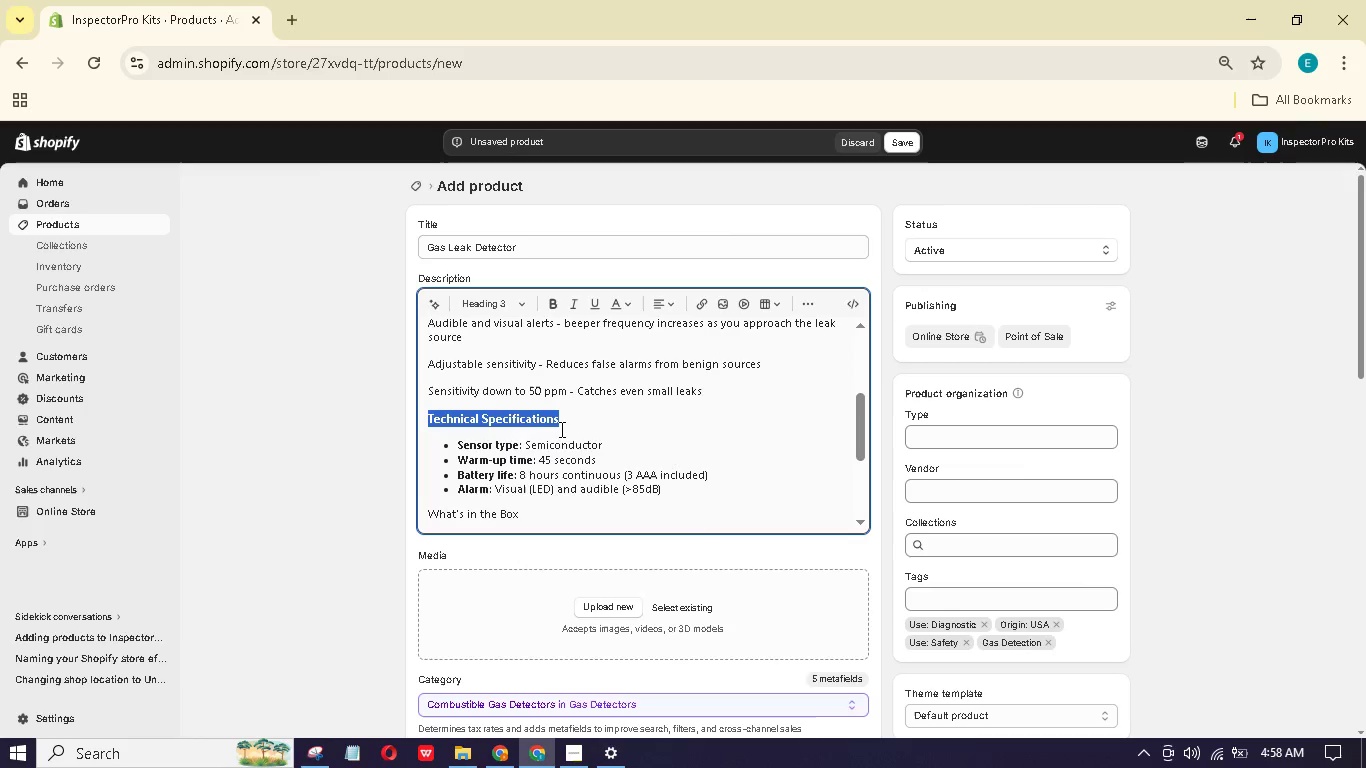 
scroll: coordinate [719, 460], scroll_direction: up, amount: 2.0
 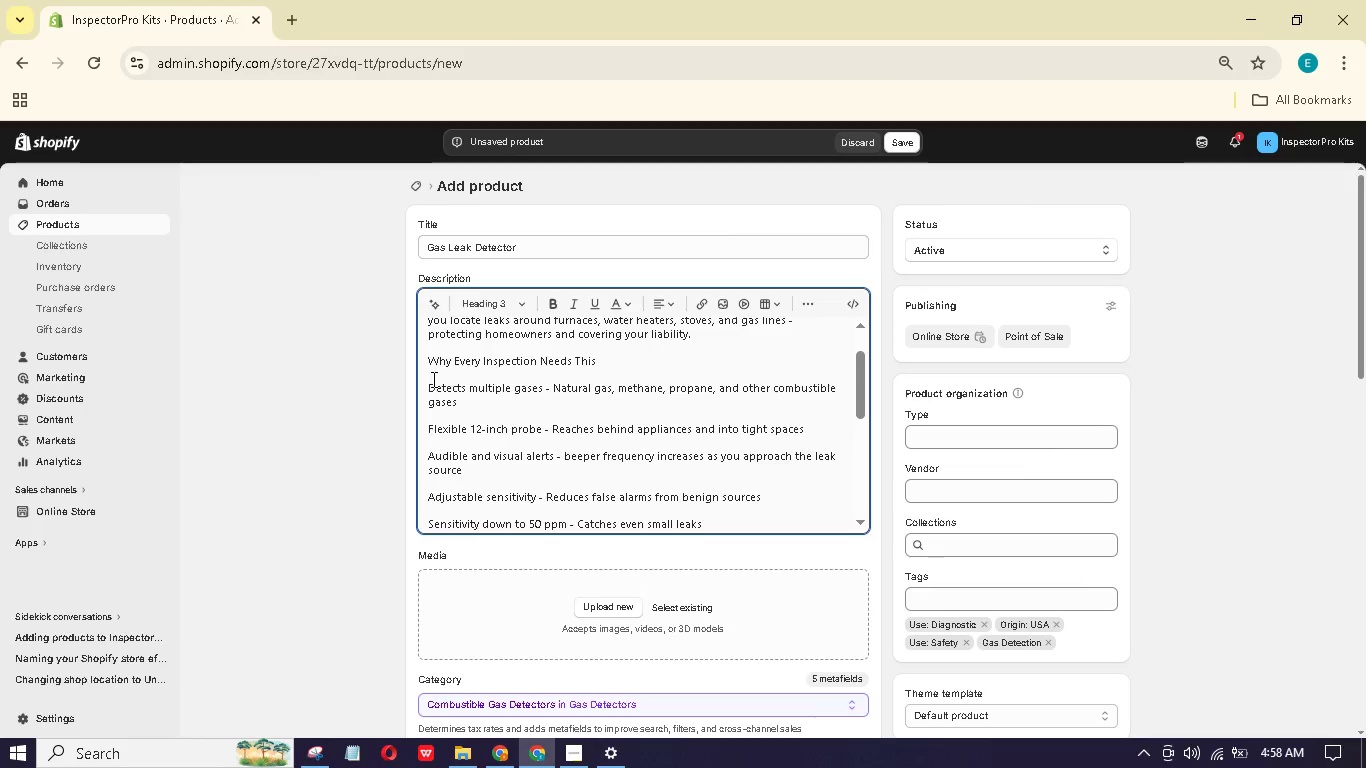 
left_click_drag(start_coordinate=[425, 381], to_coordinate=[606, 426])
 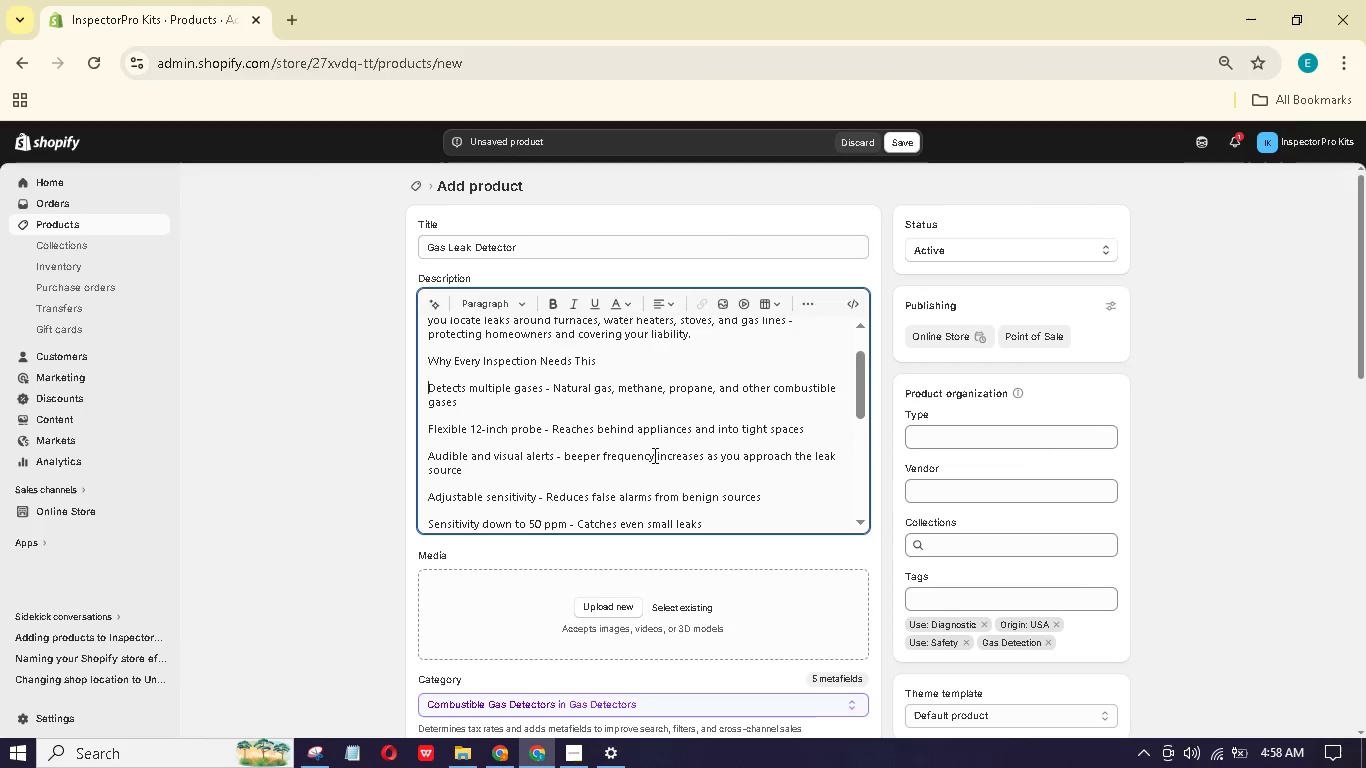 
scroll: coordinate [655, 456], scroll_direction: down, amount: 1.0
 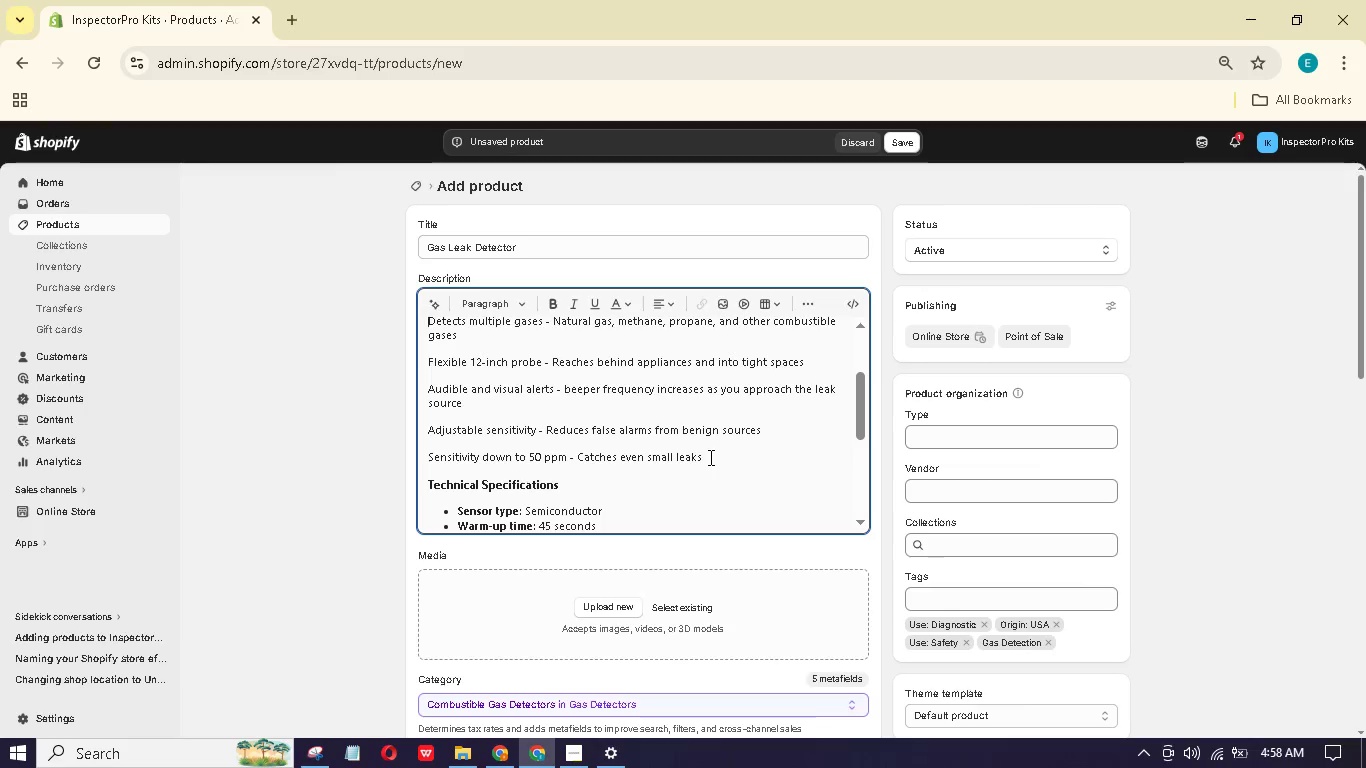 
left_click_drag(start_coordinate=[709, 457], to_coordinate=[416, 435])
 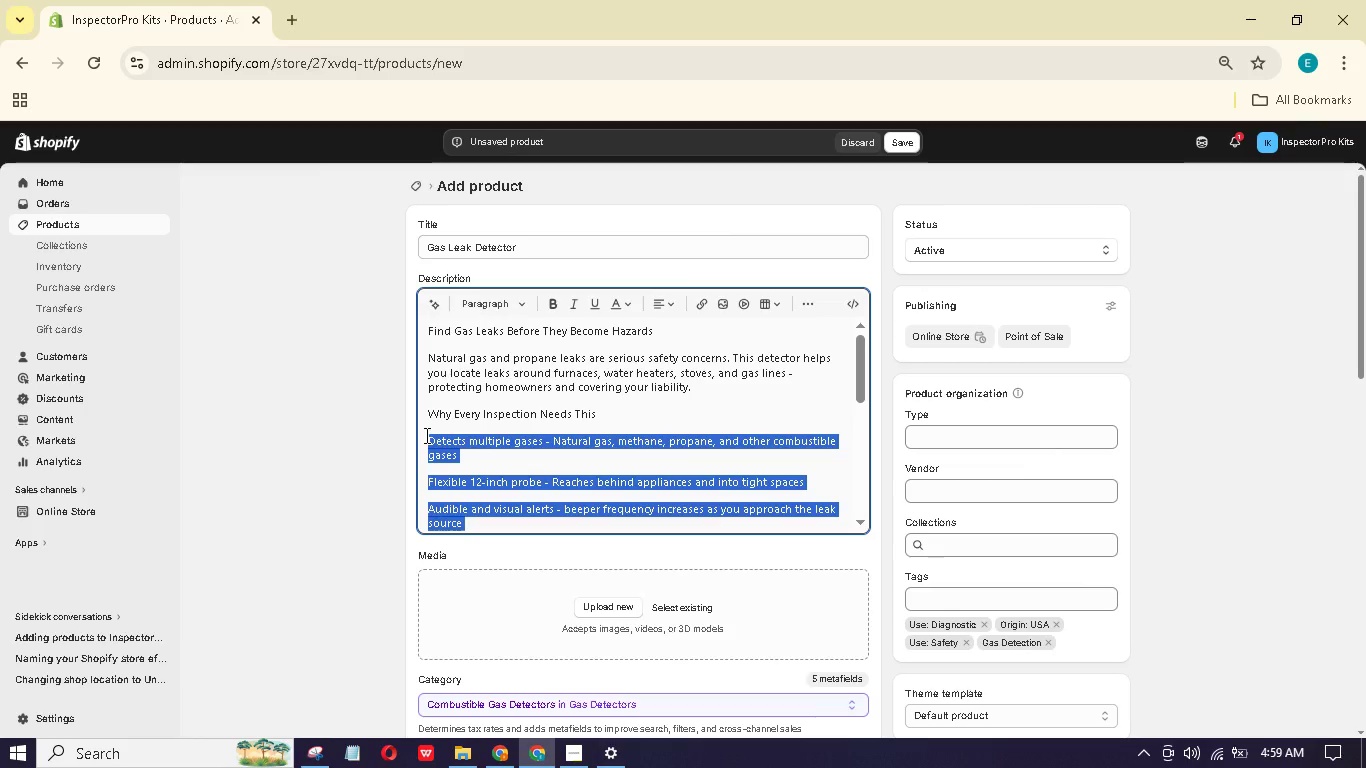 
wait(34.31)
 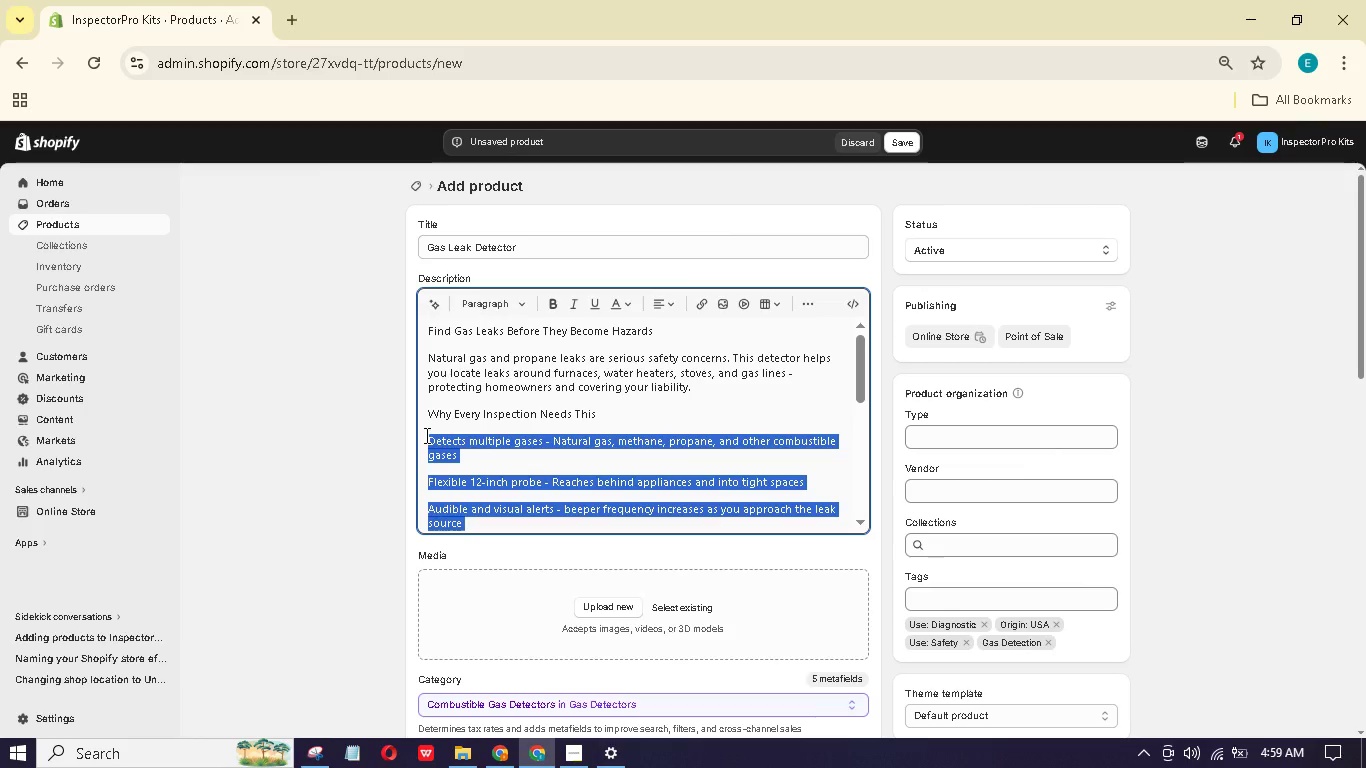 
double_click([807, 299])
 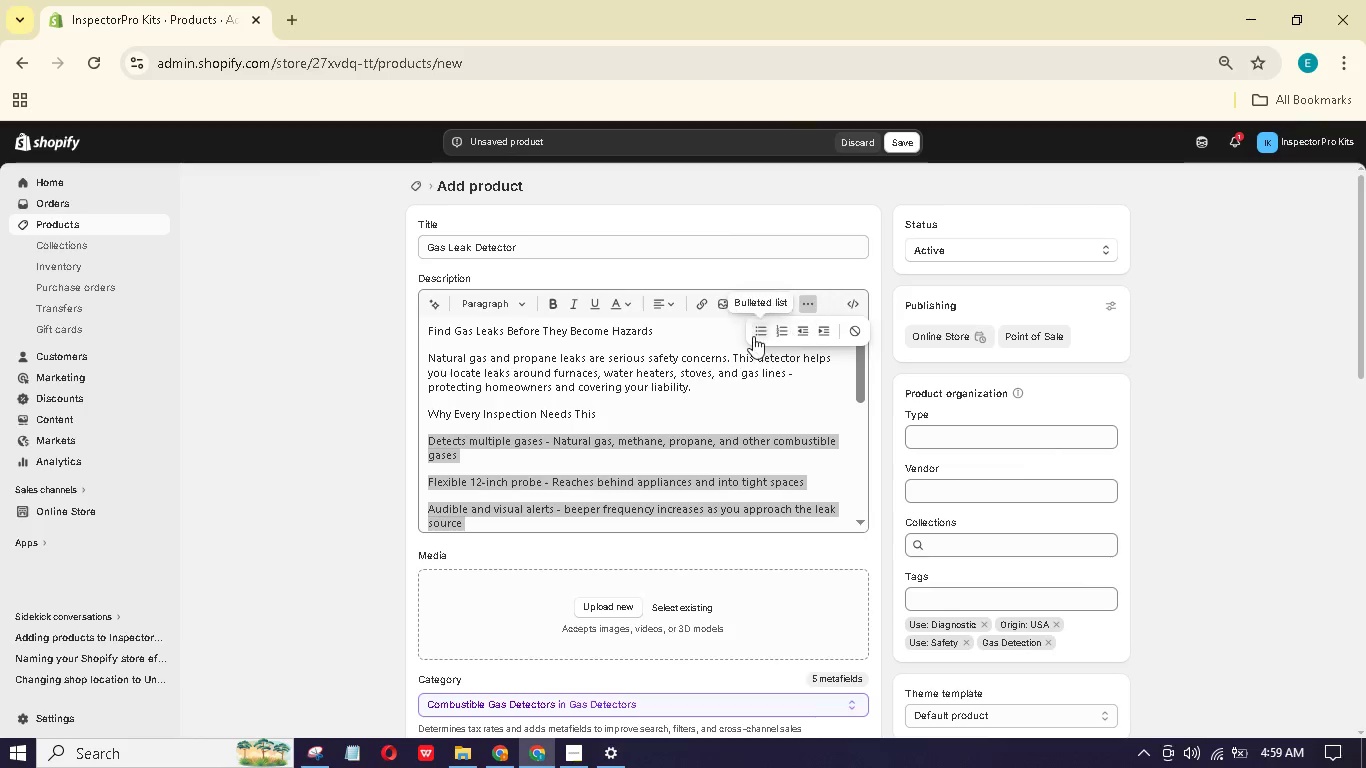 
left_click([751, 335])
 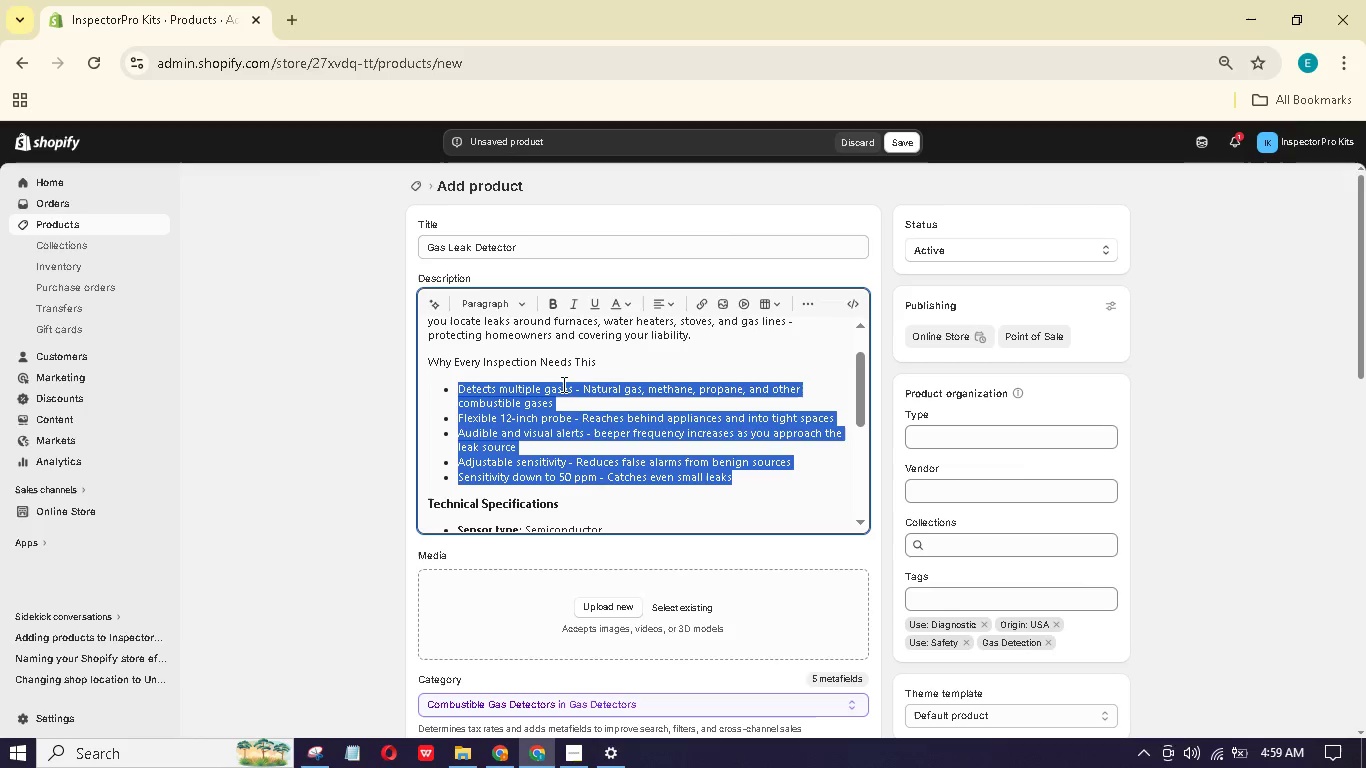 
left_click_drag(start_coordinate=[622, 366], to_coordinate=[415, 360])
 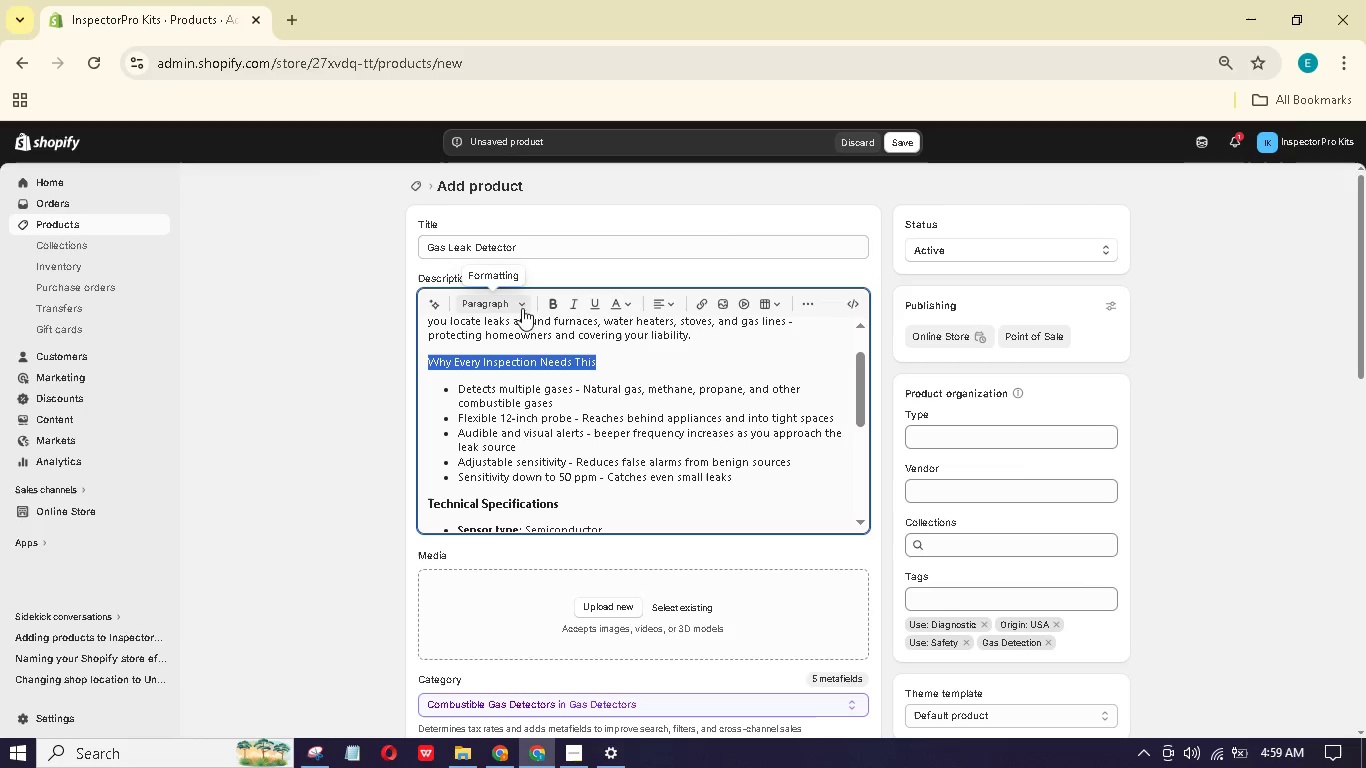 
left_click([521, 304])
 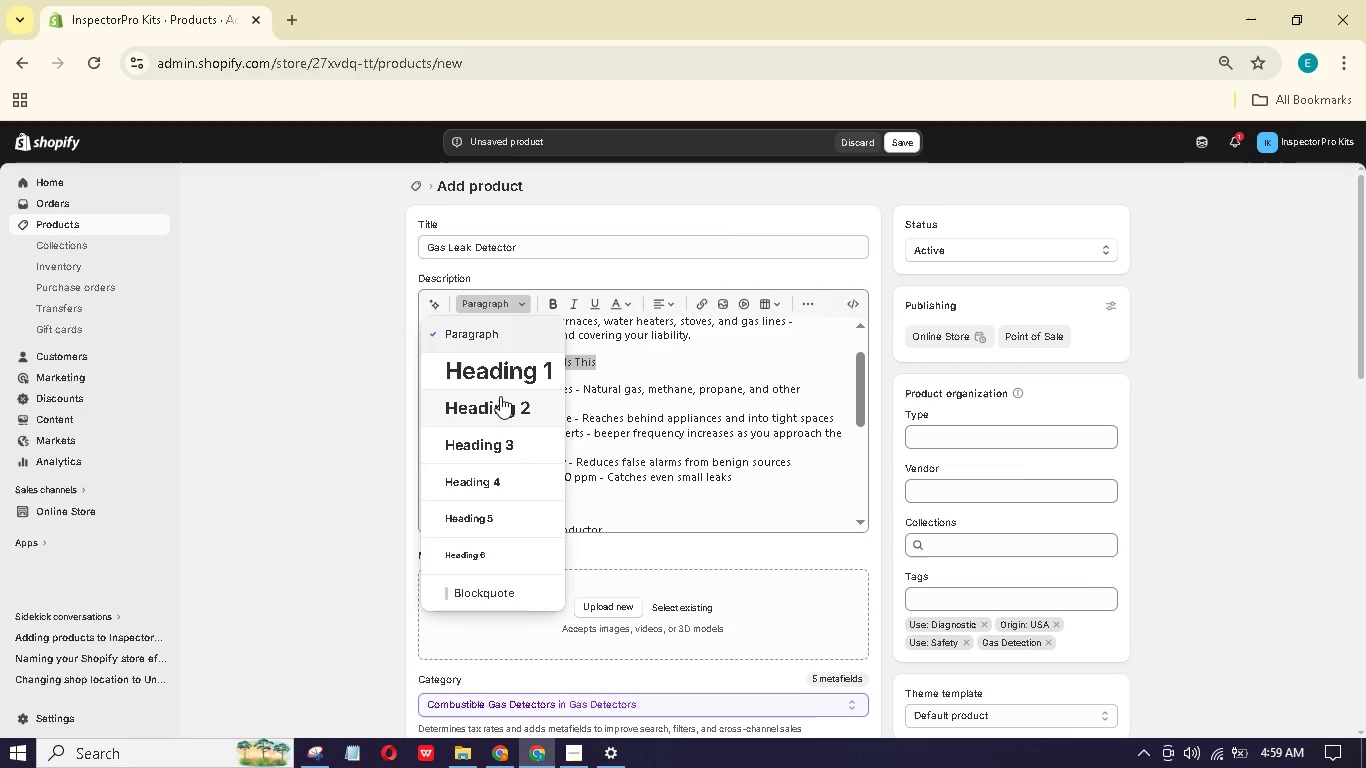 
left_click([498, 401])
 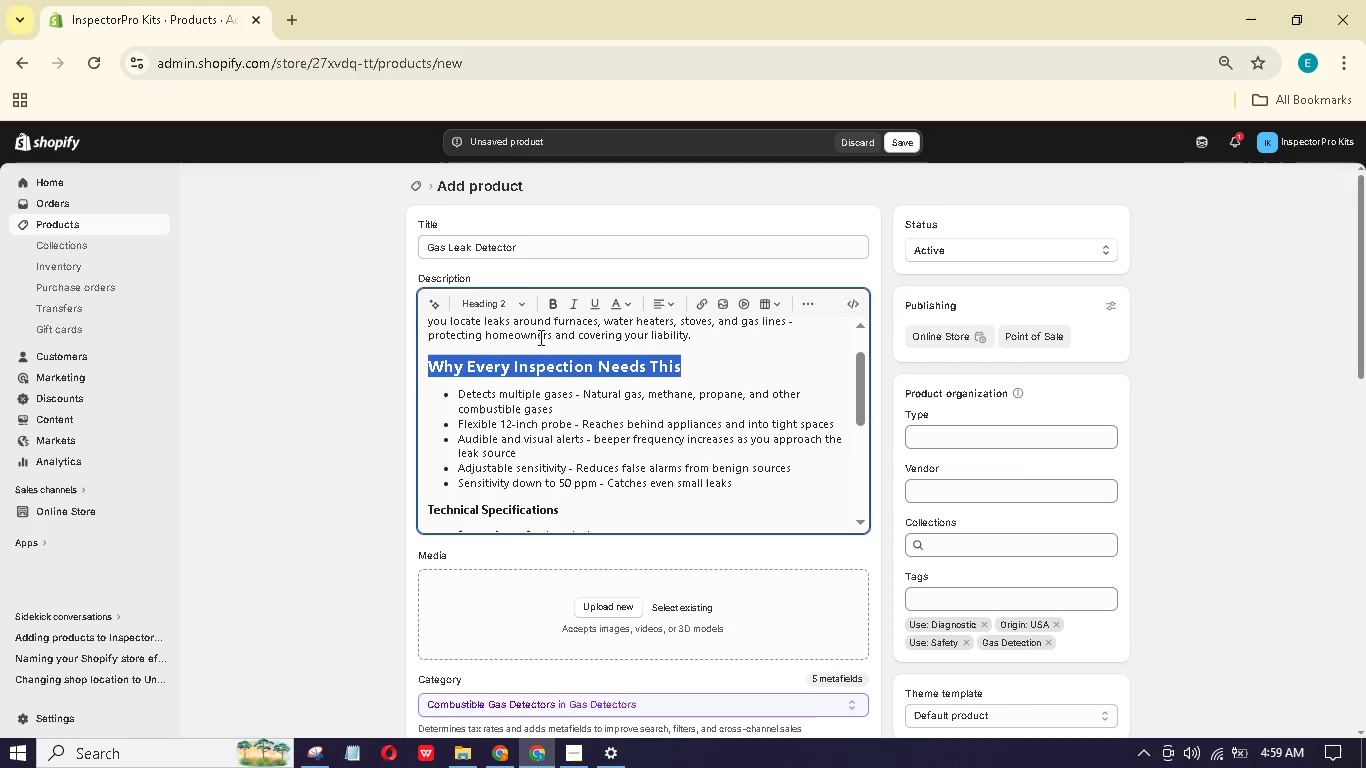 
left_click([517, 303])
 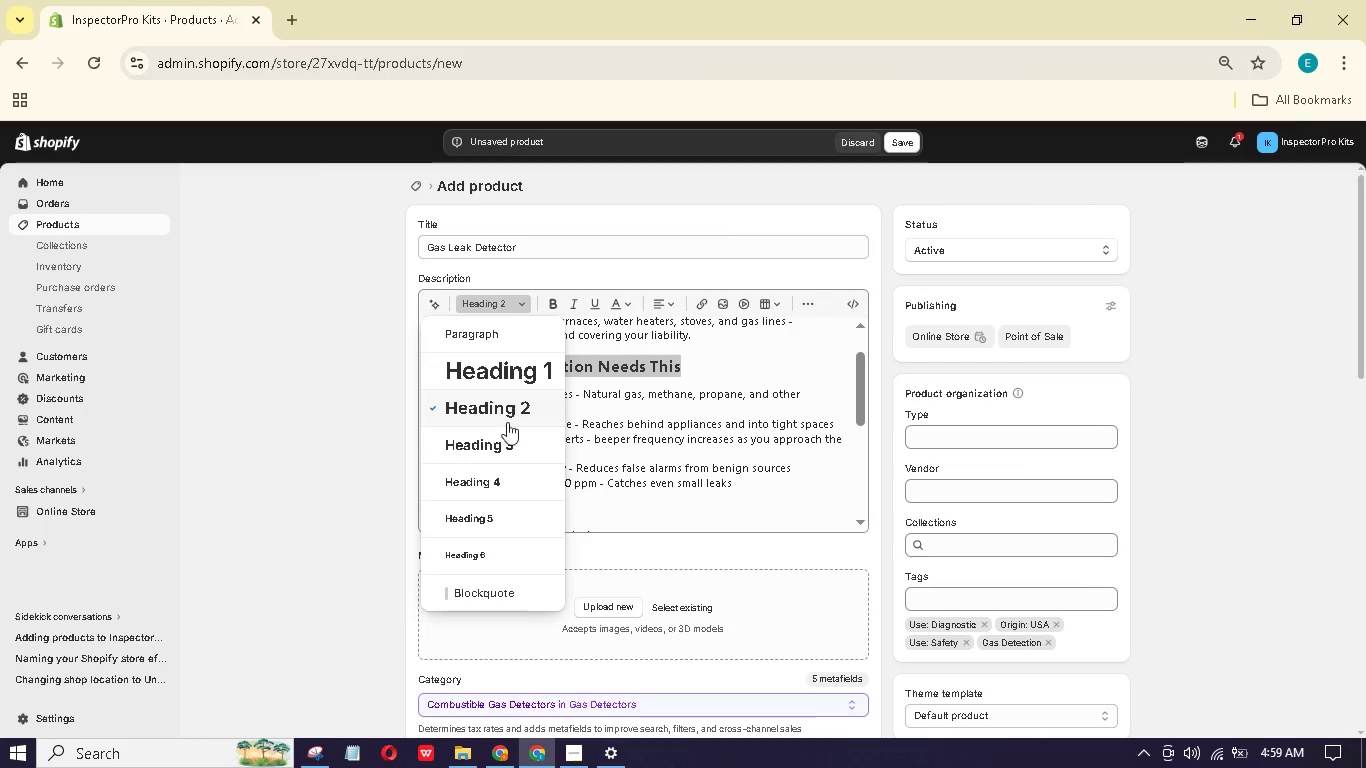 
left_click([503, 441])
 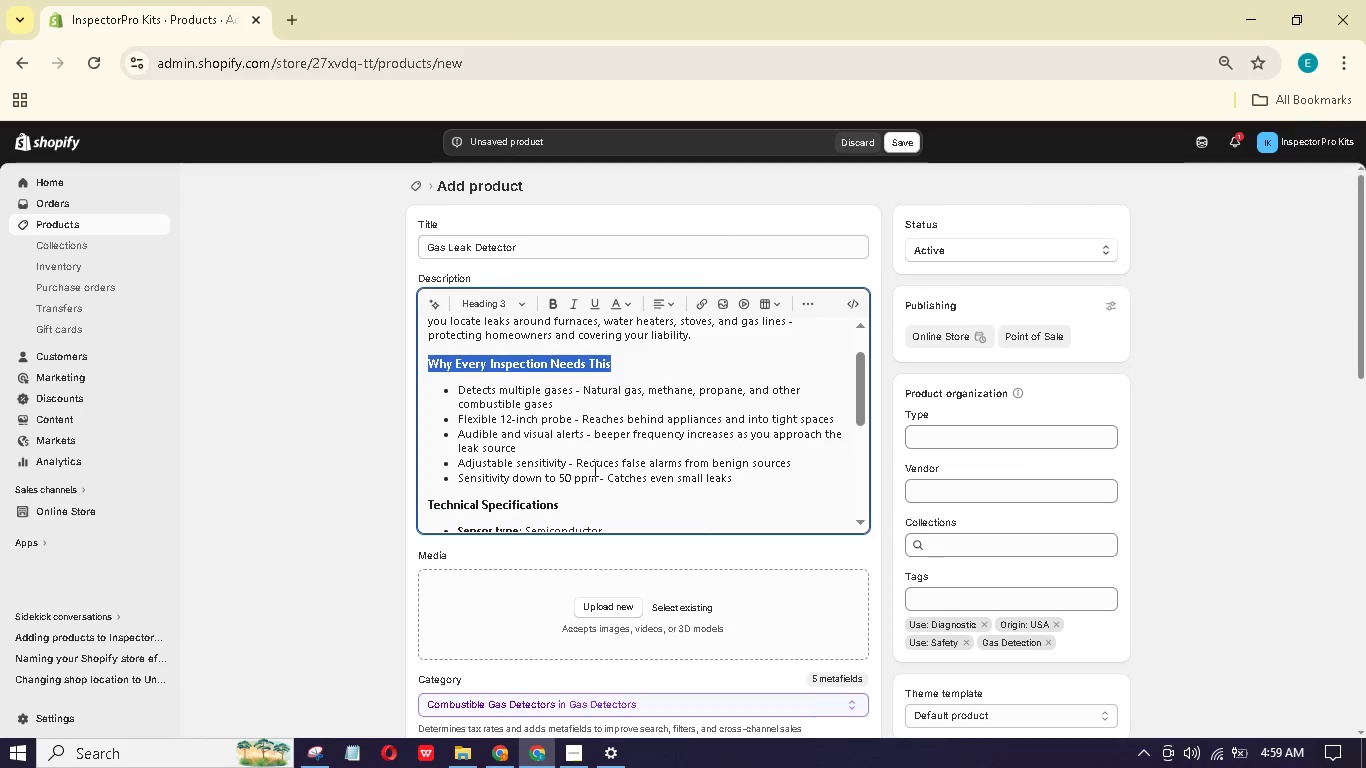 
scroll: coordinate [608, 457], scroll_direction: up, amount: 2.0
 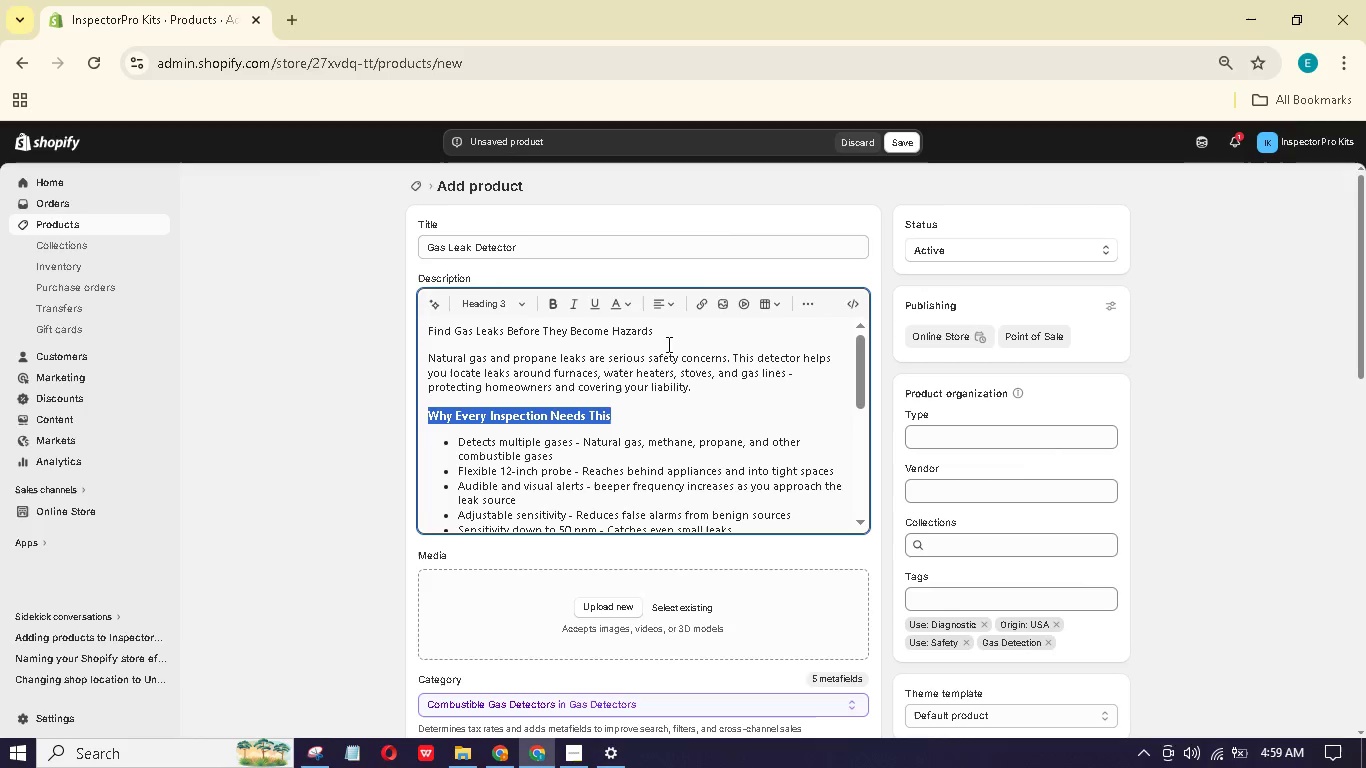 
left_click_drag(start_coordinate=[669, 334], to_coordinate=[402, 312])
 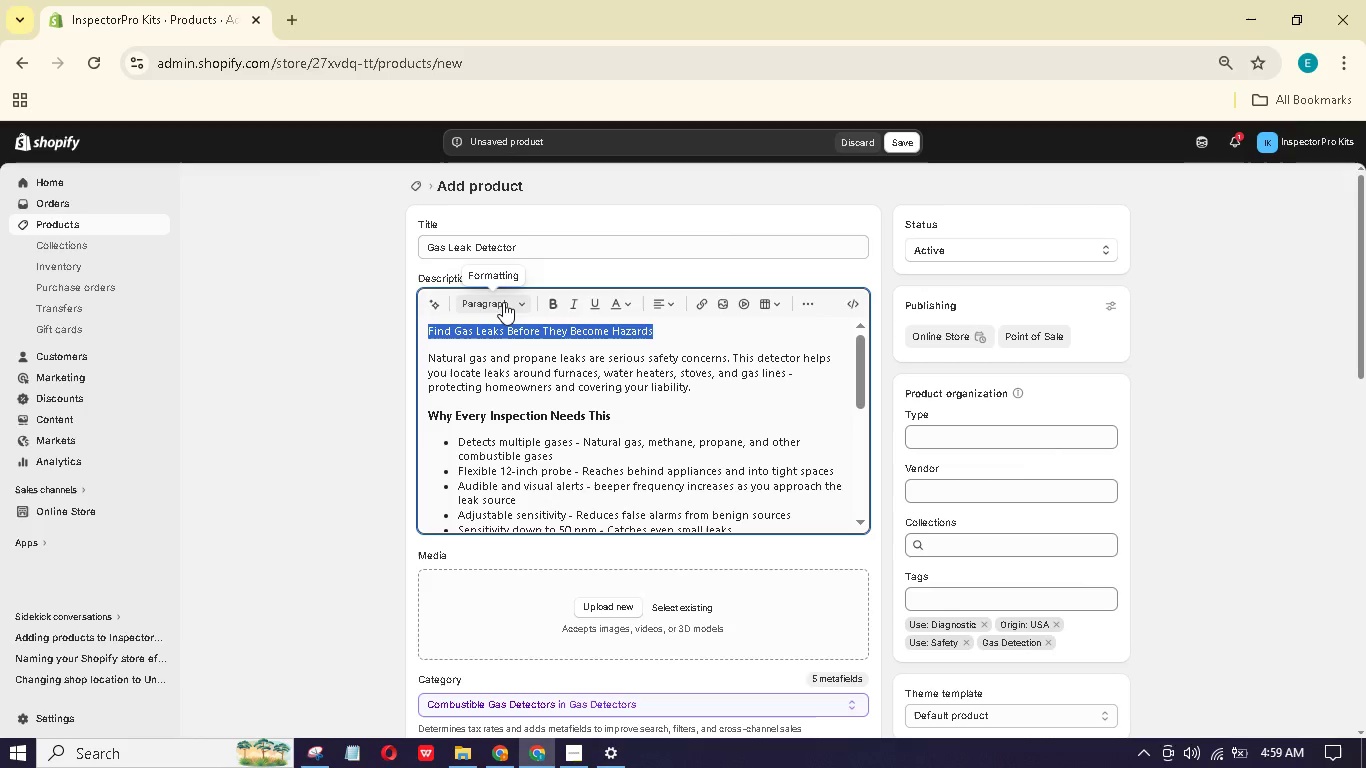 
left_click([503, 301])
 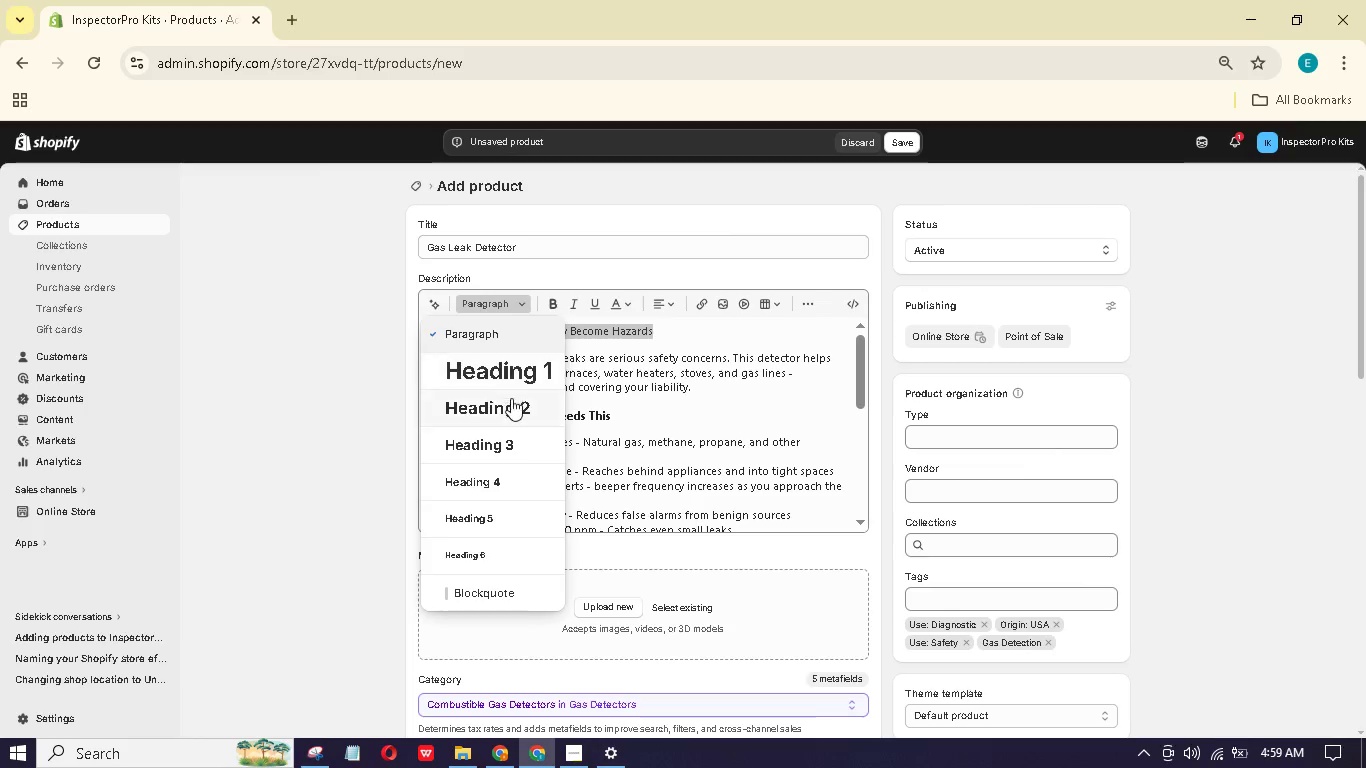 
left_click([511, 403])
 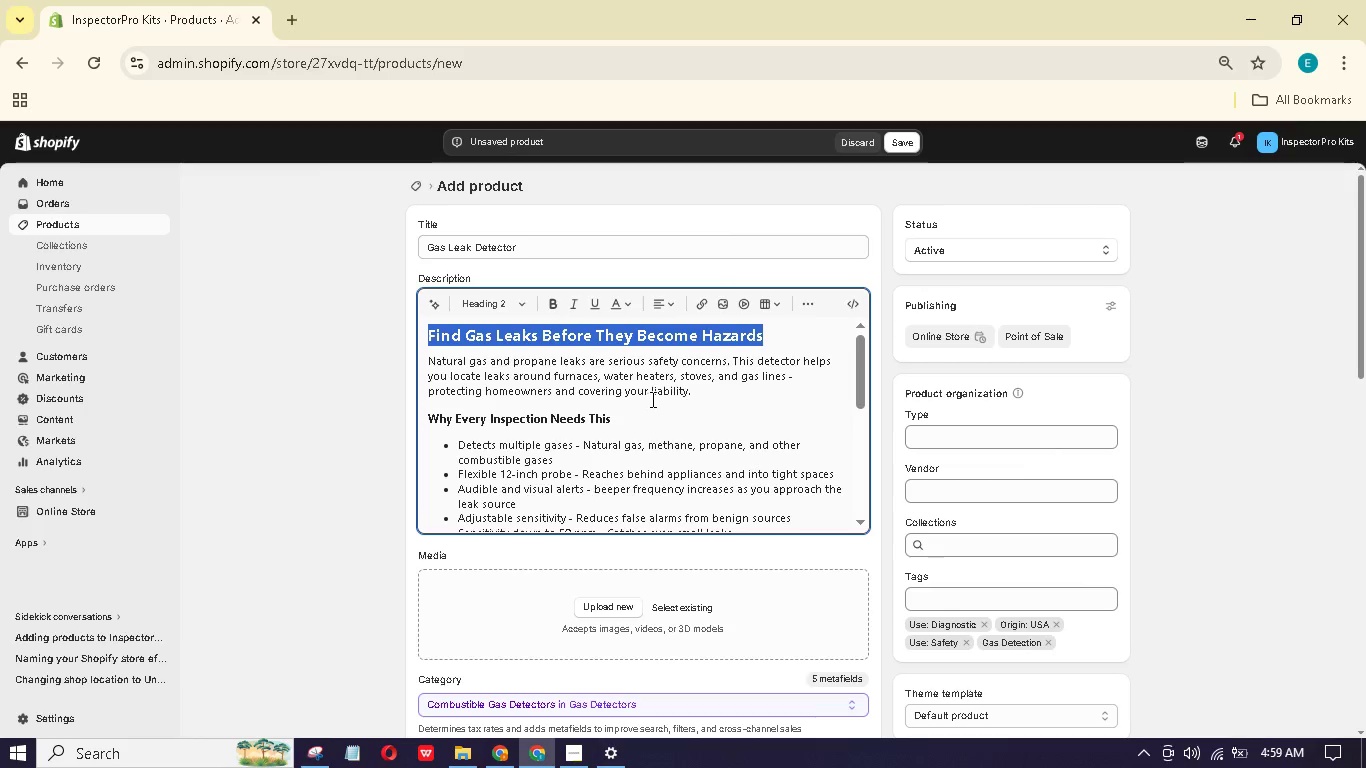 
scroll: coordinate [658, 399], scroll_direction: down, amount: 5.0
 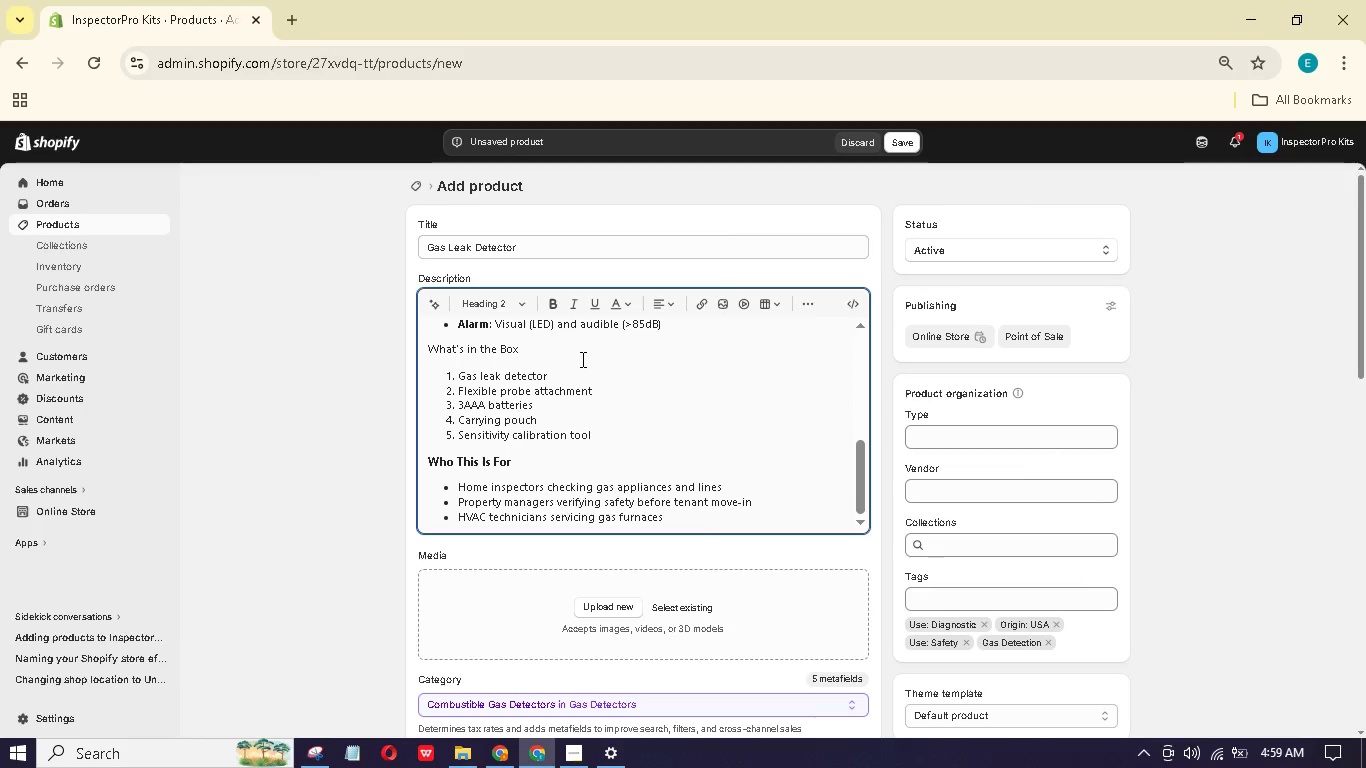 
left_click_drag(start_coordinate=[555, 345], to_coordinate=[408, 342])
 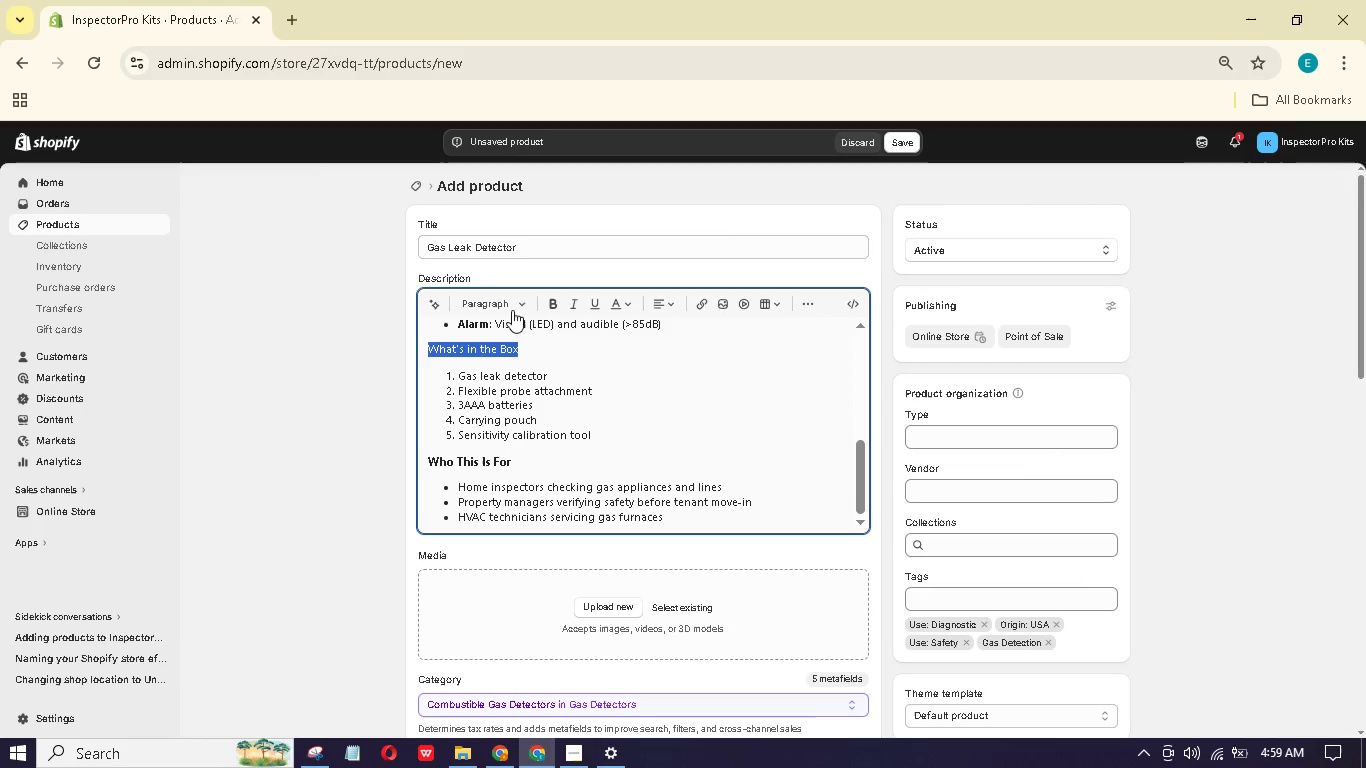 
left_click([517, 302])
 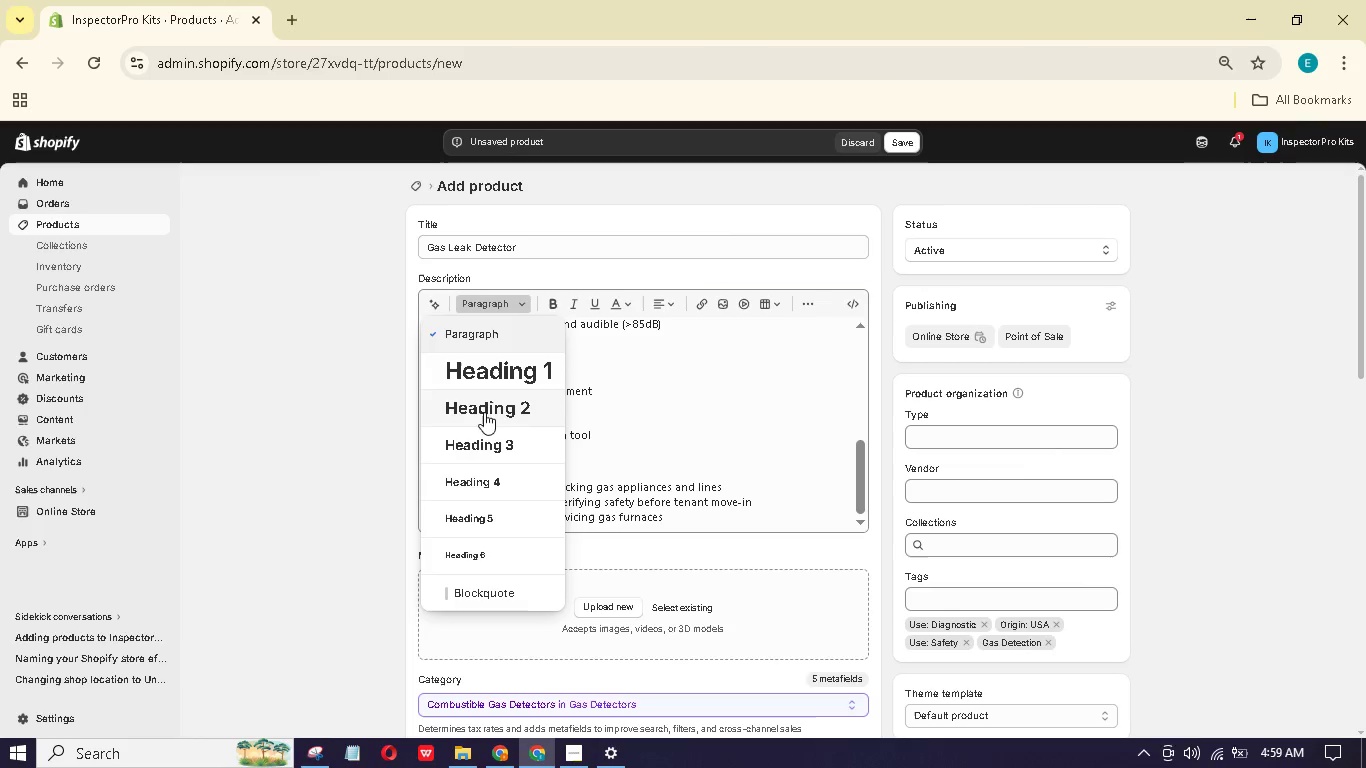 
left_click([484, 442])
 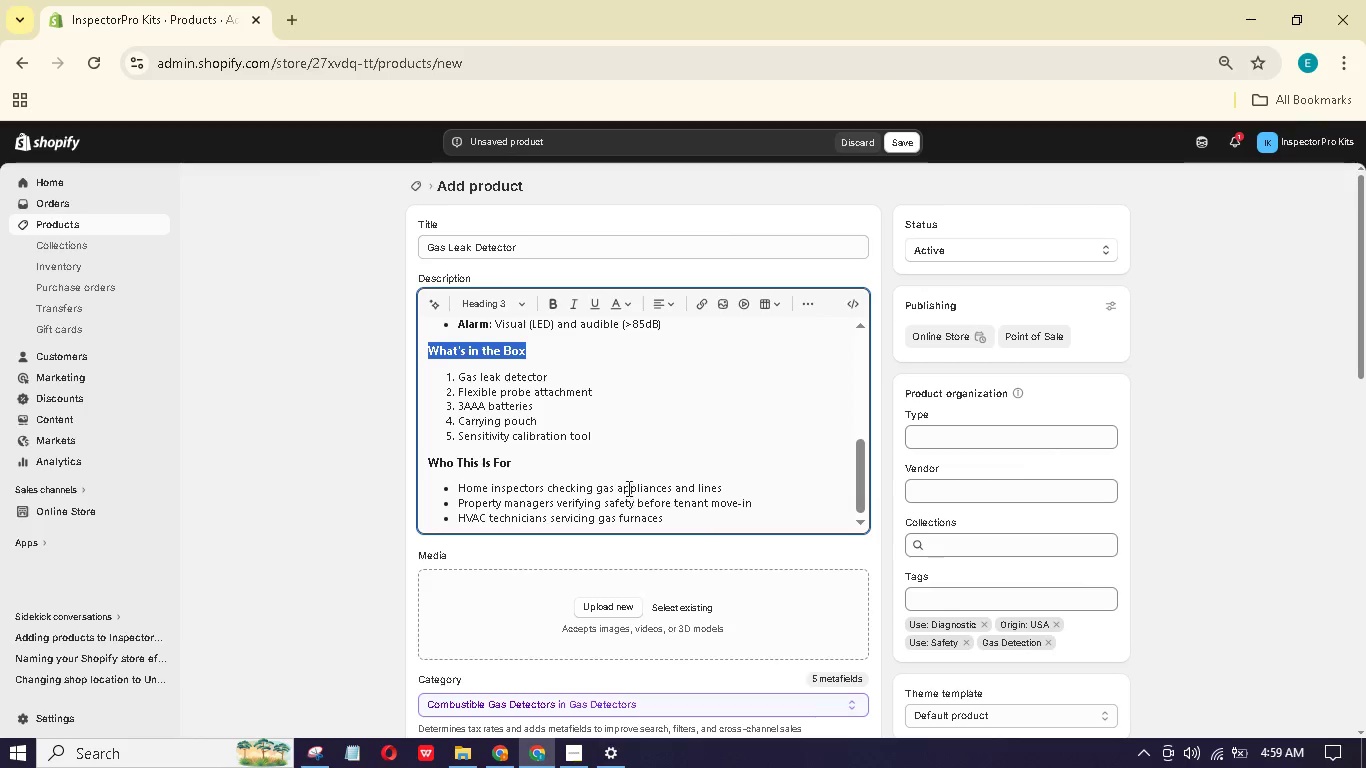 
scroll: coordinate [626, 487], scroll_direction: up, amount: 3.0
 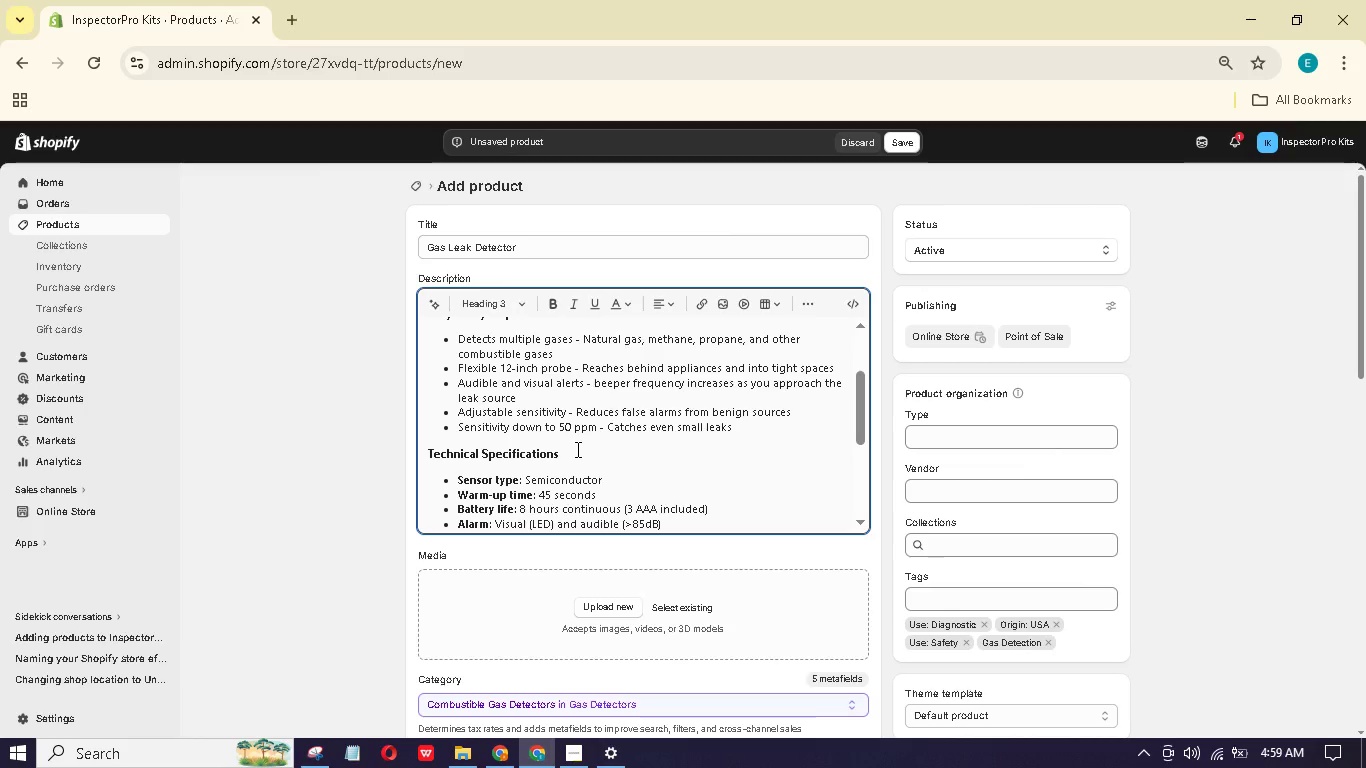 
left_click_drag(start_coordinate=[576, 449], to_coordinate=[464, 455])
 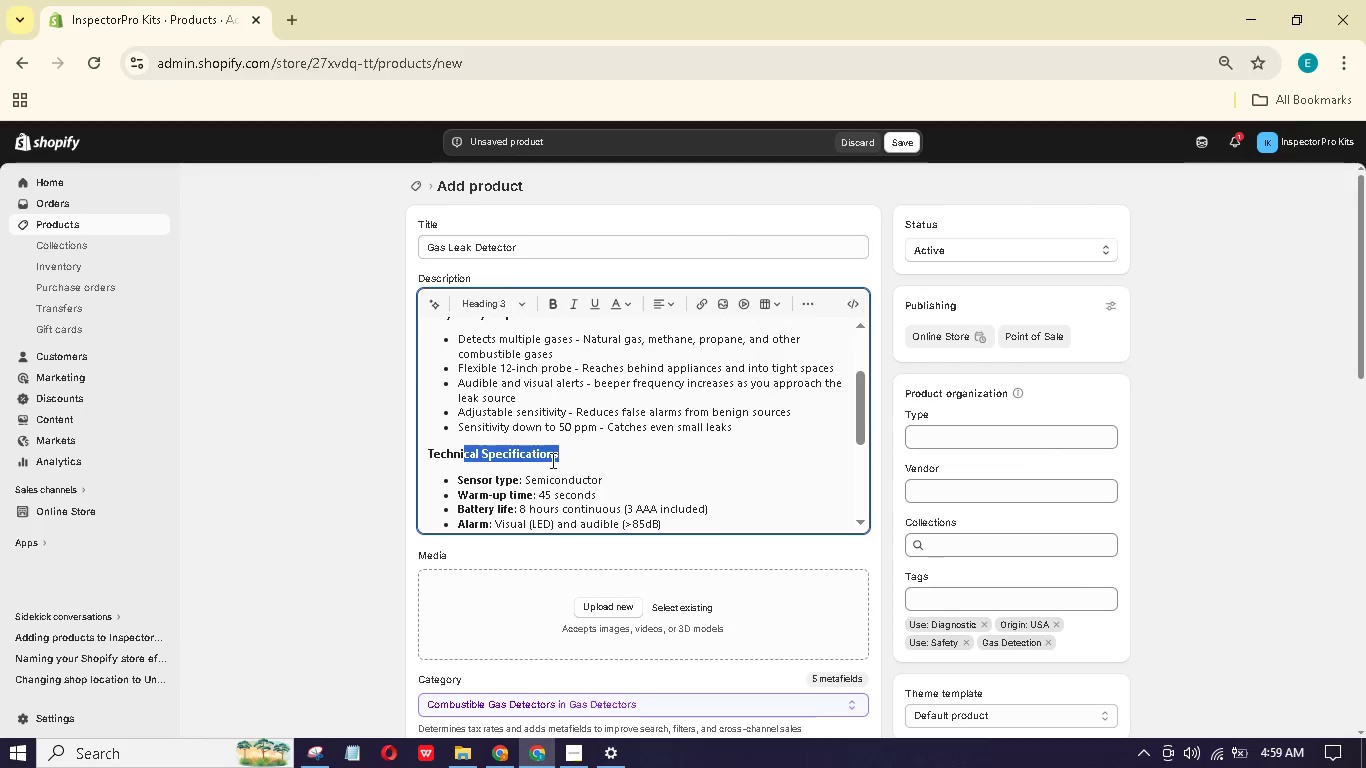 
scroll: coordinate [561, 462], scroll_direction: up, amount: 2.0
 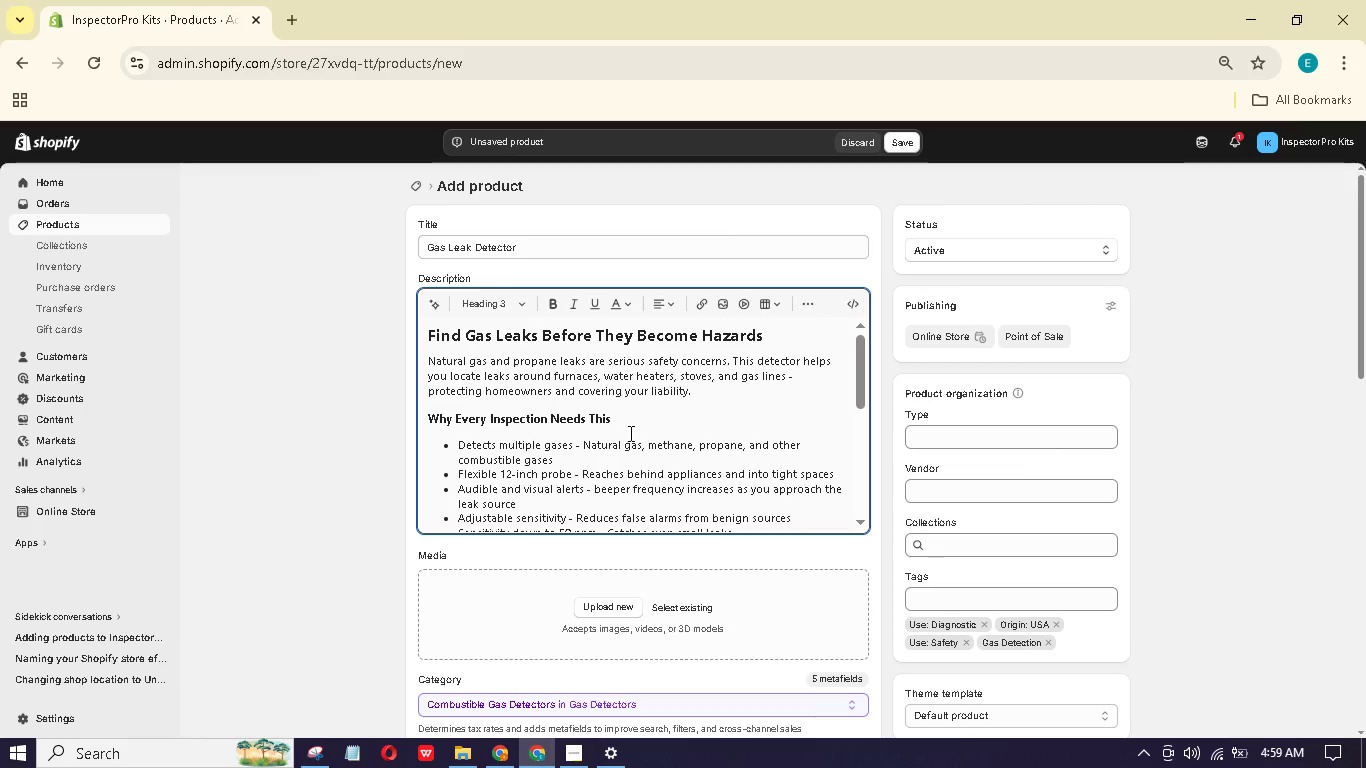 
scroll: coordinate [636, 433], scroll_direction: down, amount: 2.0
 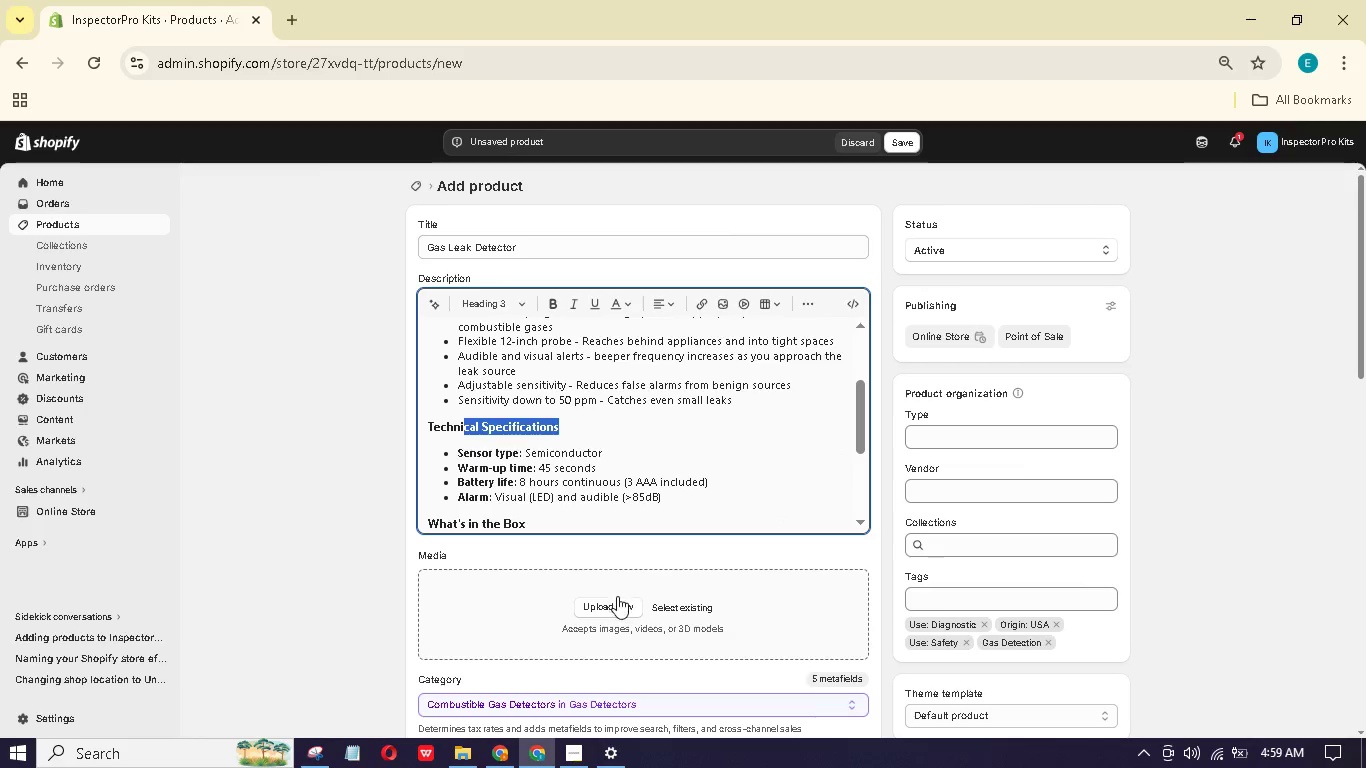 
left_click([617, 602])
 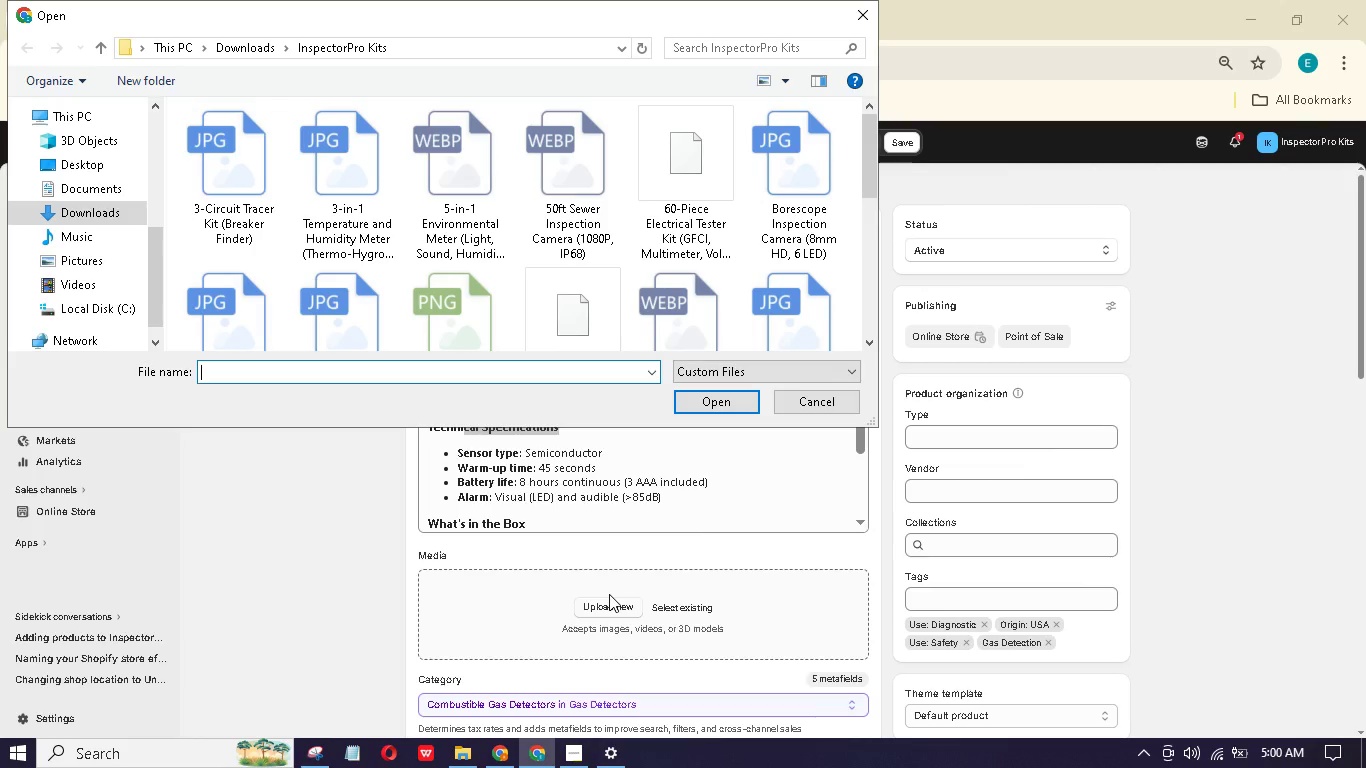 
wait(6.94)
 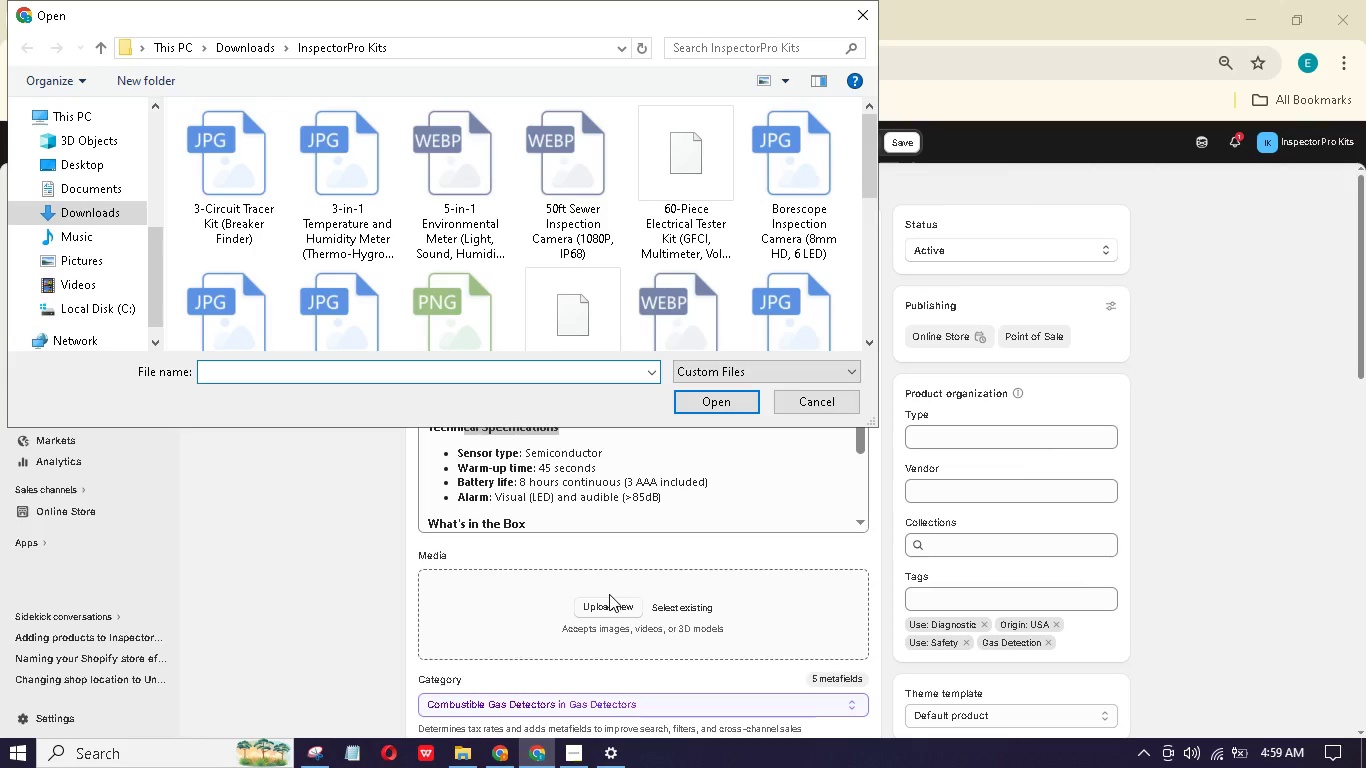 
left_click([453, 268])
 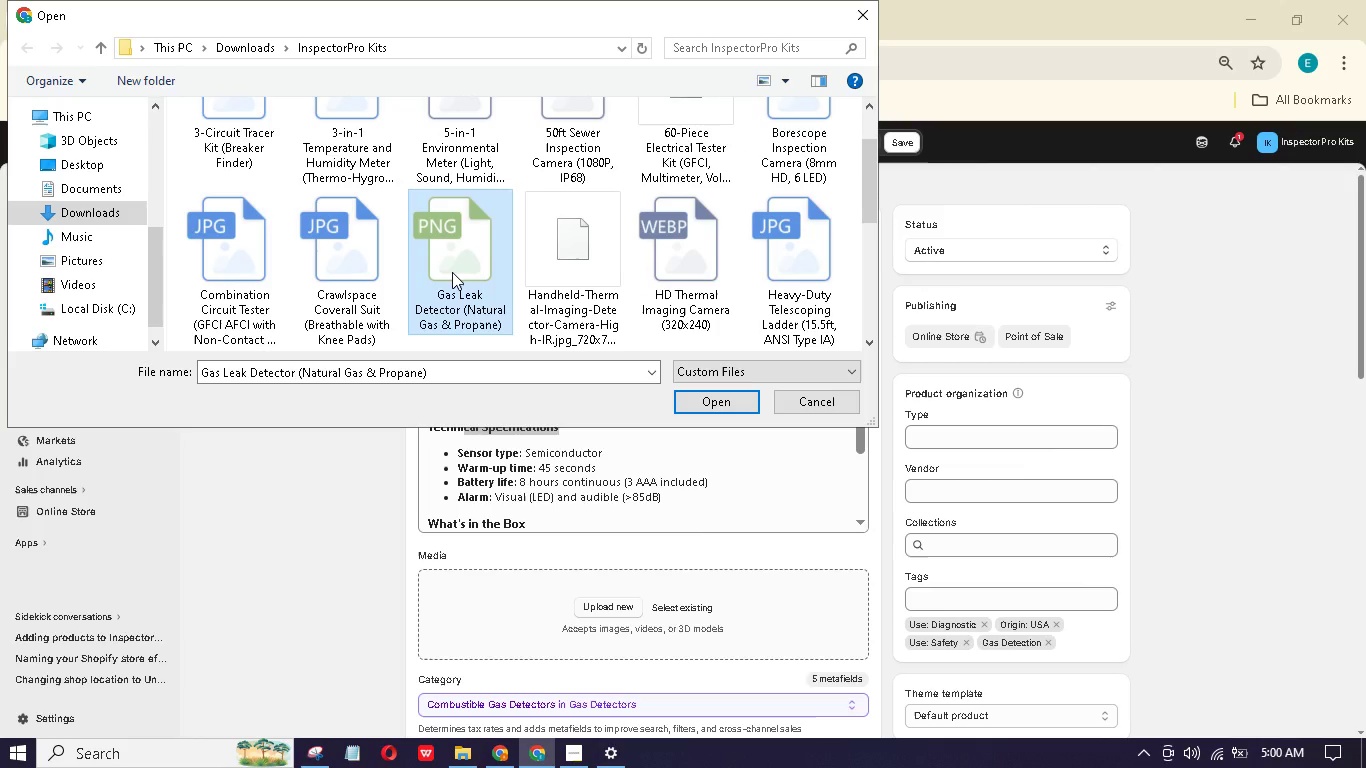 
key(G)
 